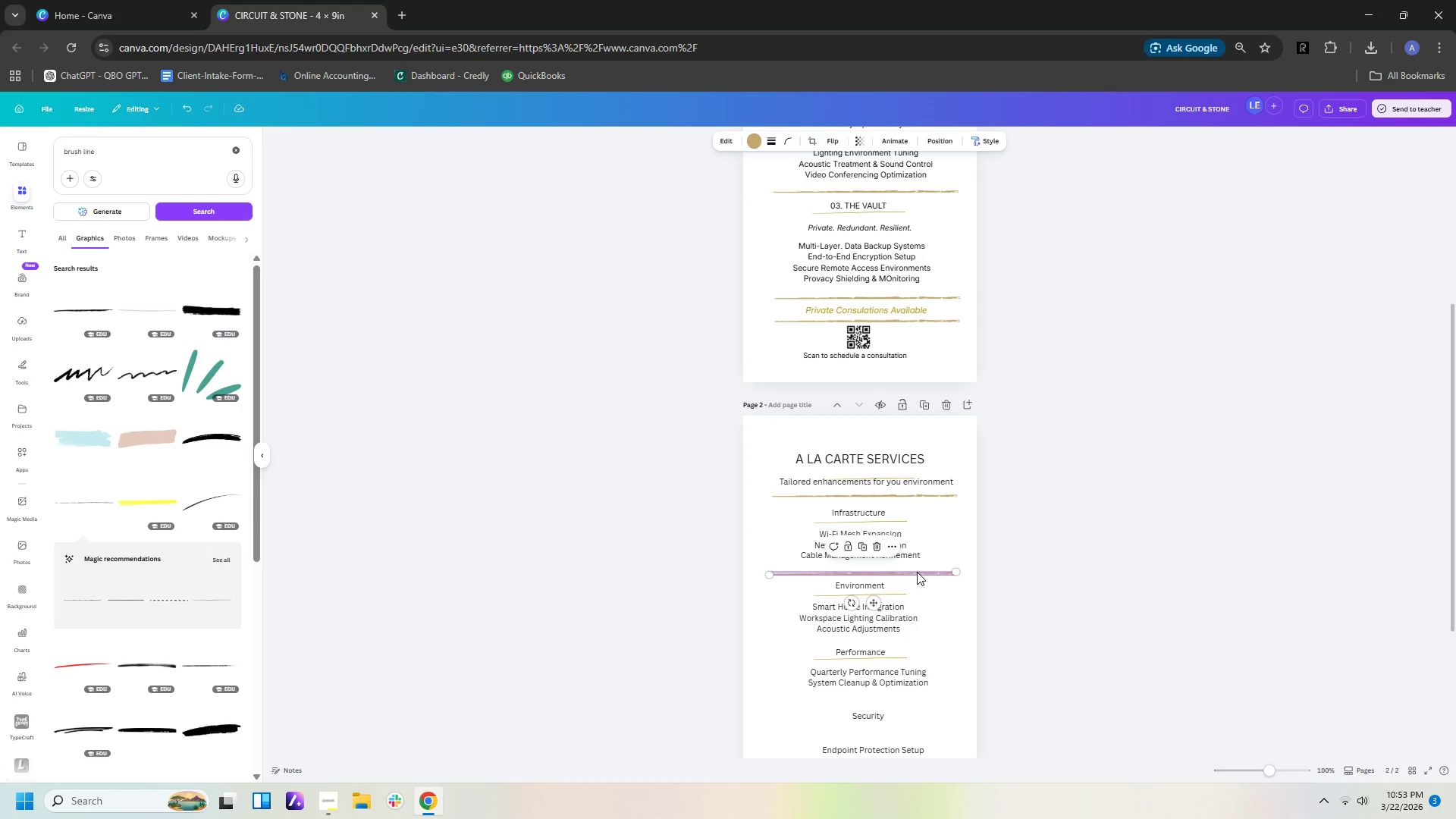 
key(Control+C)
 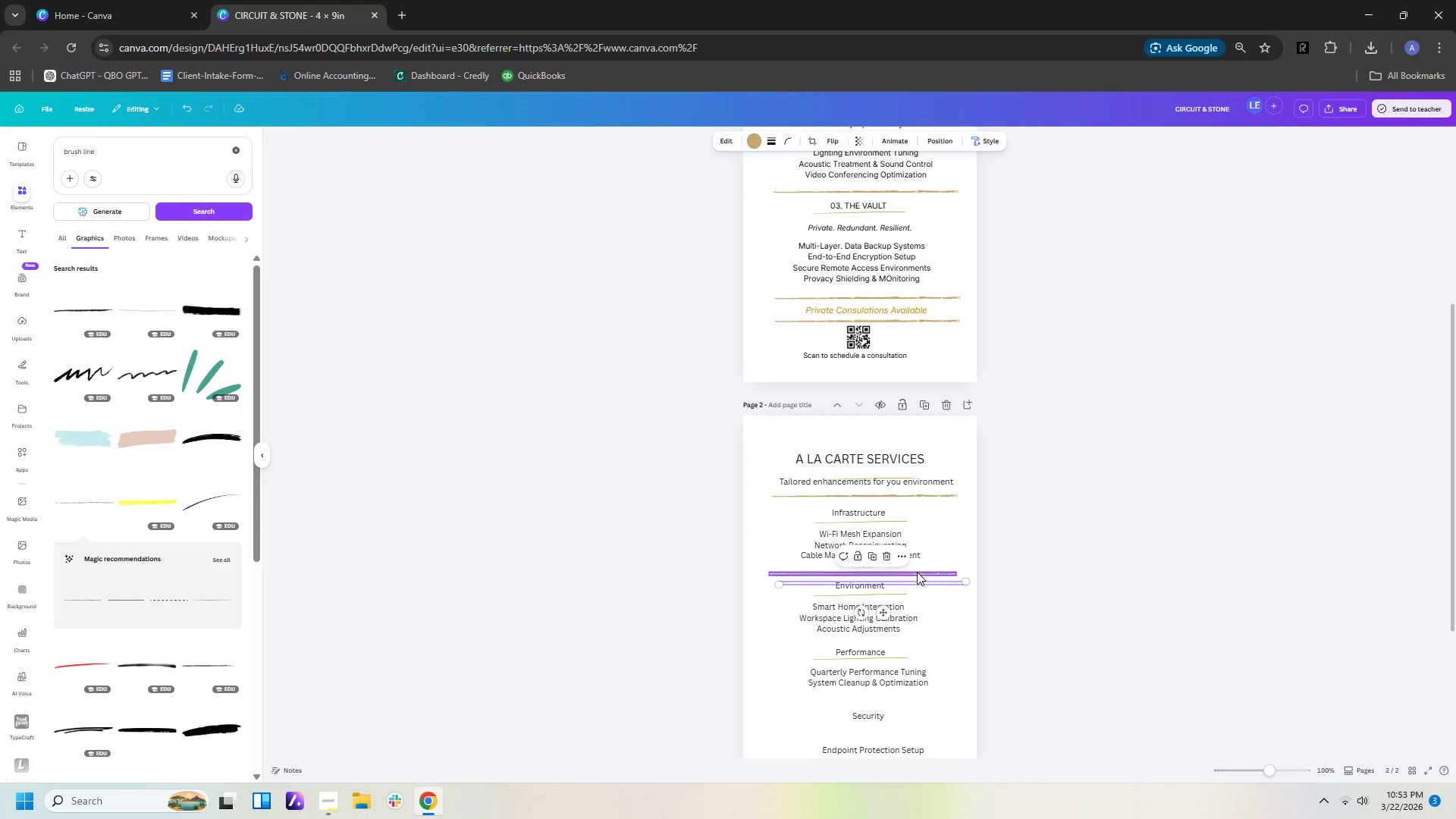 
key(Control+V)
 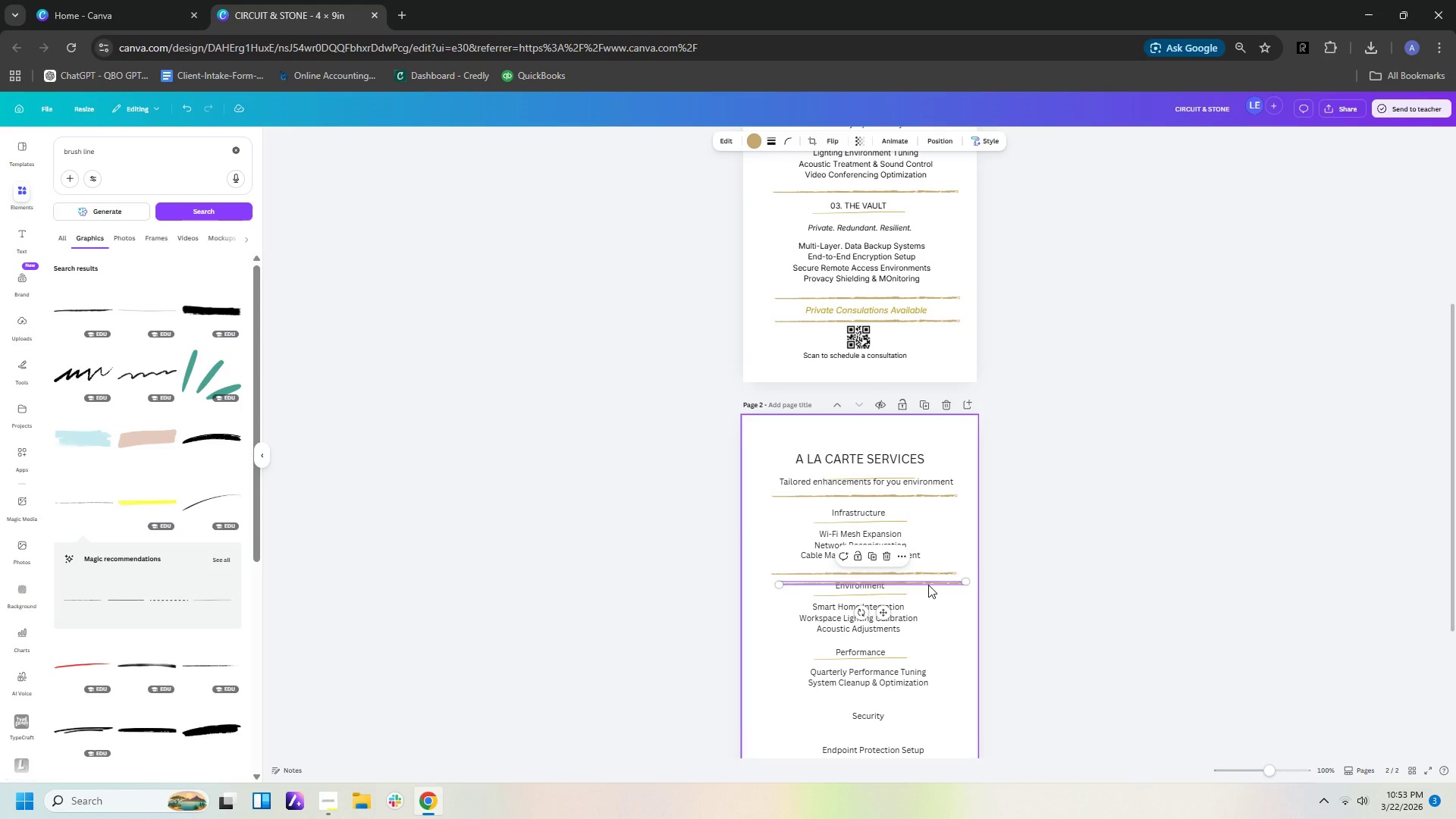 
left_click_drag(start_coordinate=[928, 583], to_coordinate=[920, 650])
 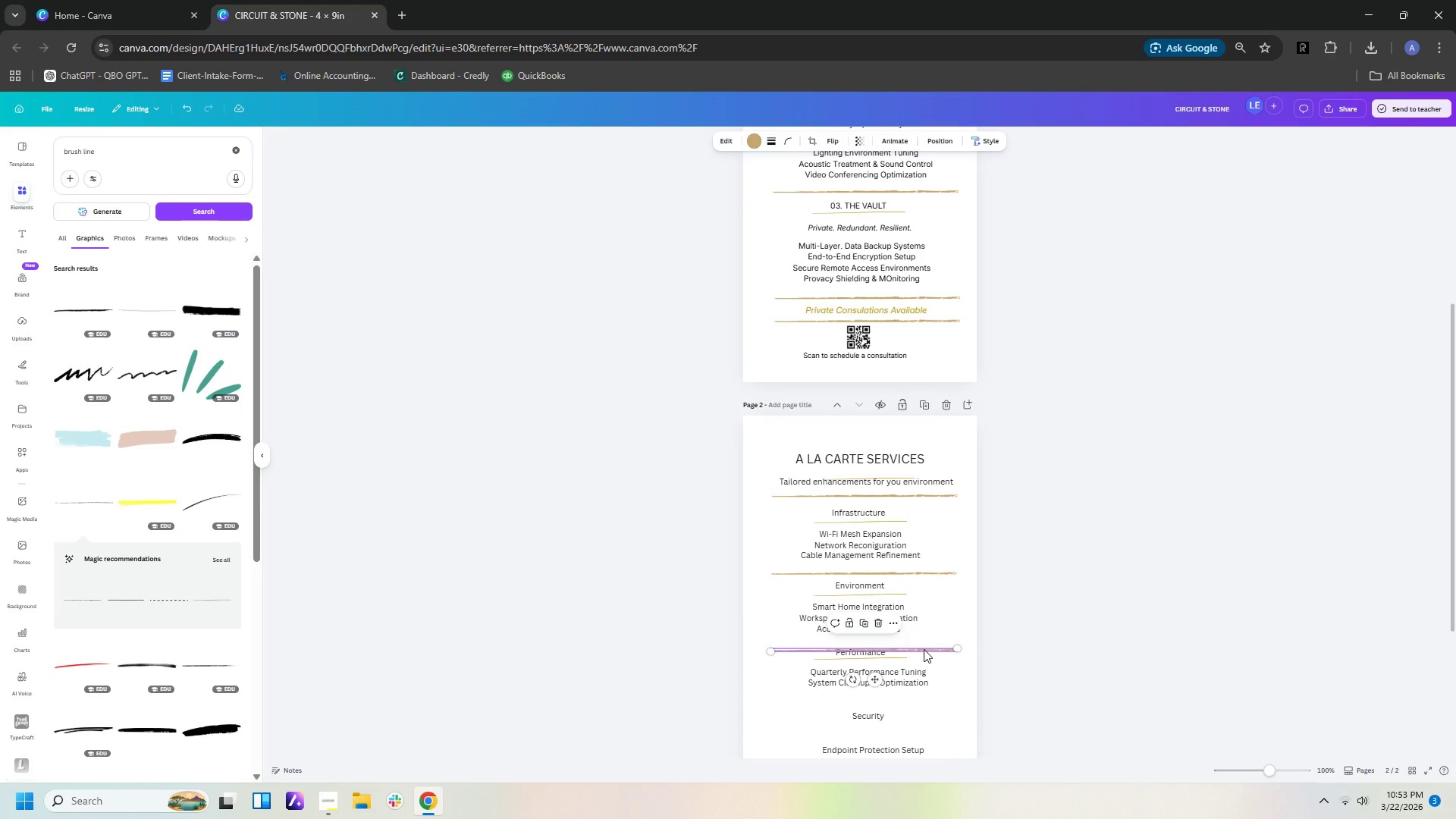 
left_click_drag(start_coordinate=[924, 649], to_coordinate=[924, 645])
 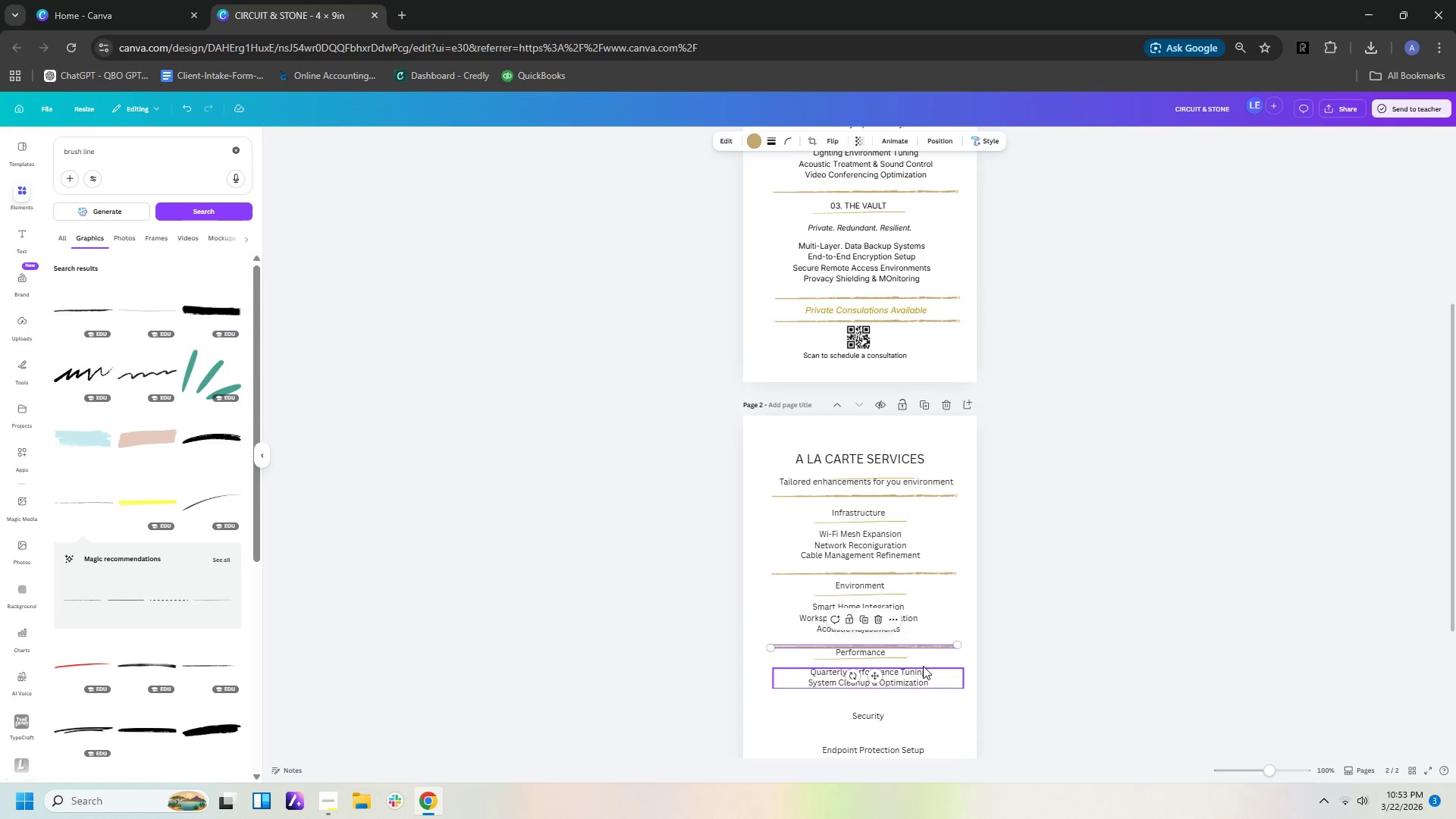 
left_click([923, 666])
 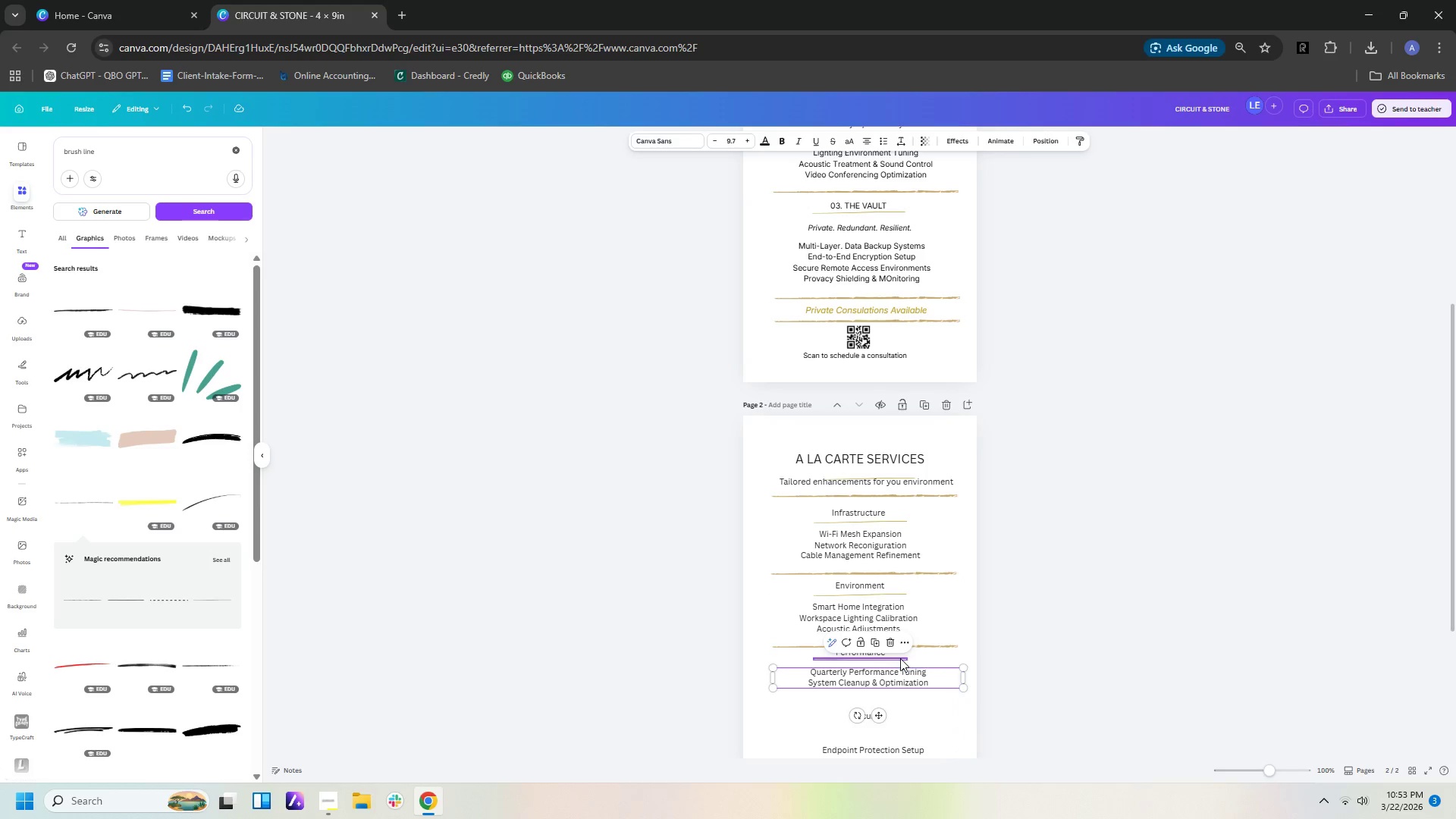 
left_click([876, 678])
 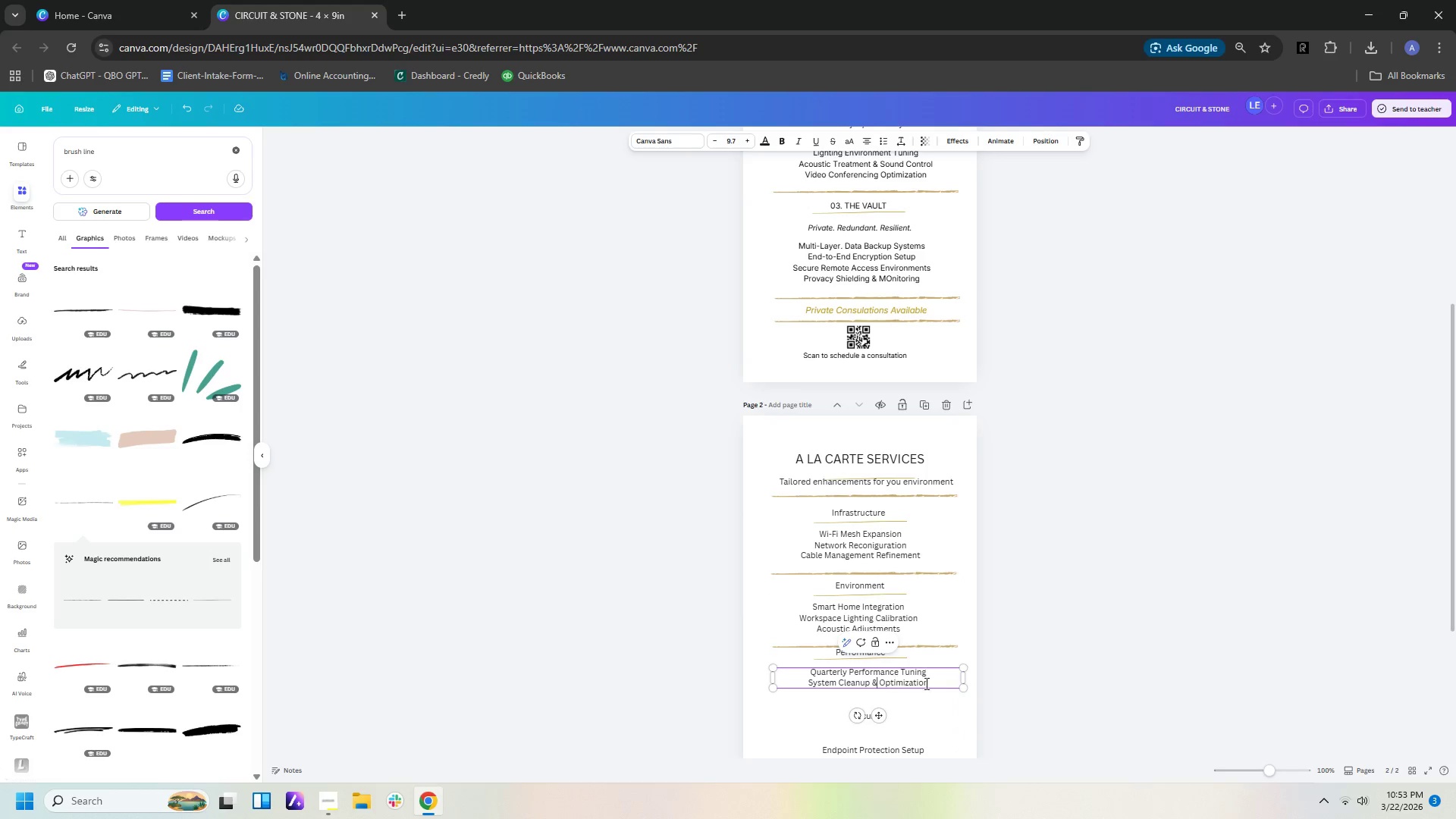 
left_click([974, 692])
 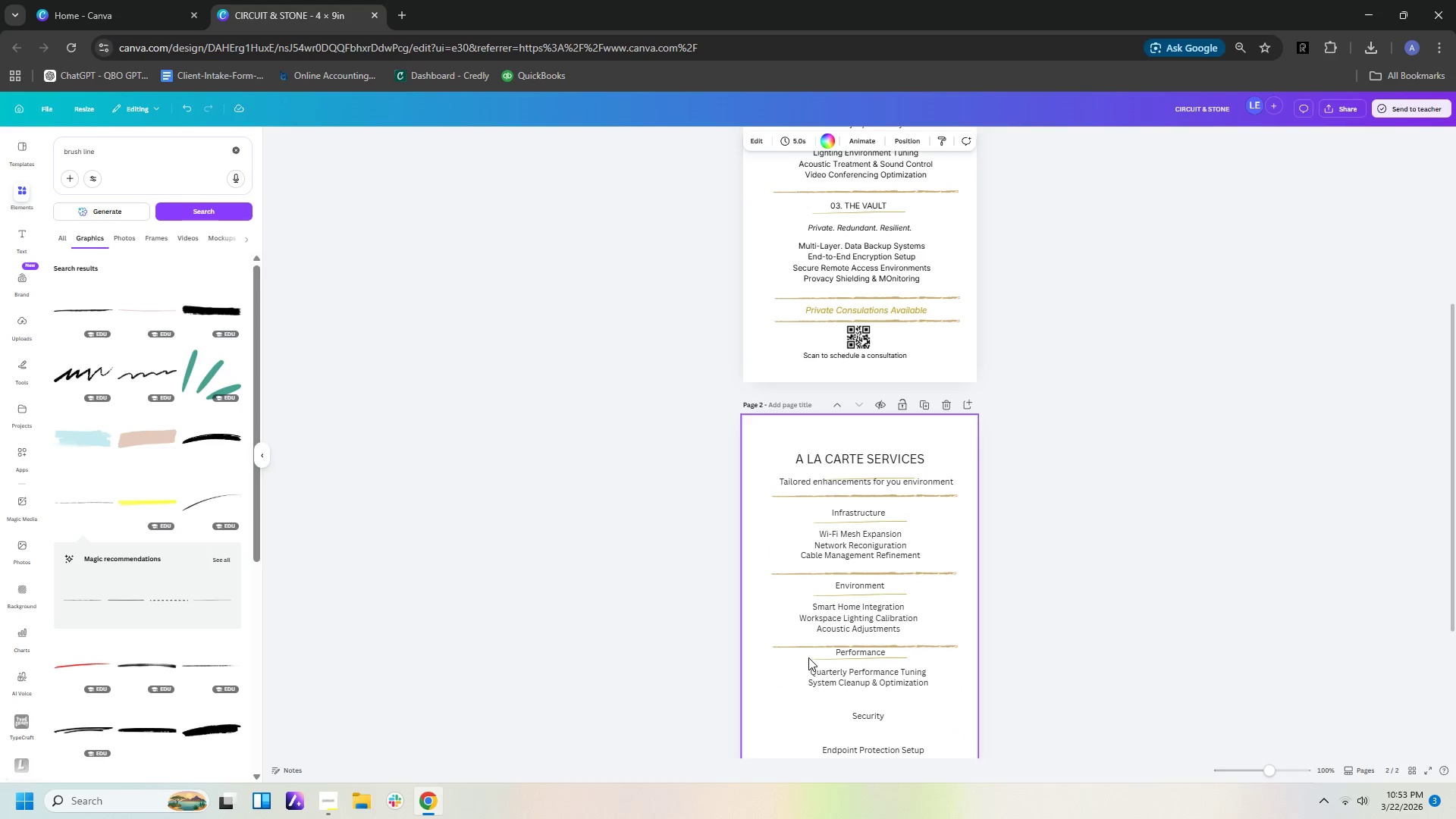 
left_click_drag(start_coordinate=[794, 657], to_coordinate=[849, 657])
 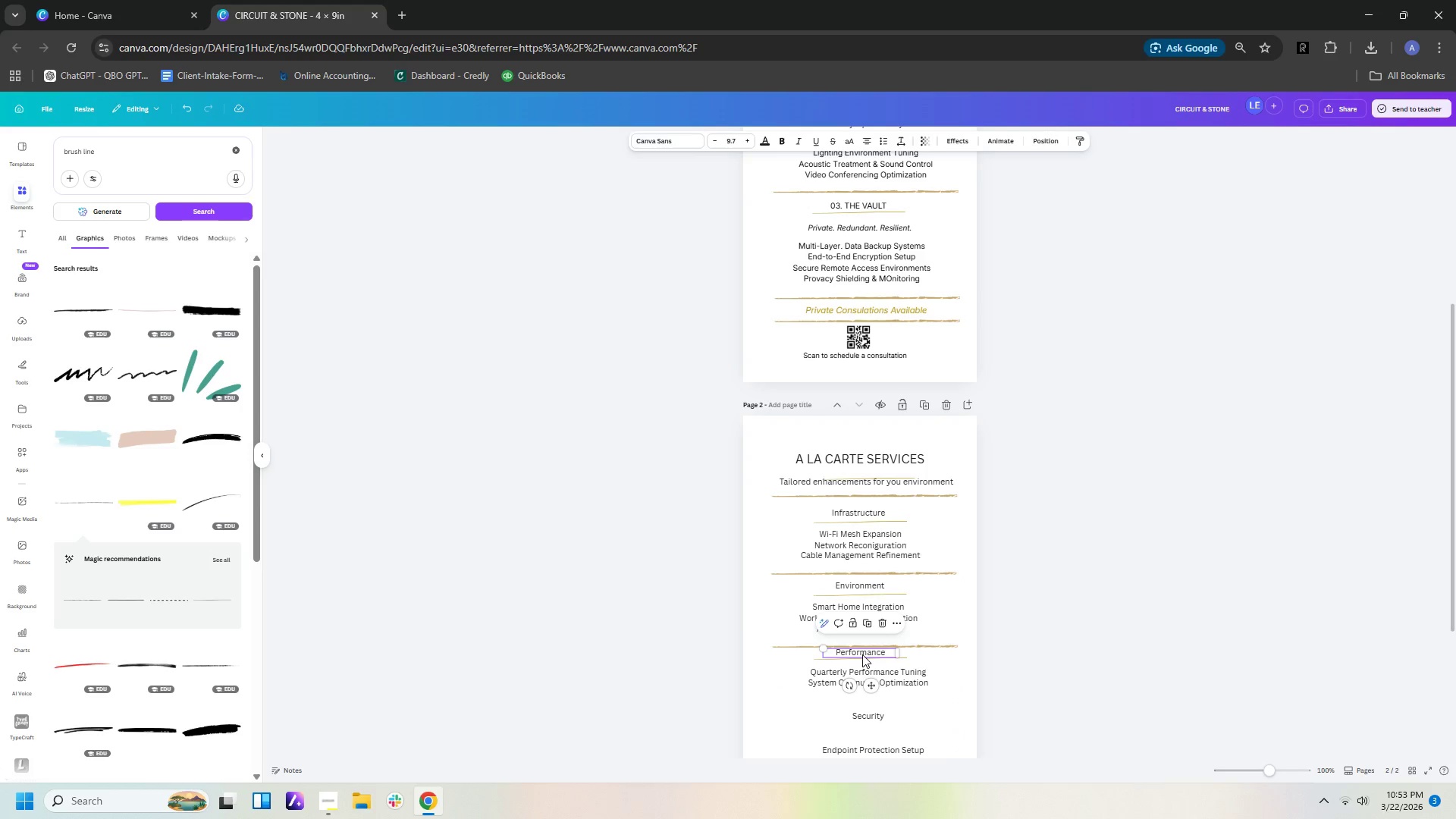 
left_click_drag(start_coordinate=[862, 654], to_coordinate=[862, 661])
 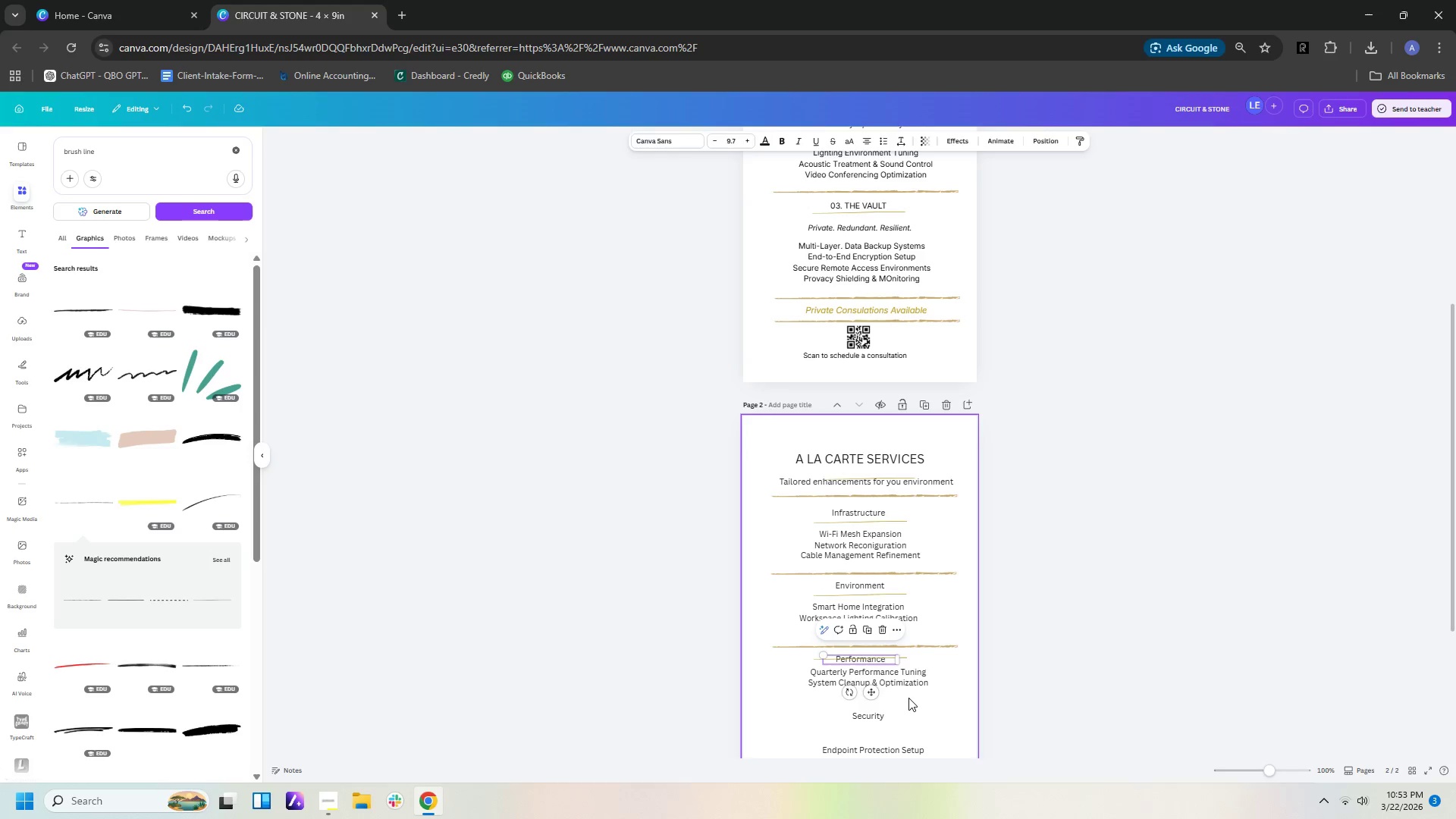 
left_click([908, 698])
 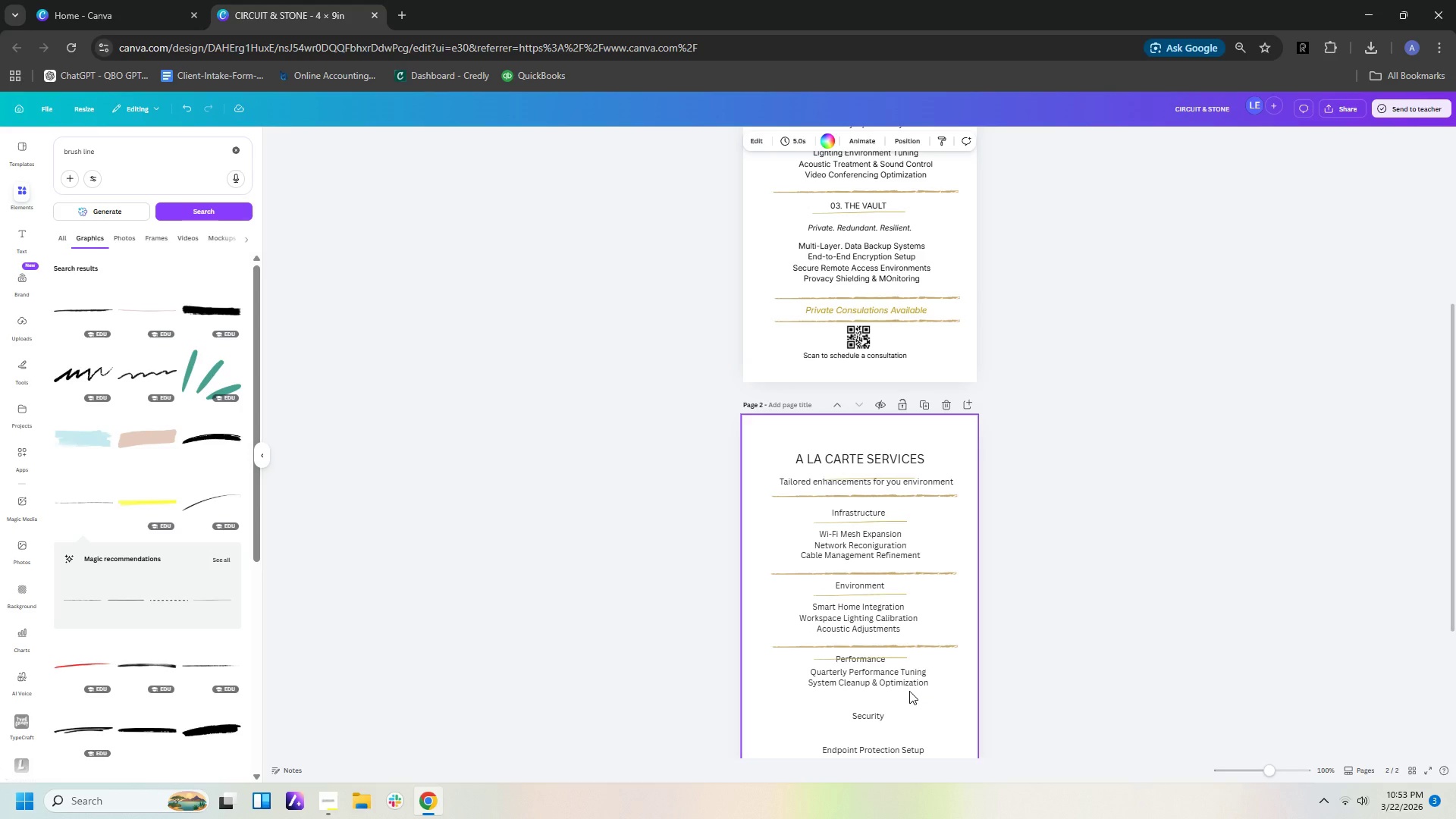 
key(Control+Z)
 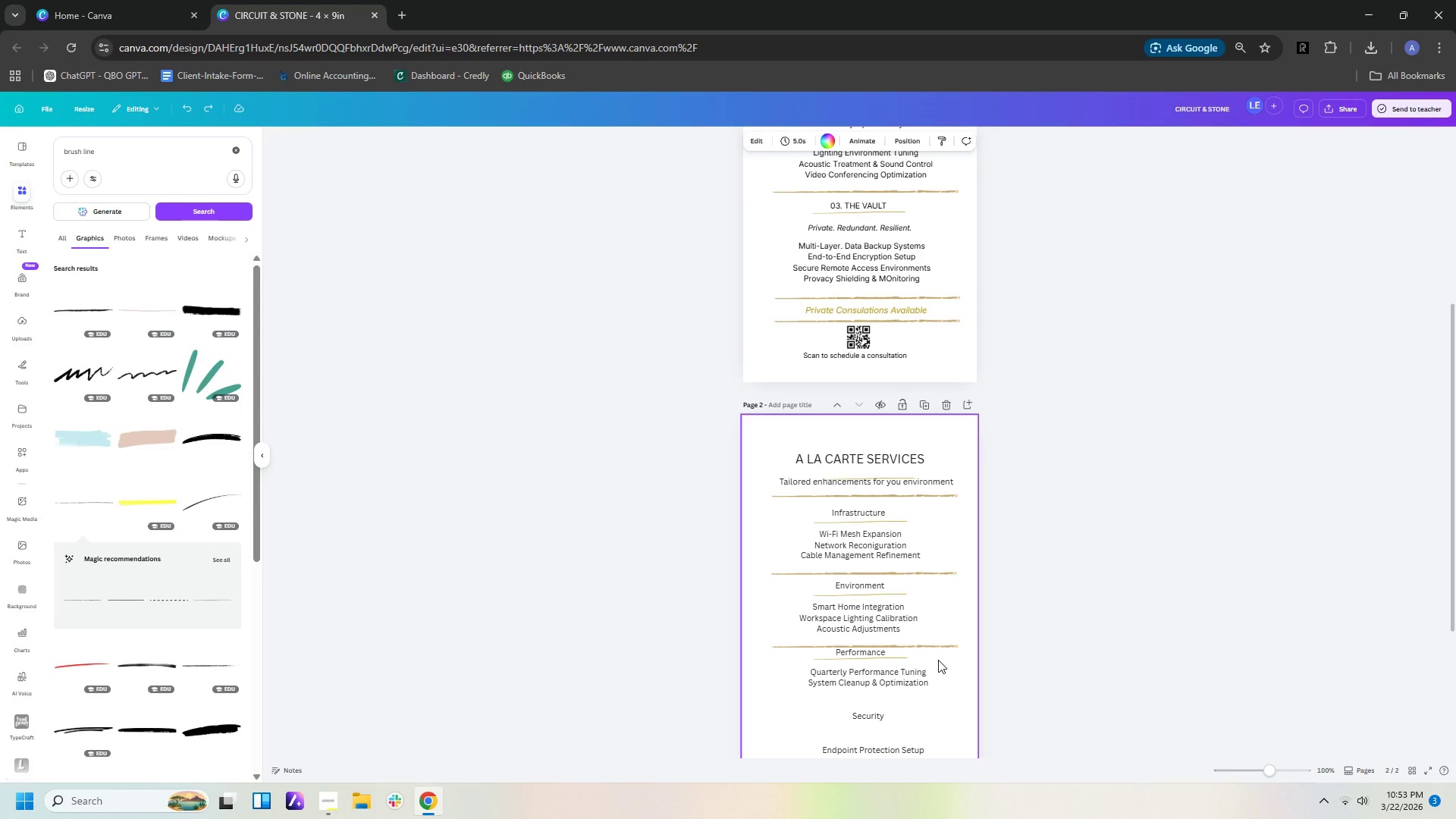 
left_click_drag(start_coordinate=[938, 660], to_coordinate=[853, 653])
 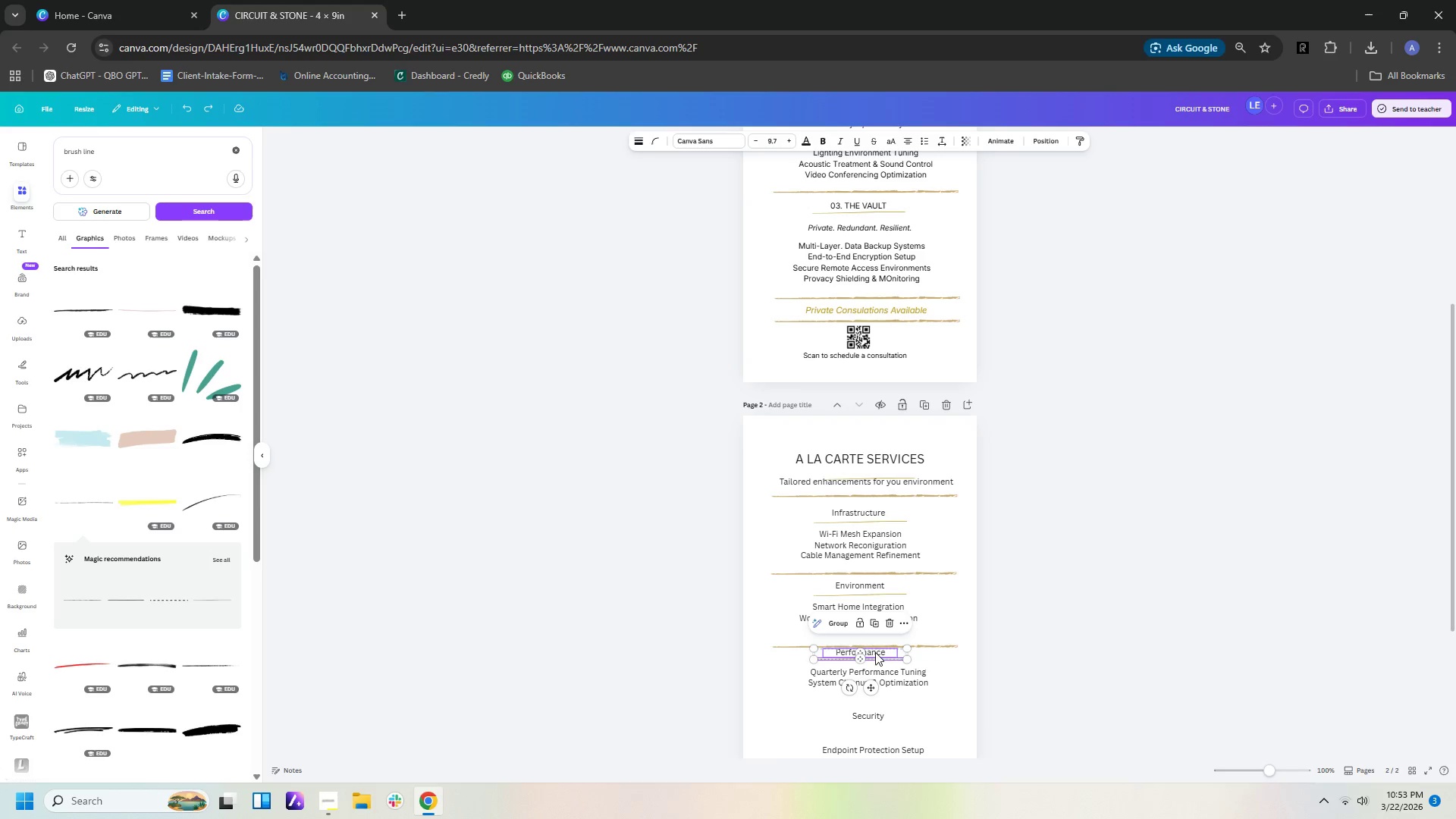 
left_click_drag(start_coordinate=[875, 651], to_coordinate=[875, 657])
 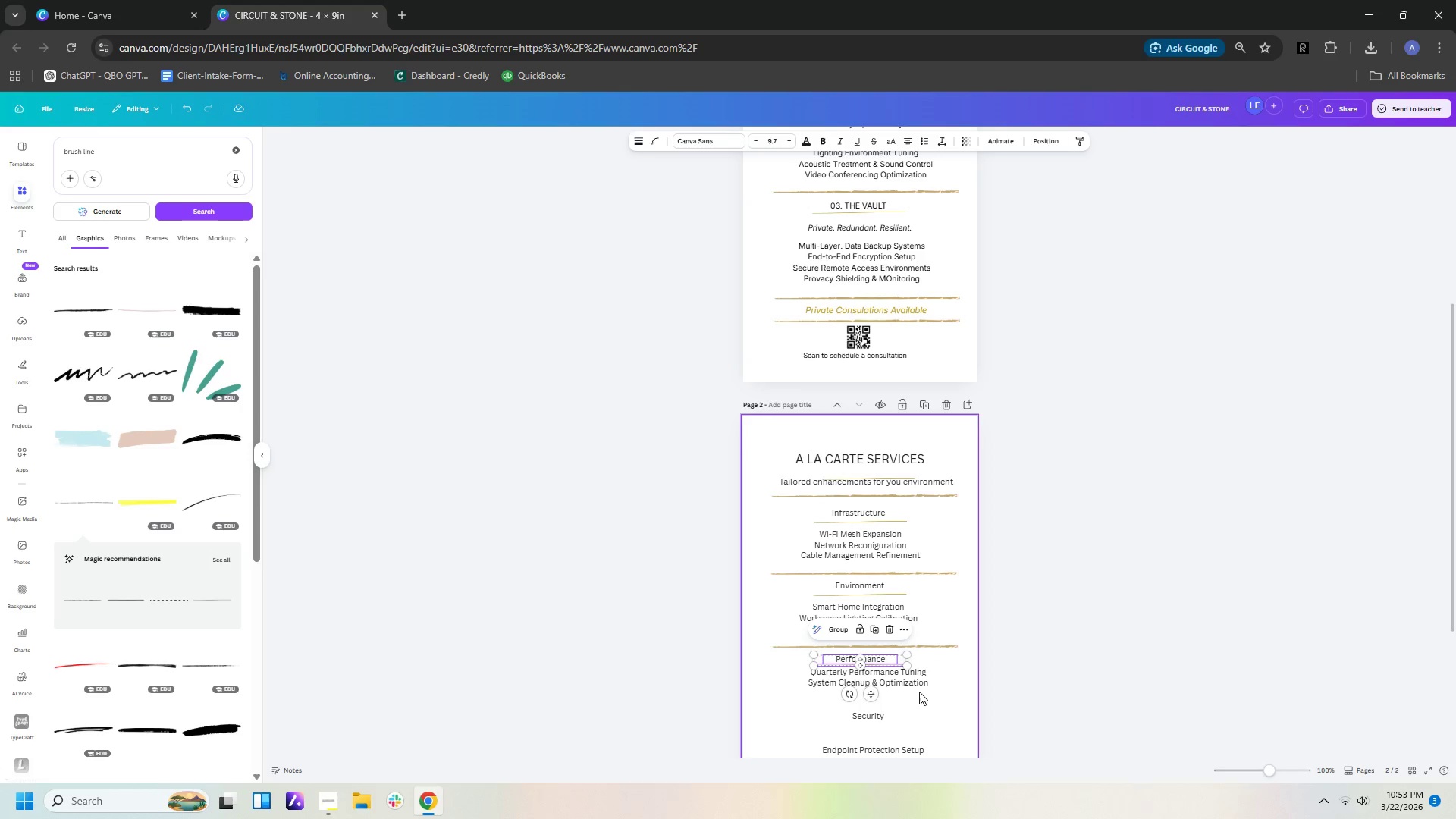 
left_click([918, 692])
 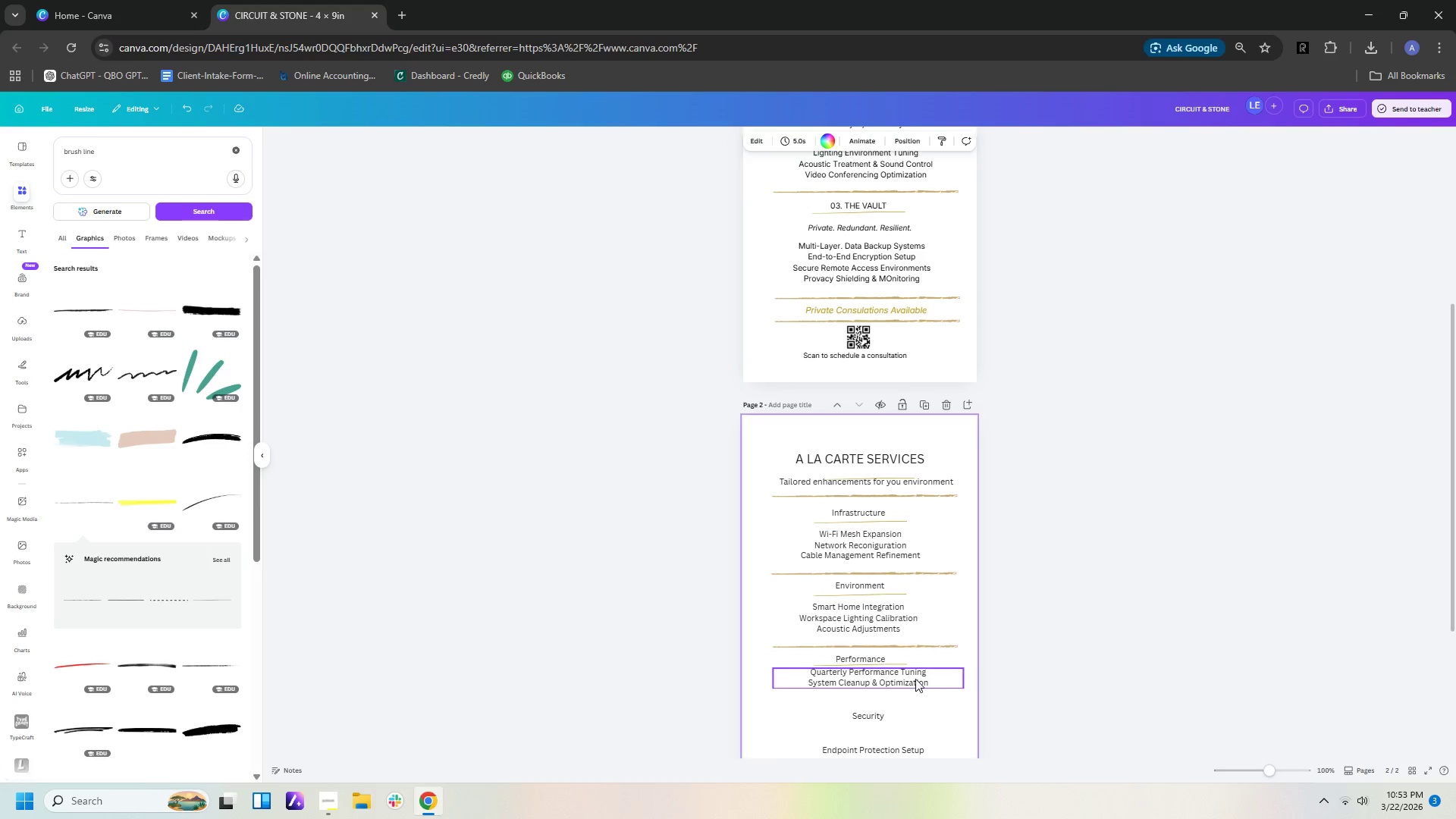 
left_click_drag(start_coordinate=[915, 679], to_coordinate=[914, 688])
 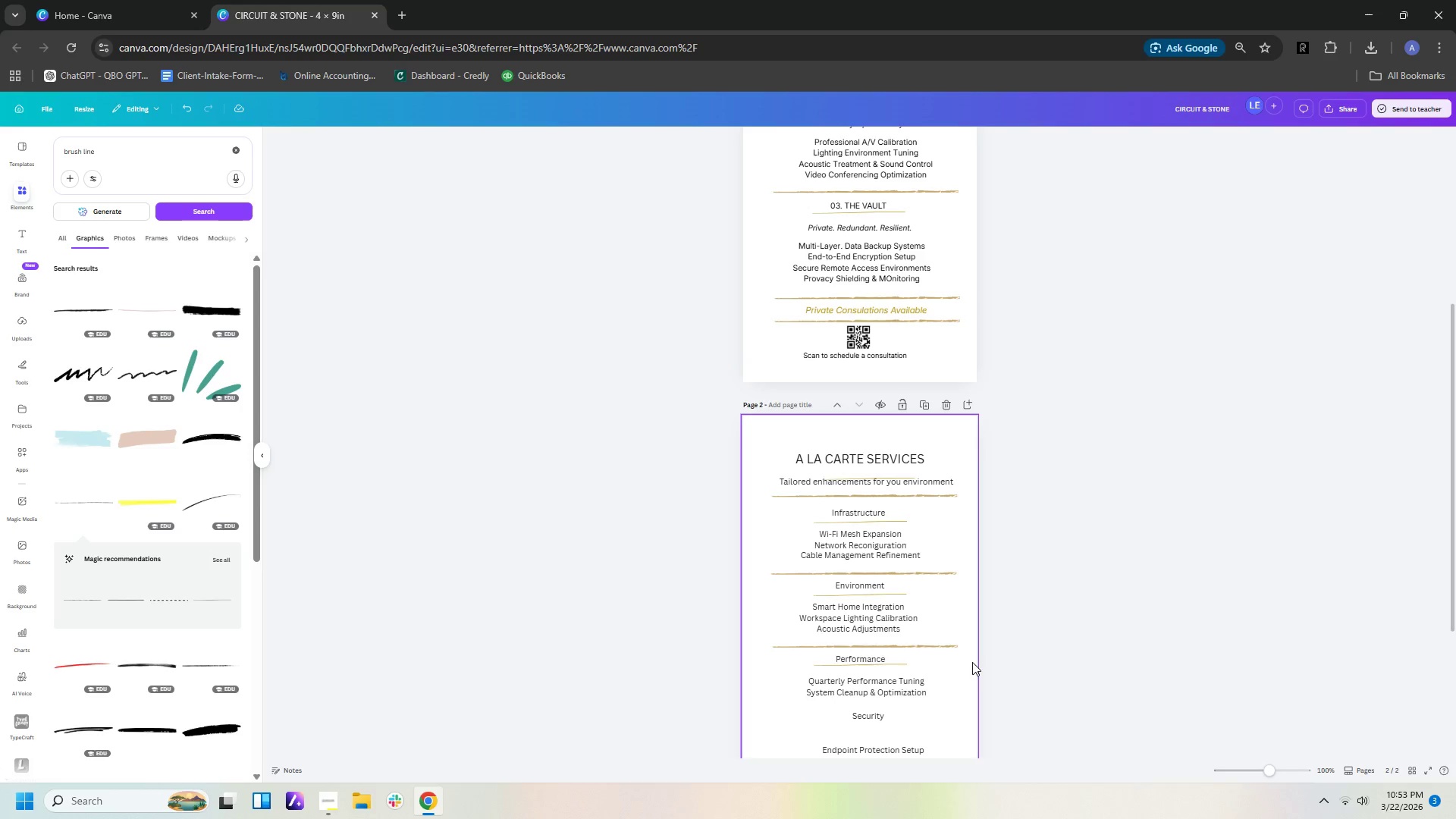 
wait(6.64)
 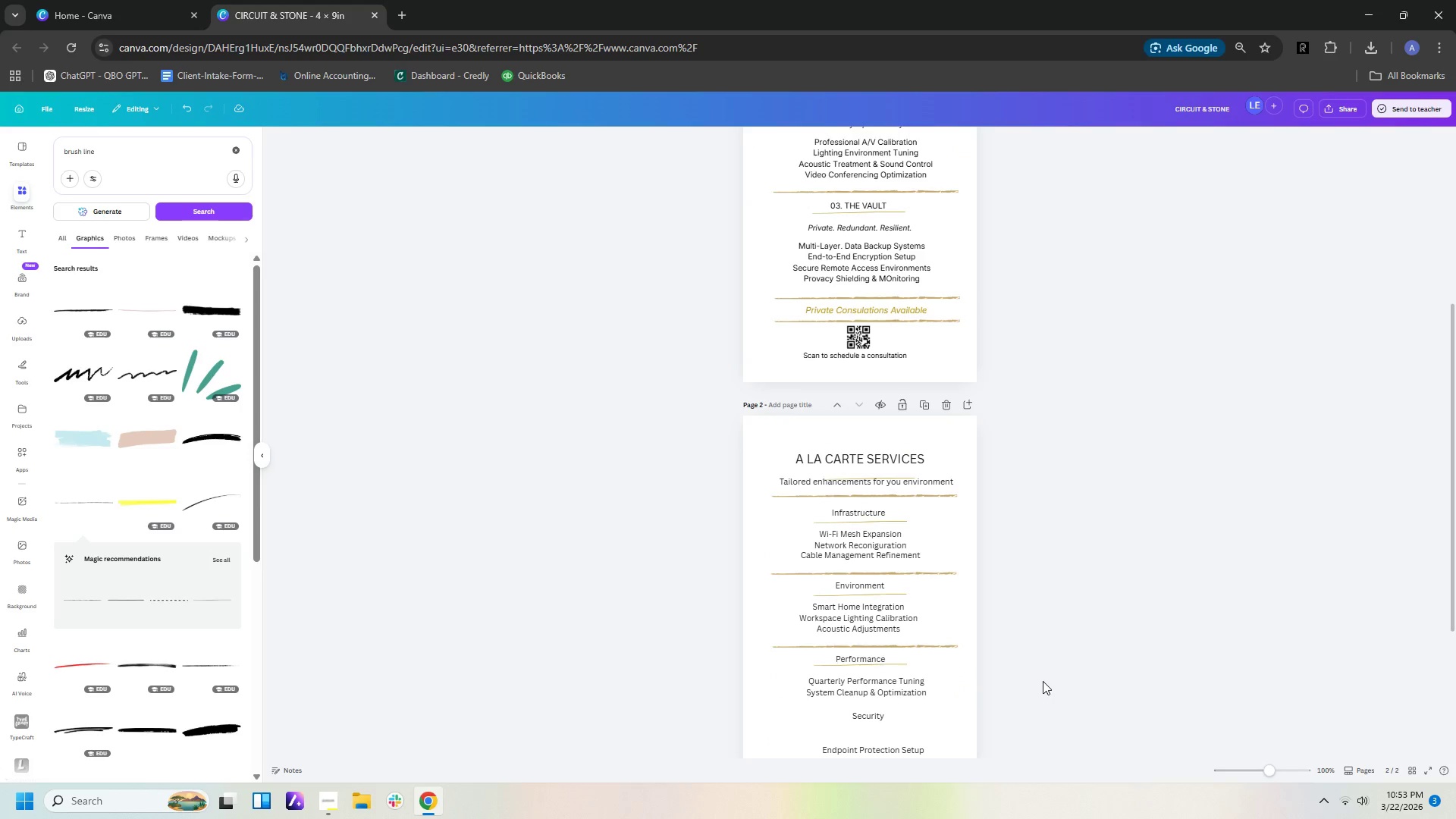 
left_click([875, 645])
 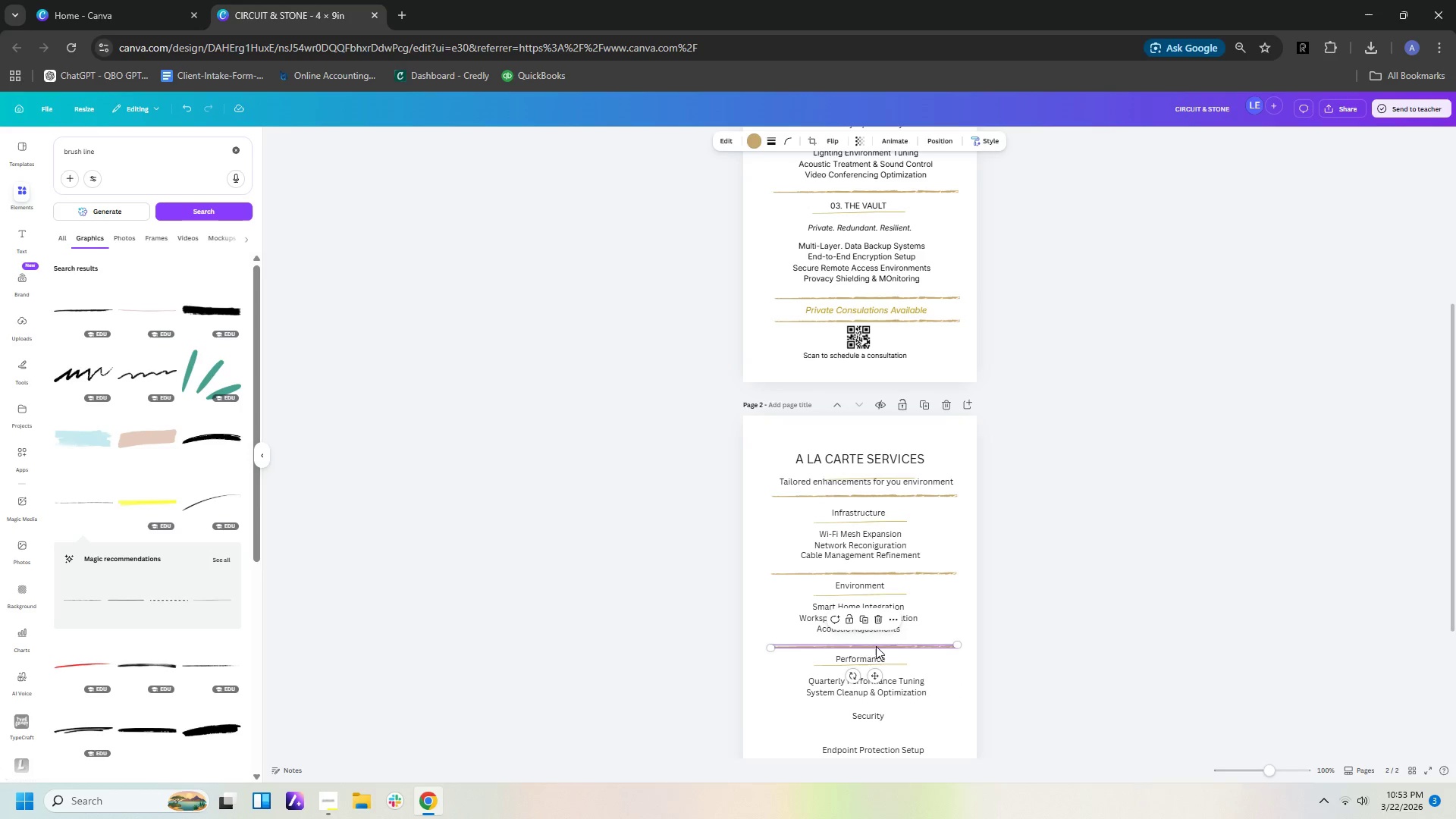 
key(Control+C)
 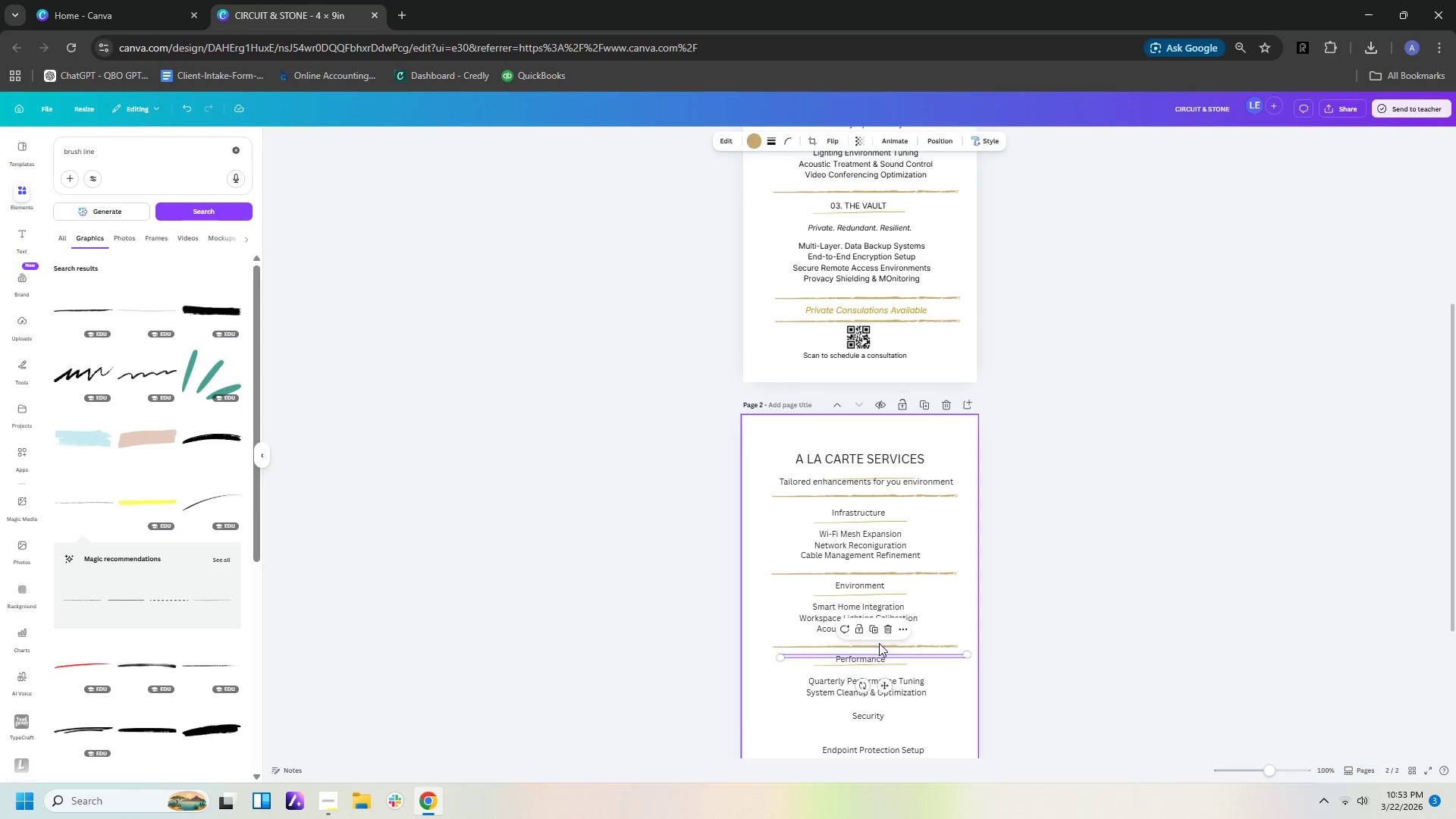 
key(Control+V)
 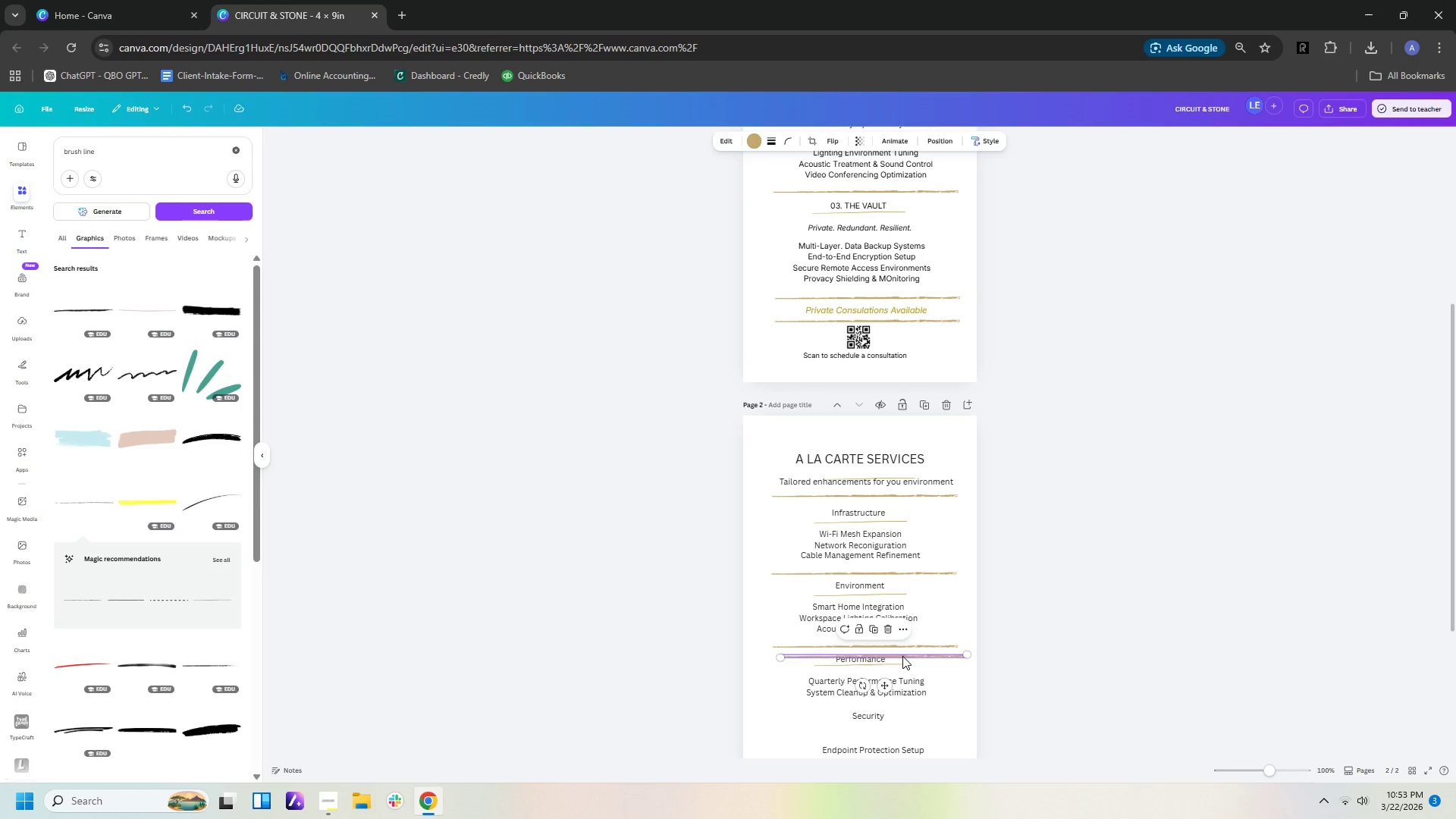 
left_click_drag(start_coordinate=[904, 656], to_coordinate=[896, 702])
 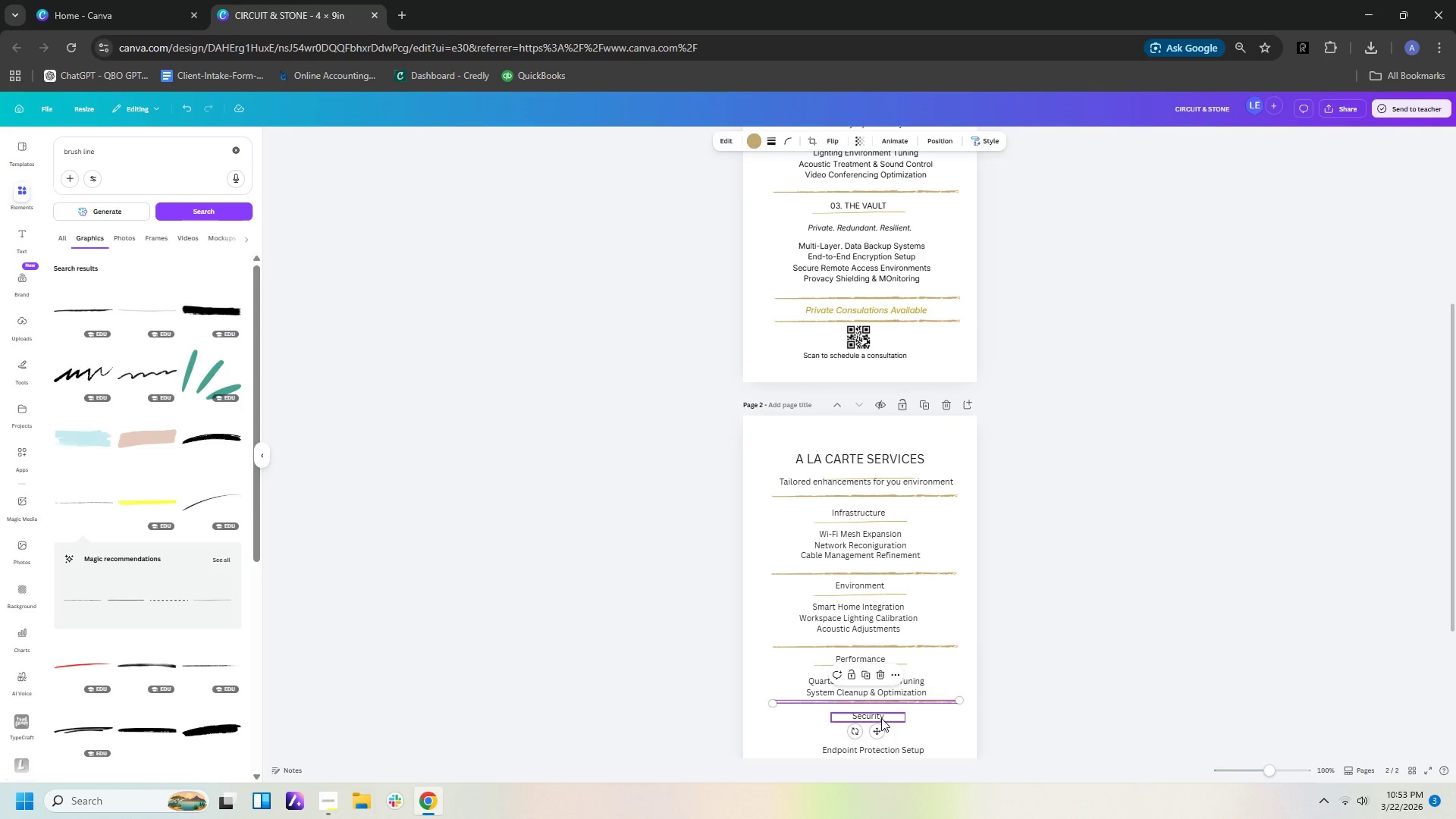 
left_click_drag(start_coordinate=[881, 718], to_coordinate=[877, 717])
 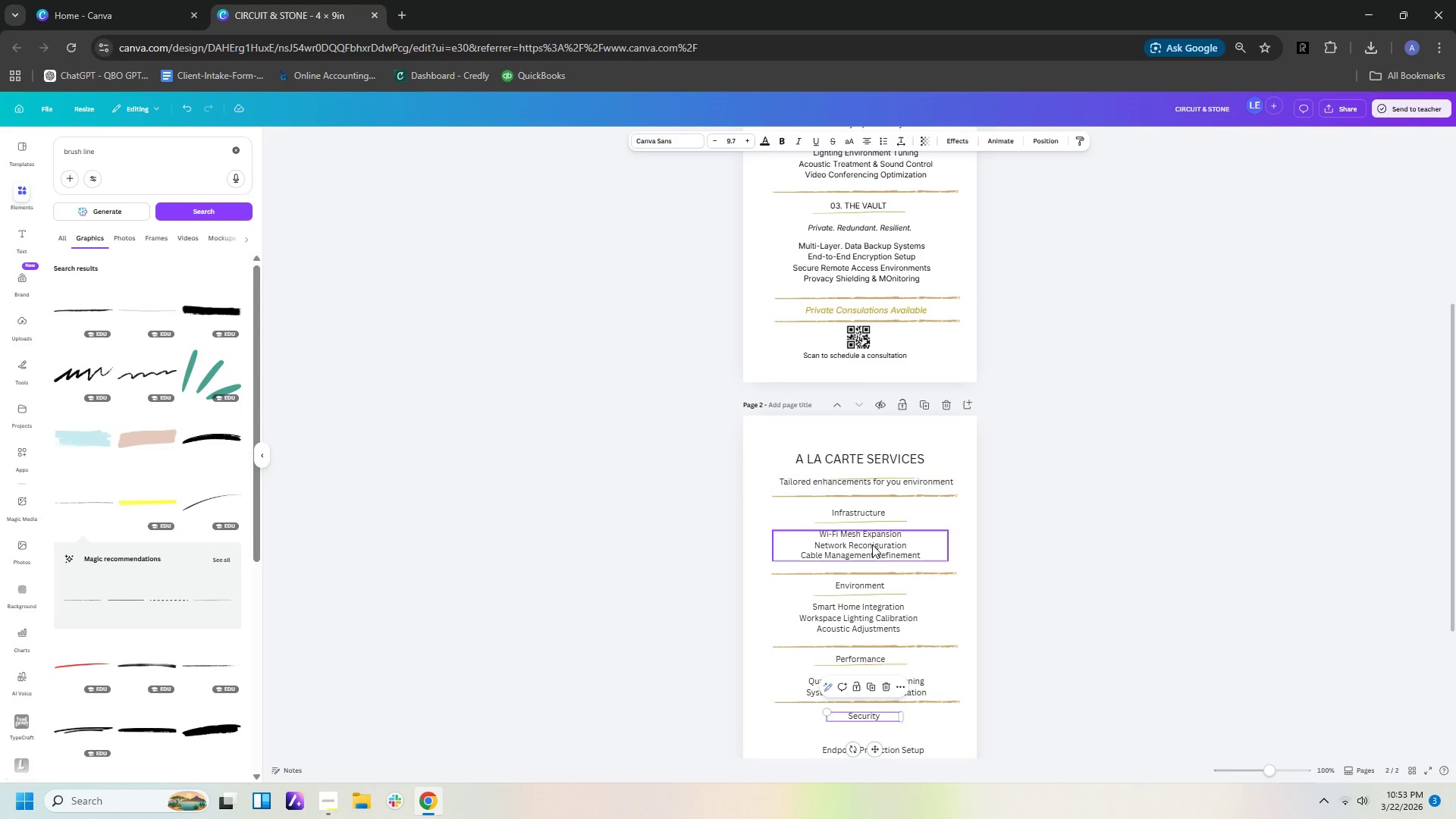 
wait(8.31)
 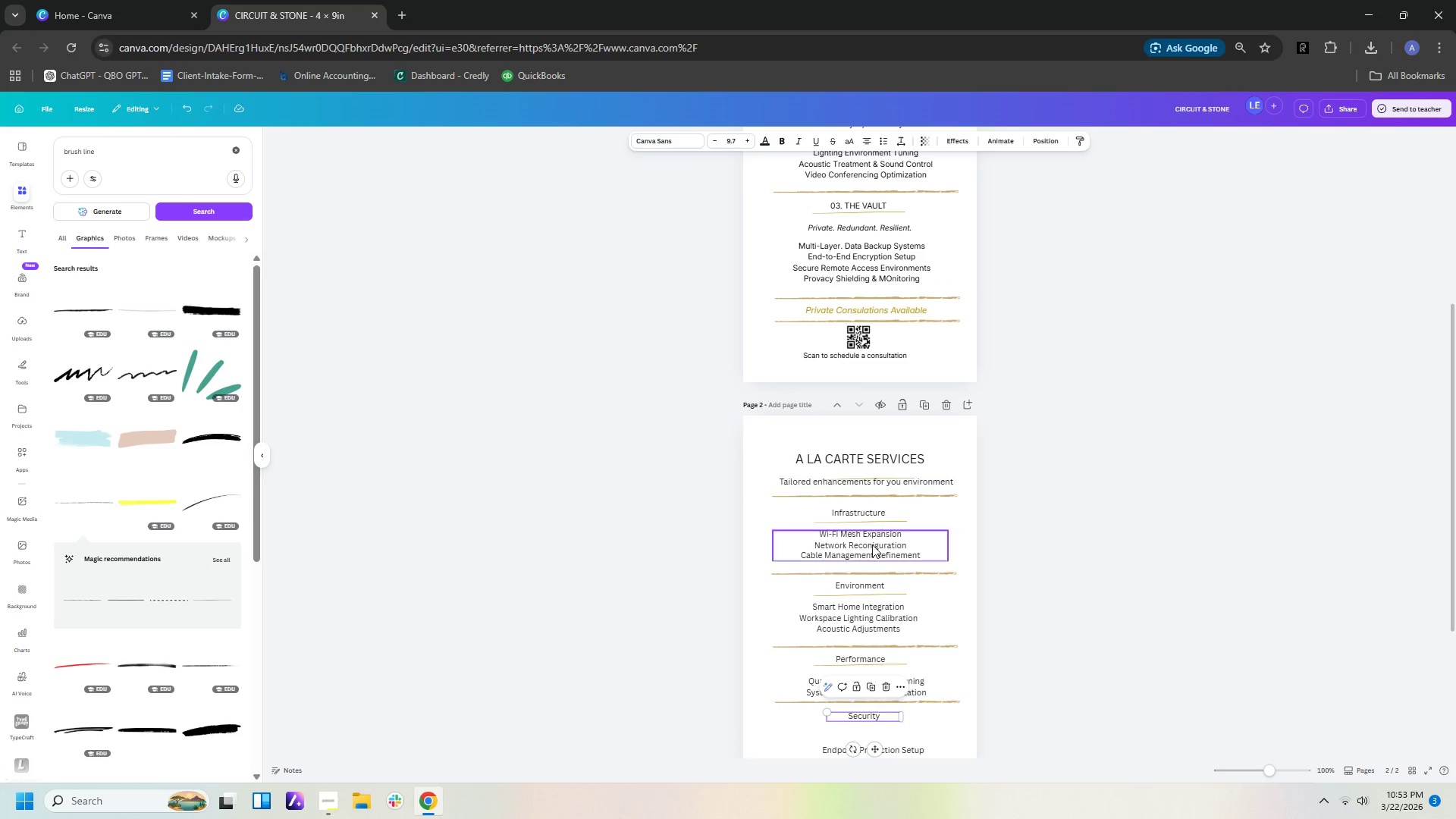 
left_click([934, 731])
 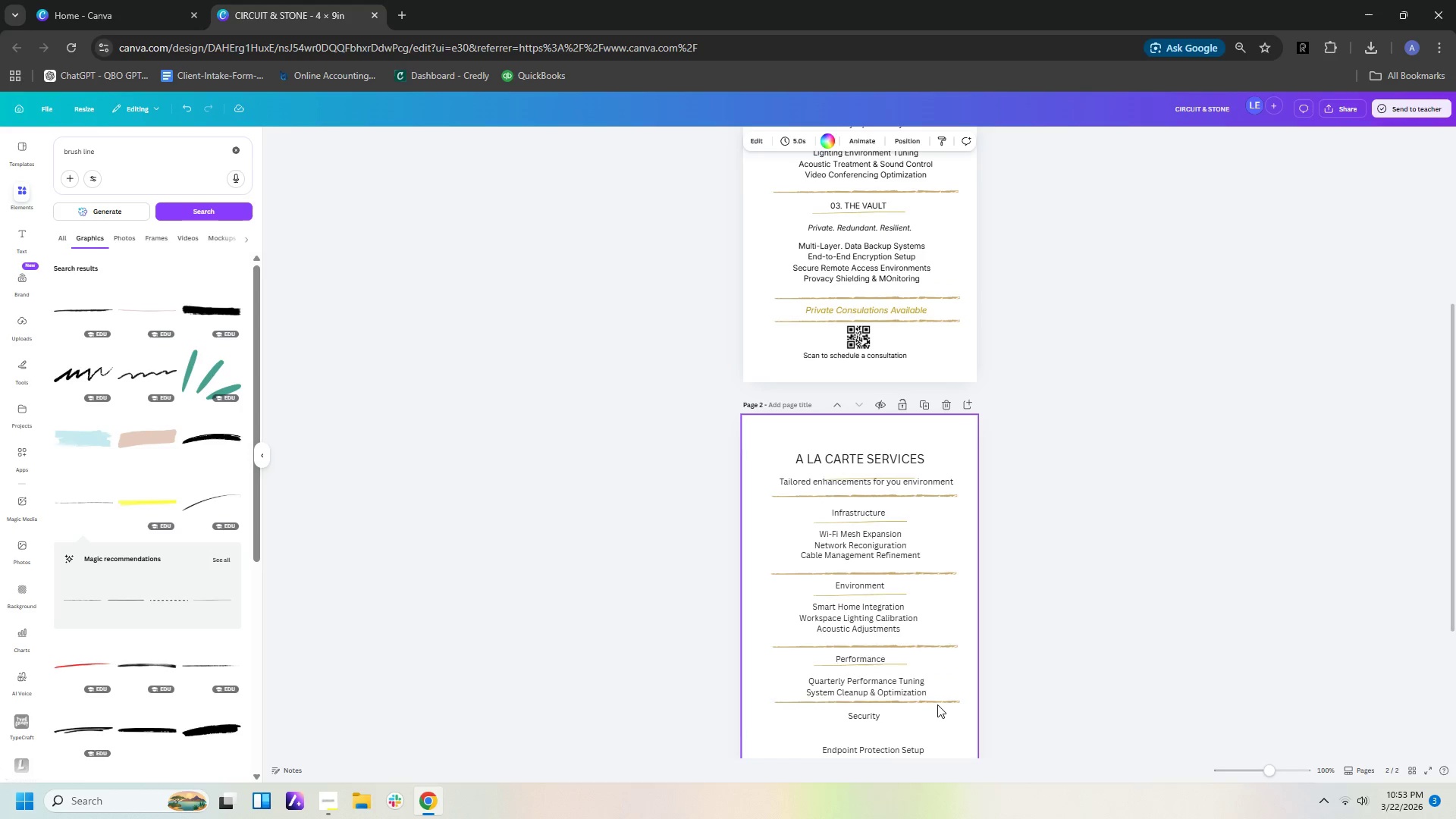 
left_click([955, 701])
 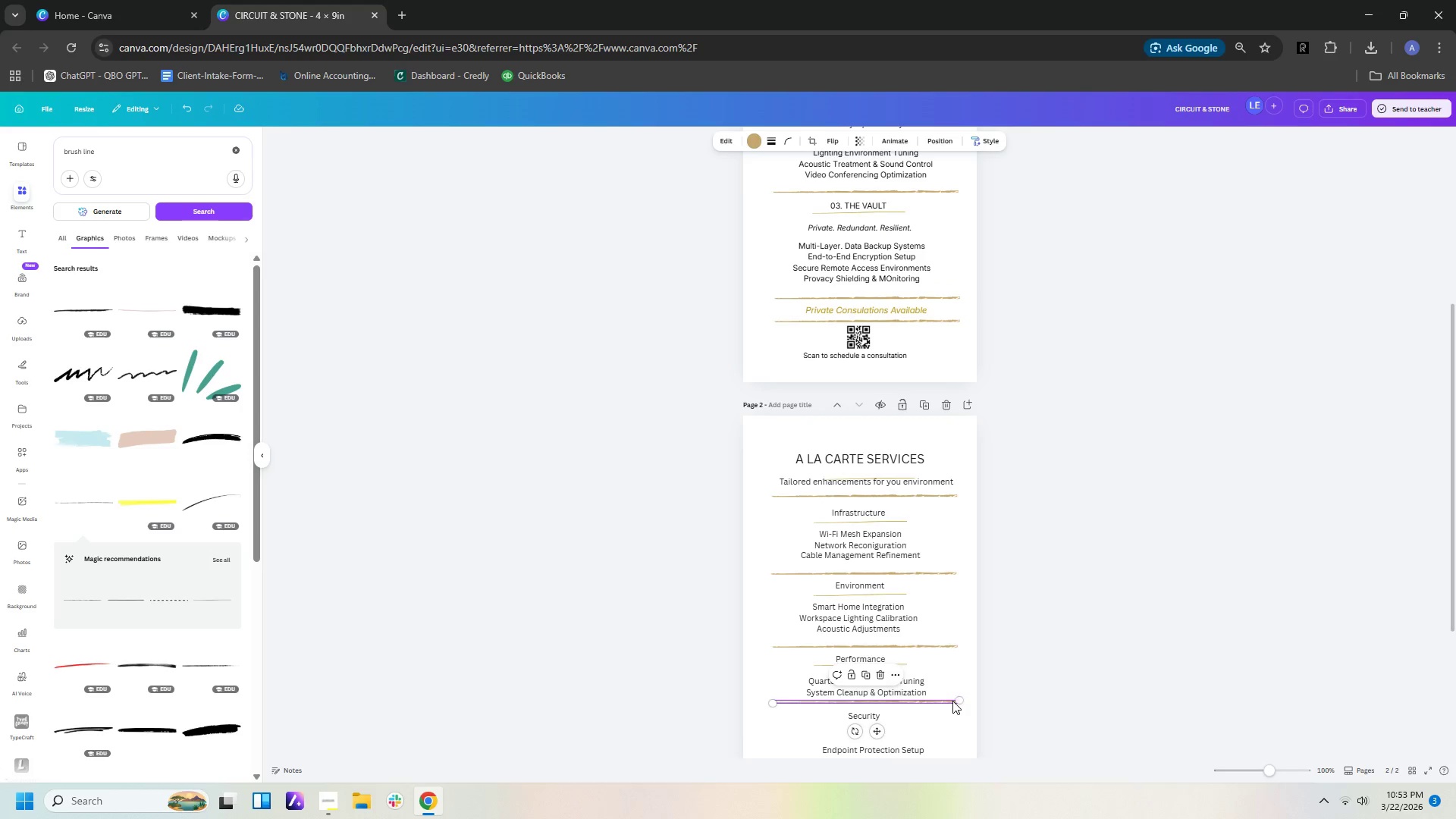 
key(Control+C)
 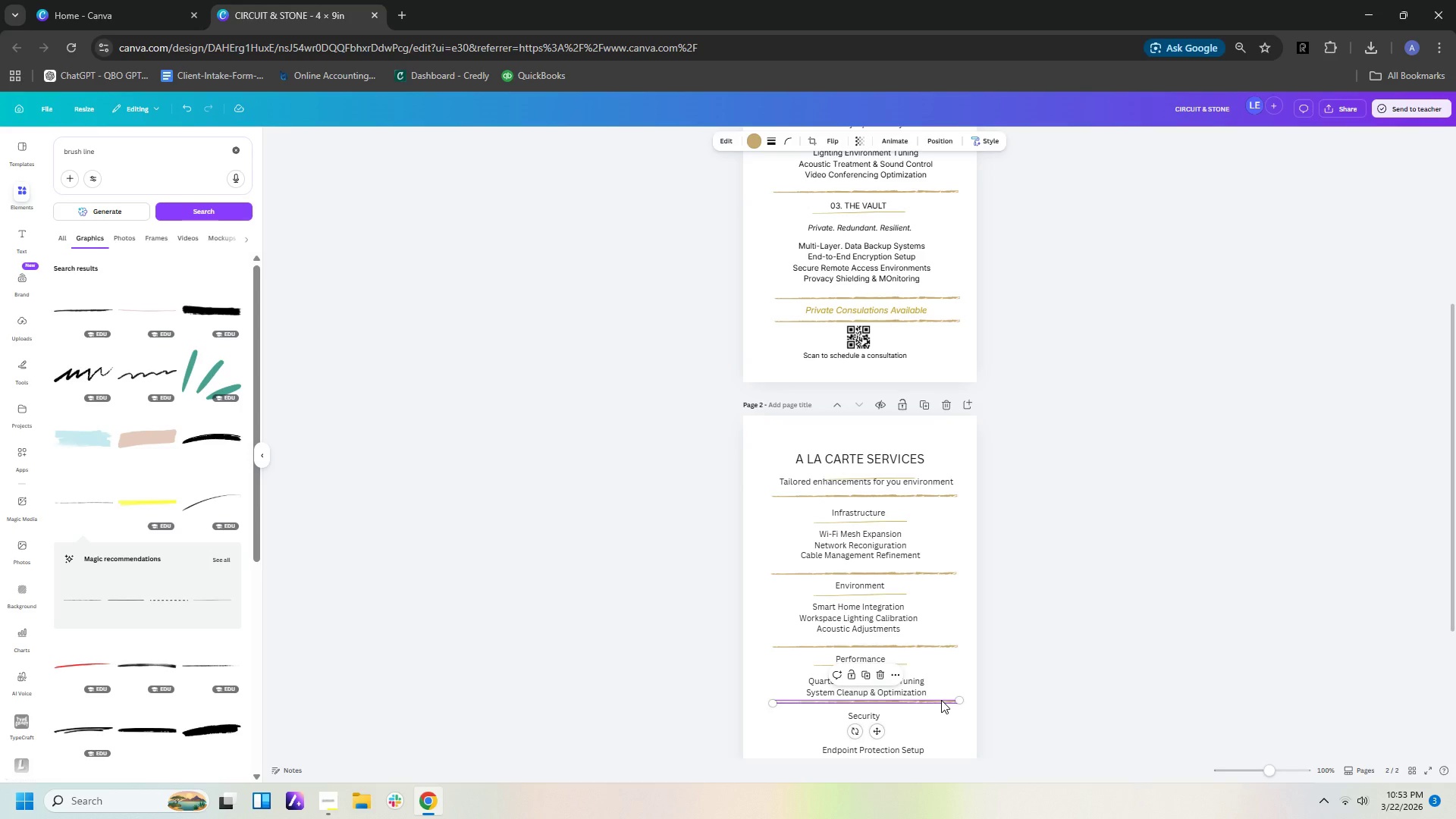 
left_click_drag(start_coordinate=[941, 702], to_coordinate=[938, 720])
 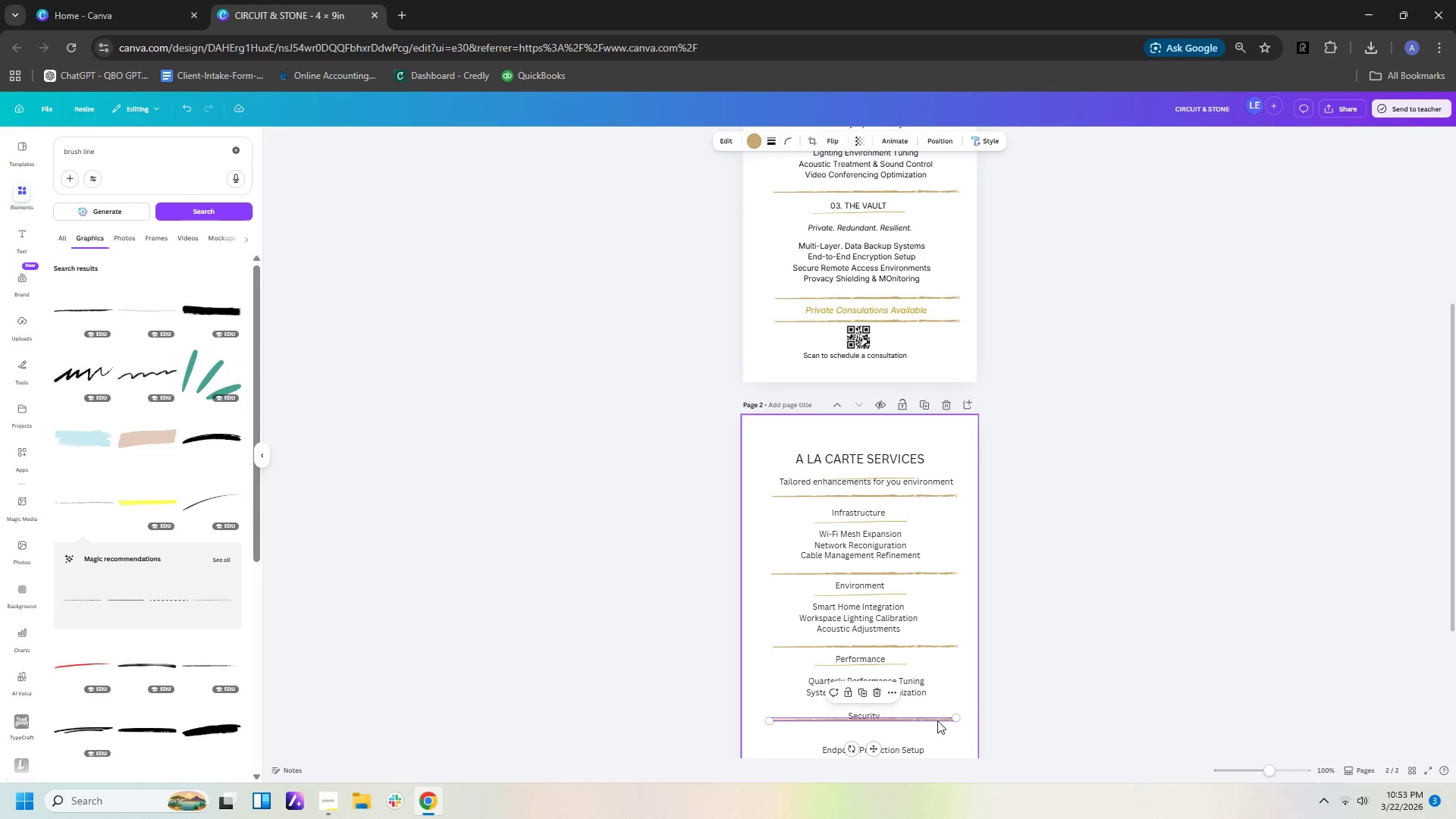 
left_click_drag(start_coordinate=[937, 719], to_coordinate=[940, 702])
 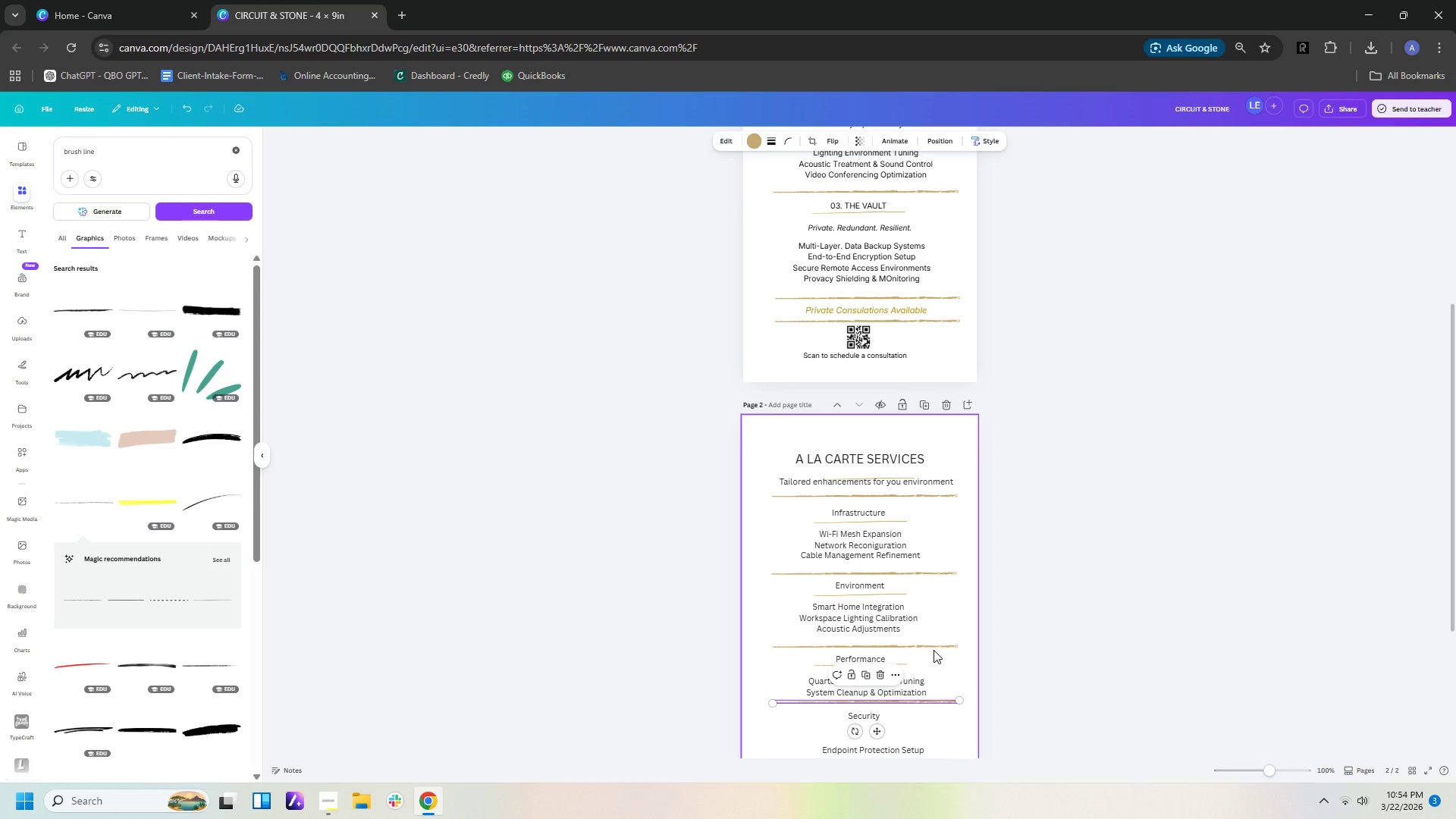 
left_click([934, 650])
 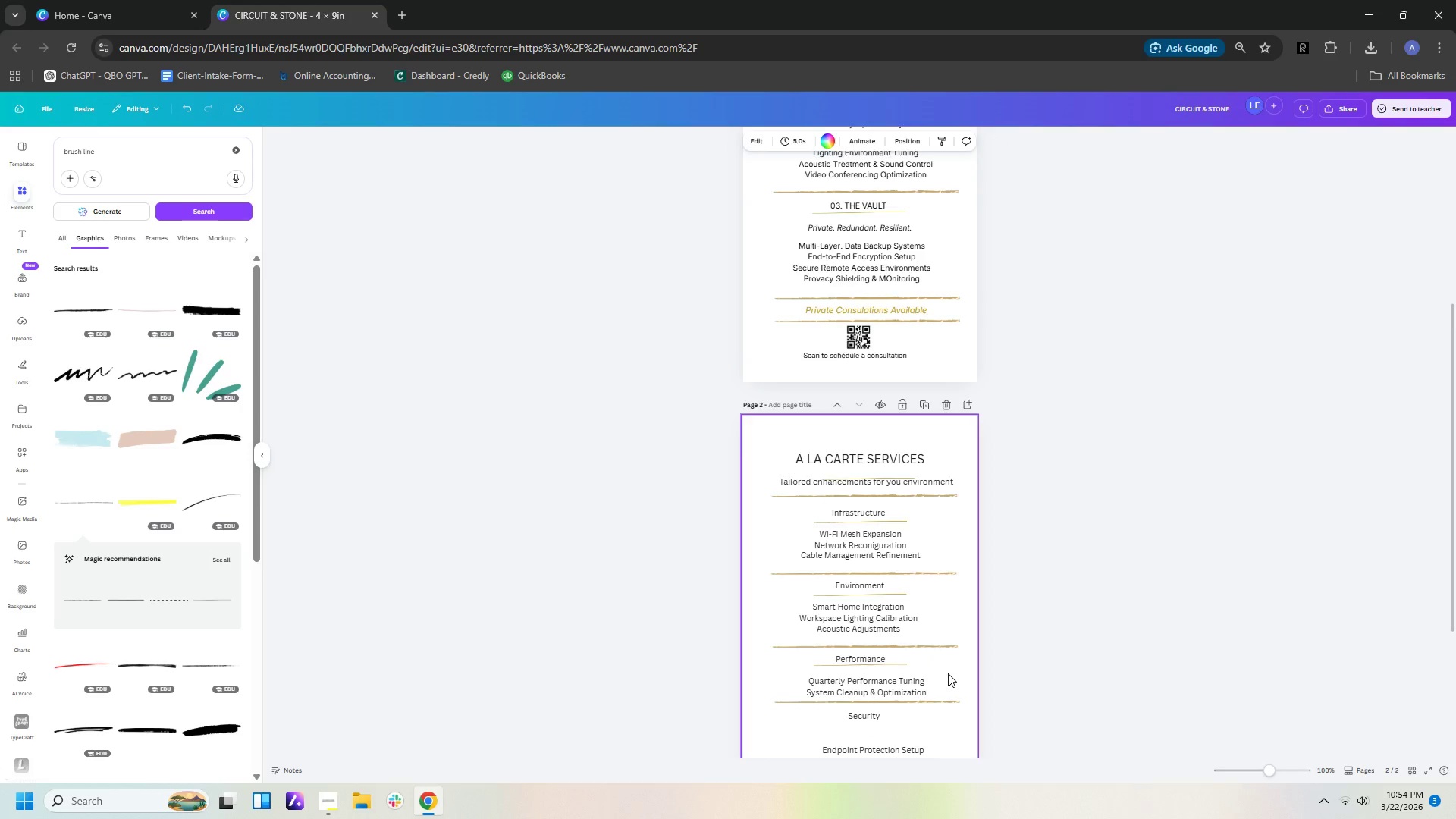 
scroll: coordinate [948, 673], scroll_direction: down, amount: 4.0
 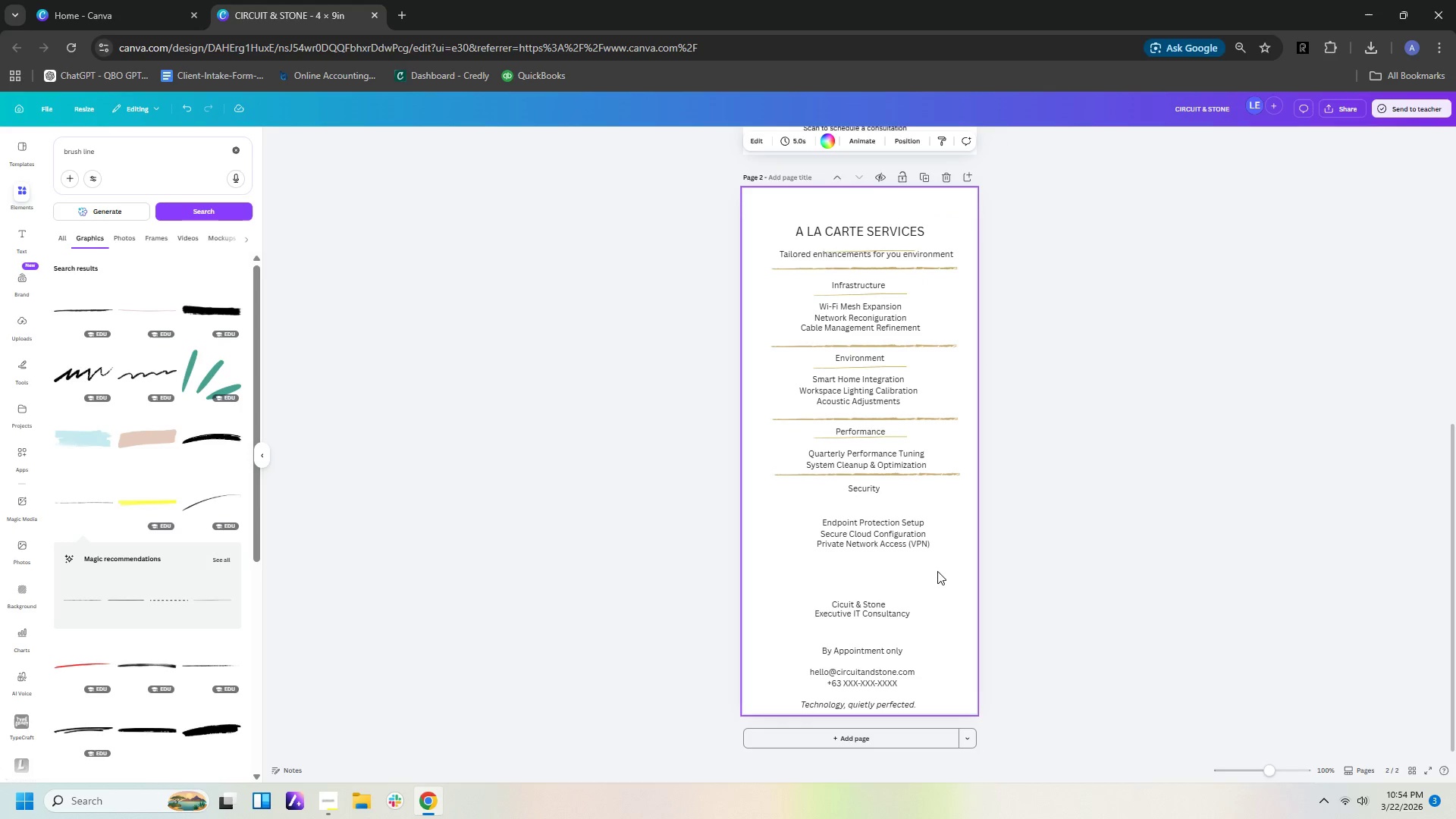 
key(Control+V)
 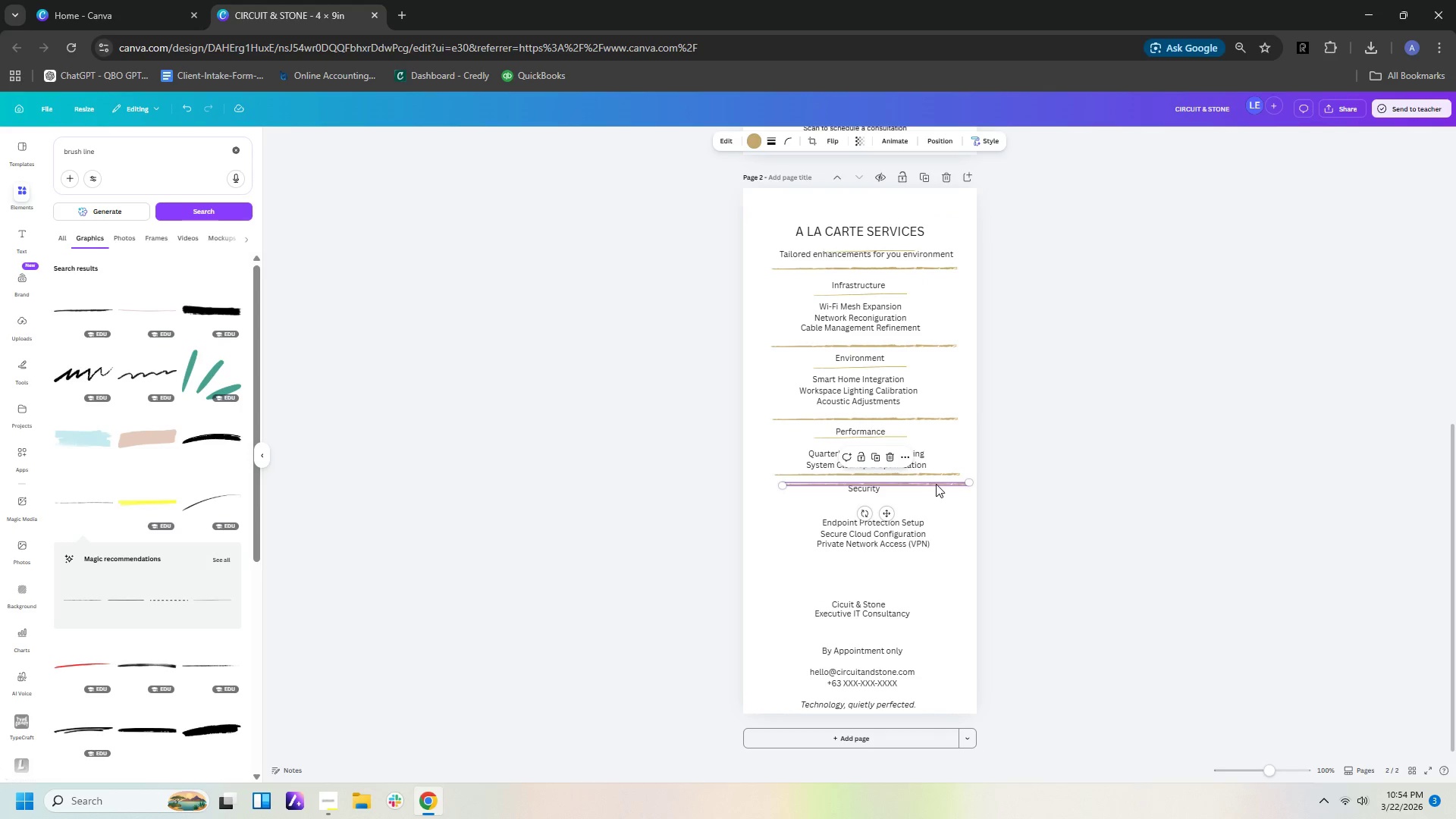 
left_click_drag(start_coordinate=[936, 484], to_coordinate=[926, 557])
 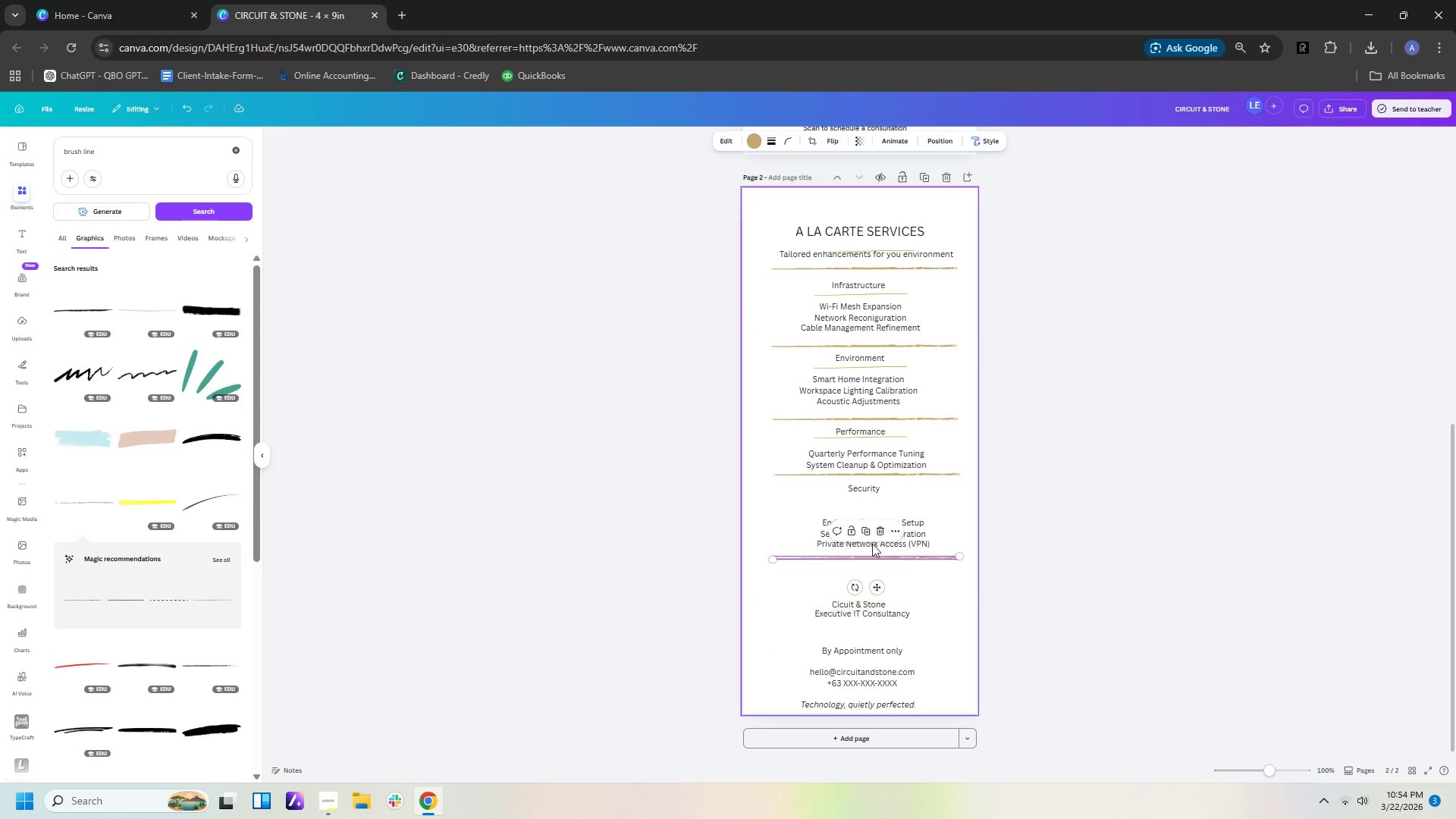 
left_click([921, 497])
 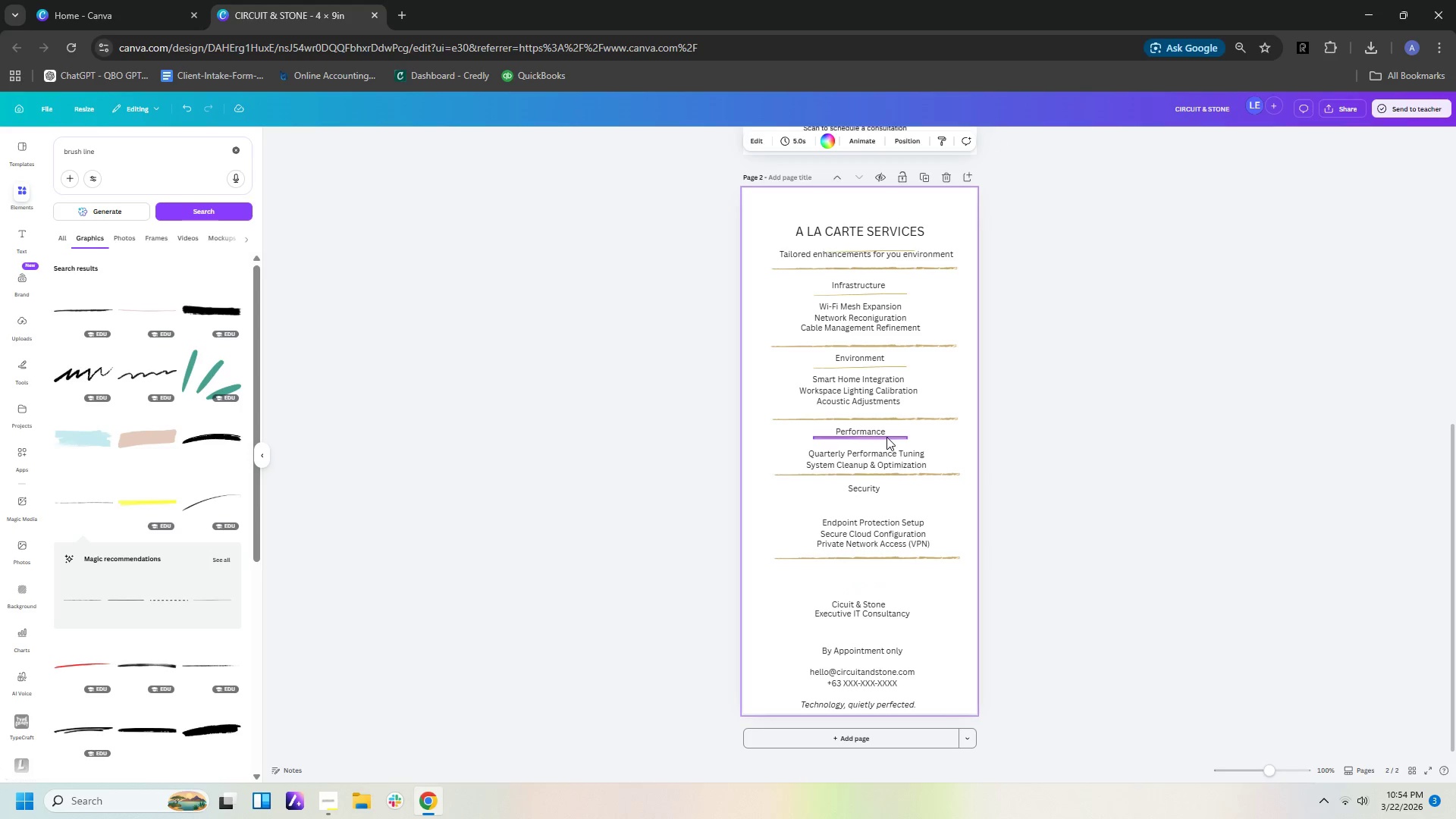 
left_click([886, 437])
 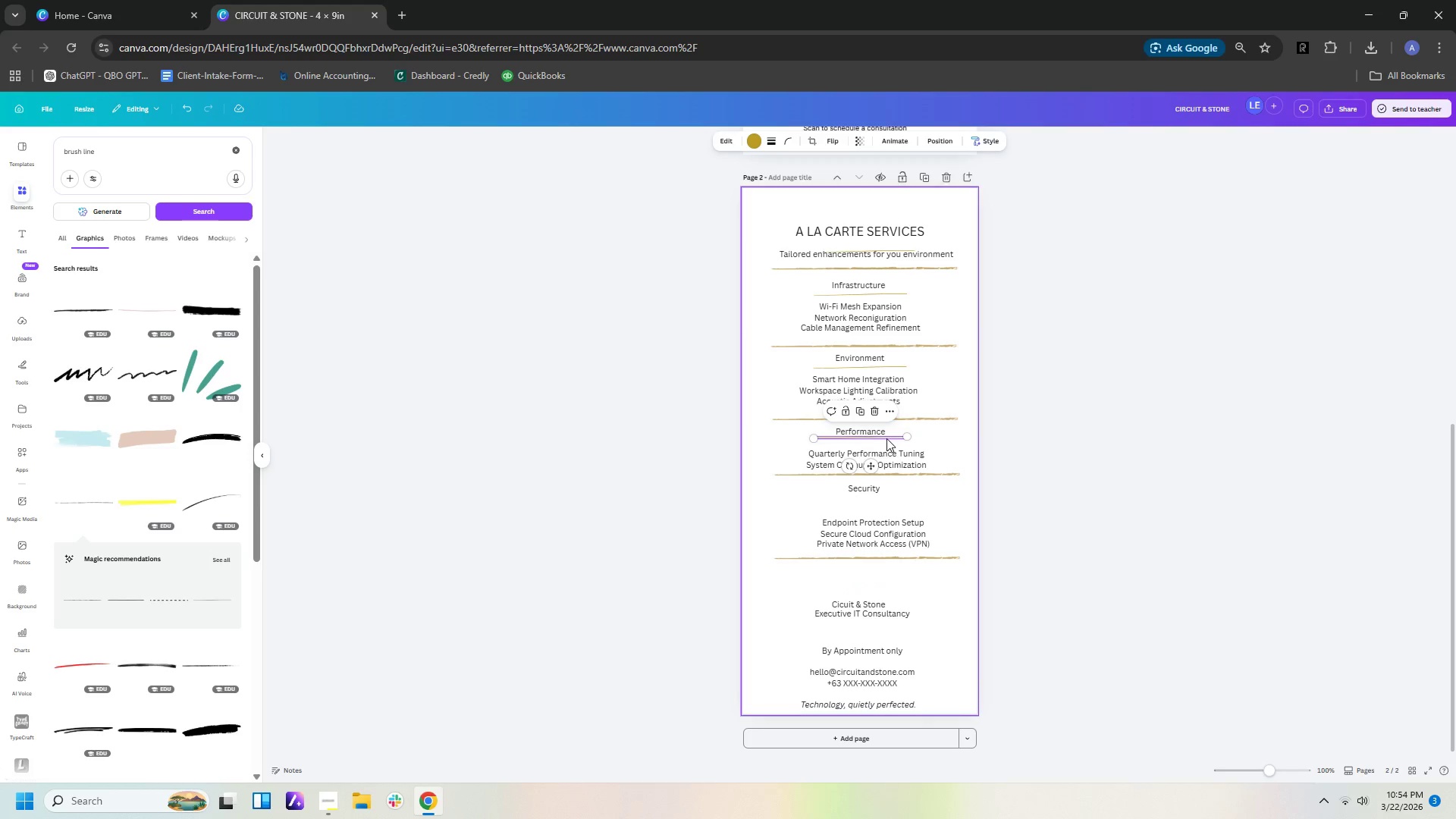 
key(Control+C)
 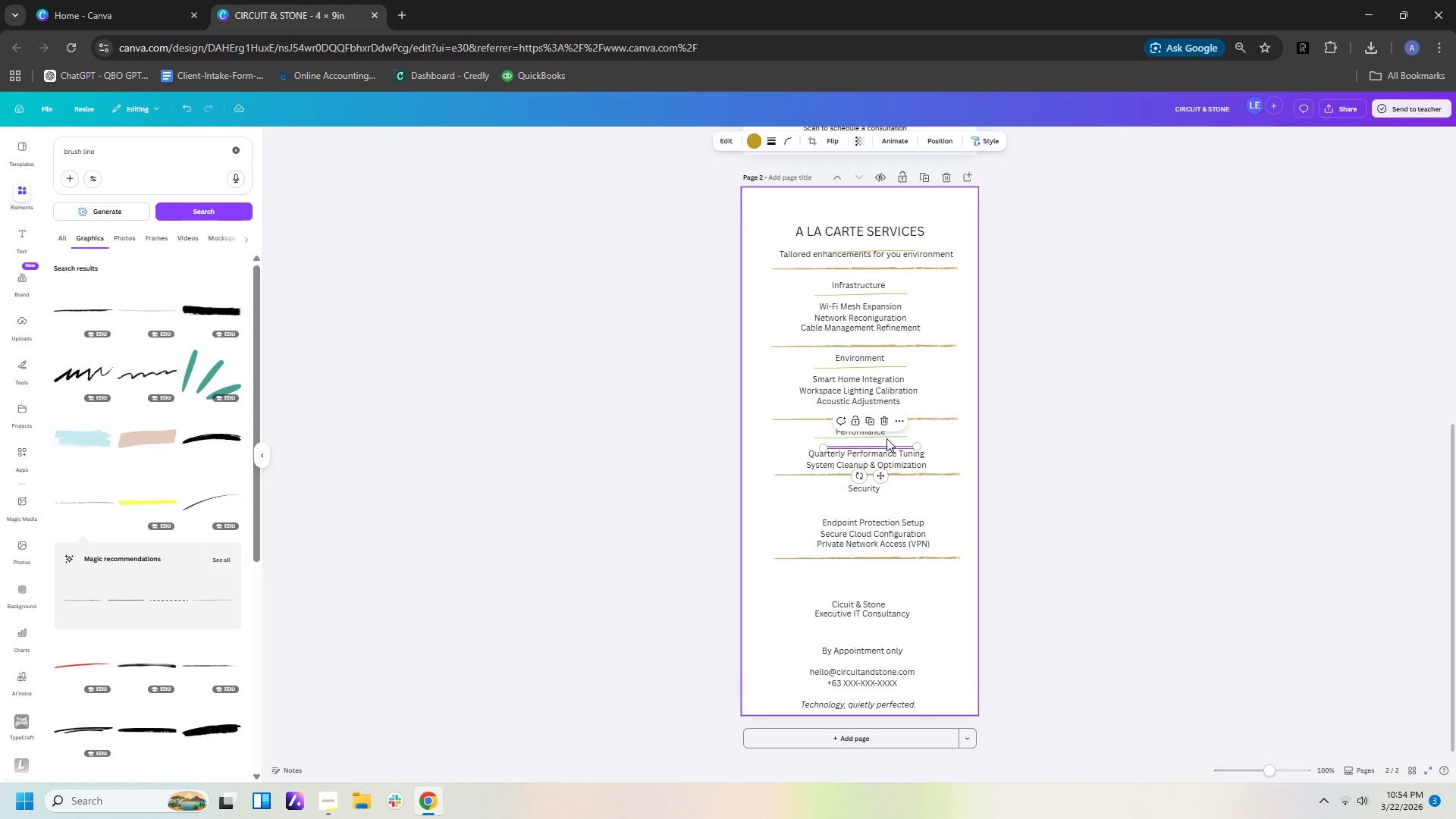 
key(Control+V)
 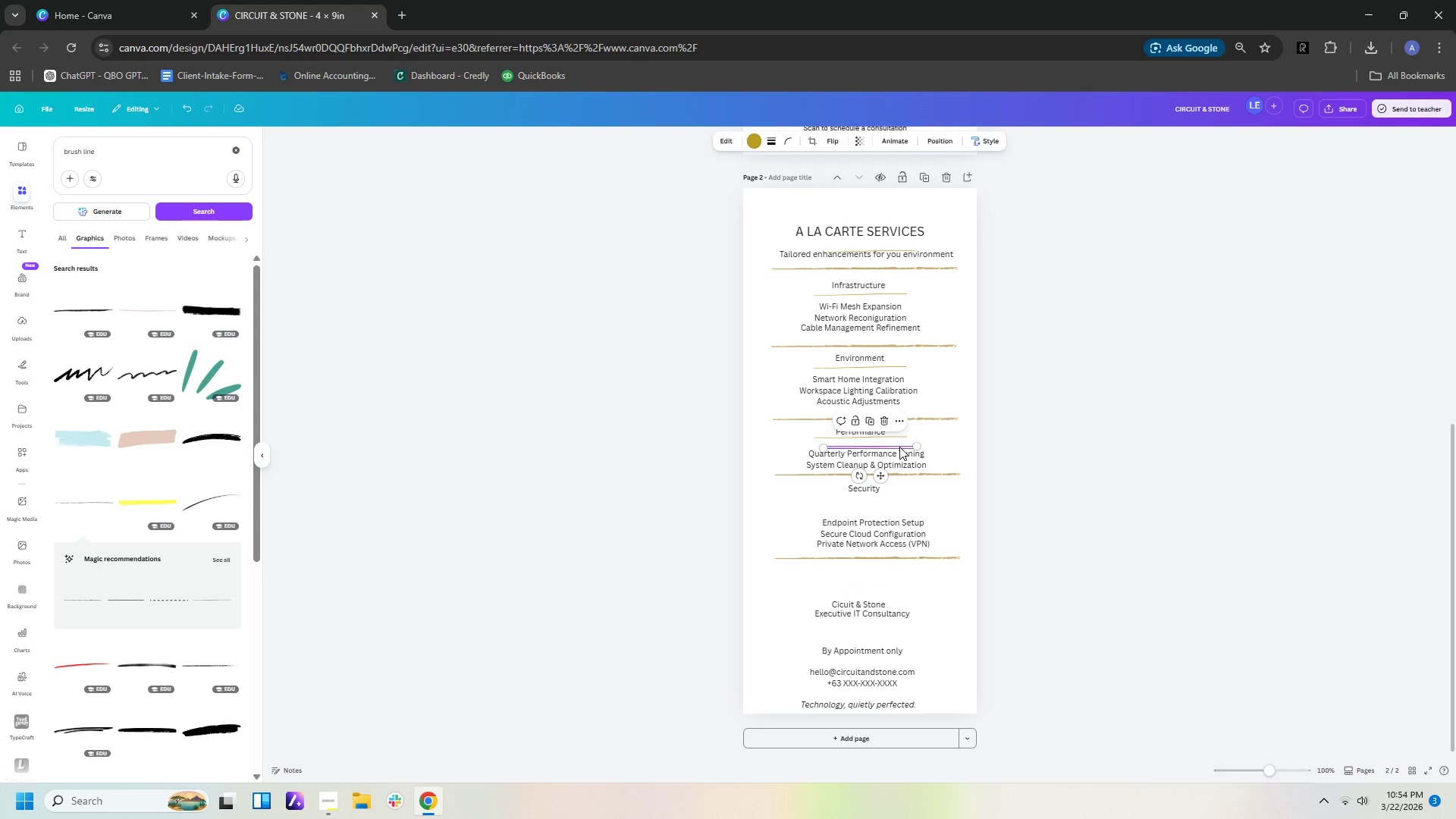 
left_click_drag(start_coordinate=[899, 447], to_coordinate=[893, 494])
 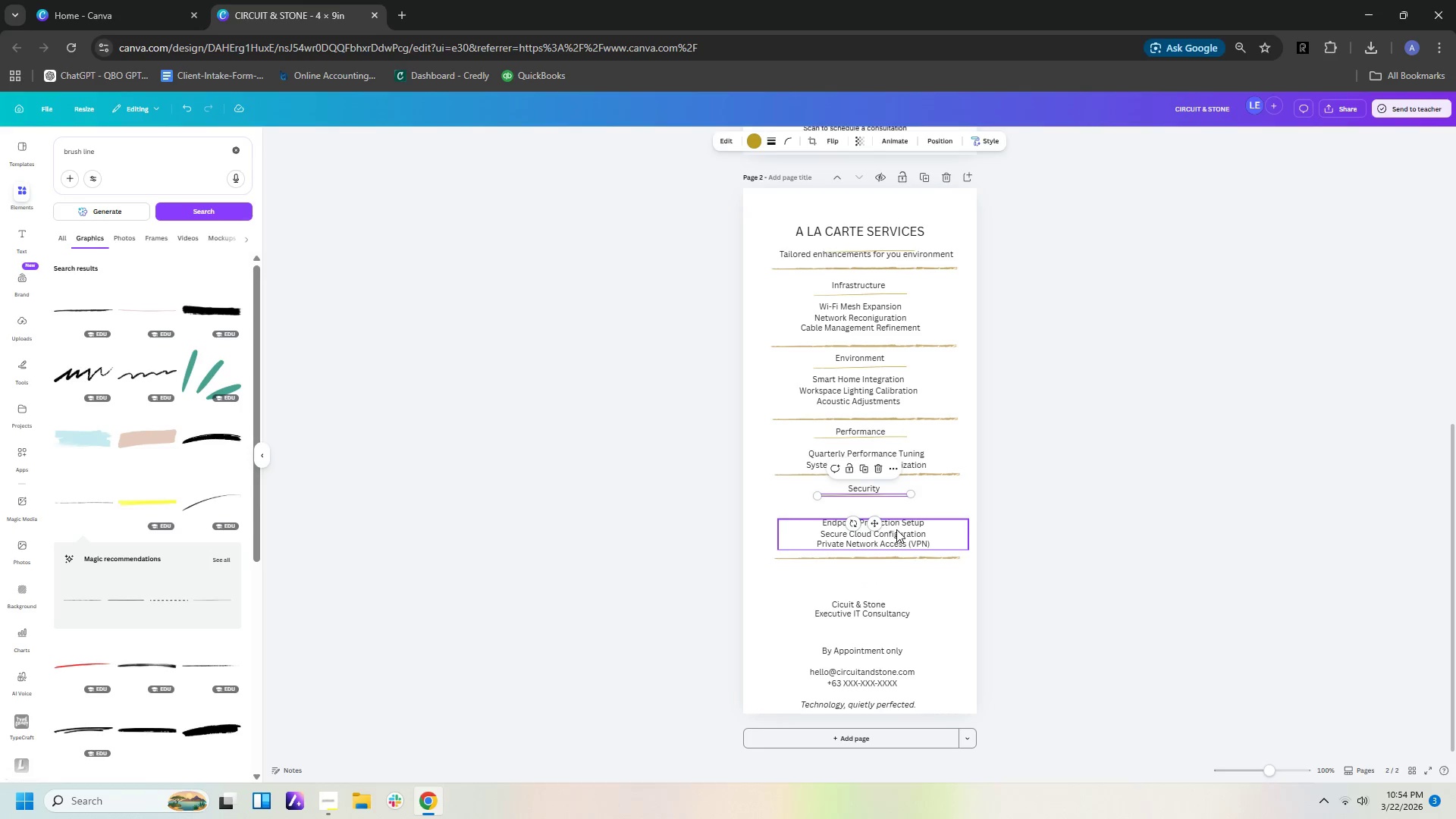 
left_click_drag(start_coordinate=[896, 529], to_coordinate=[893, 520])
 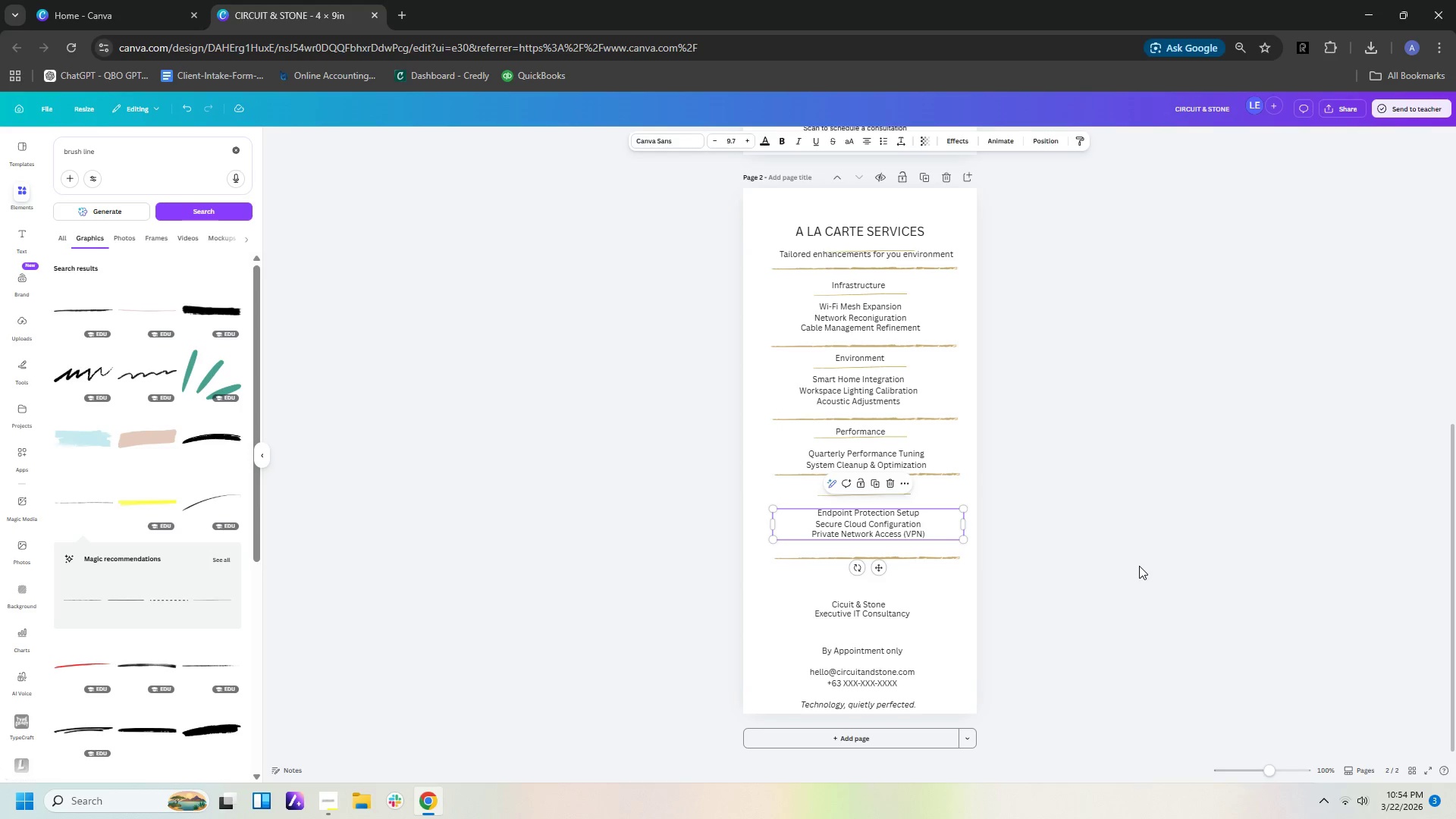 
left_click([1139, 566])
 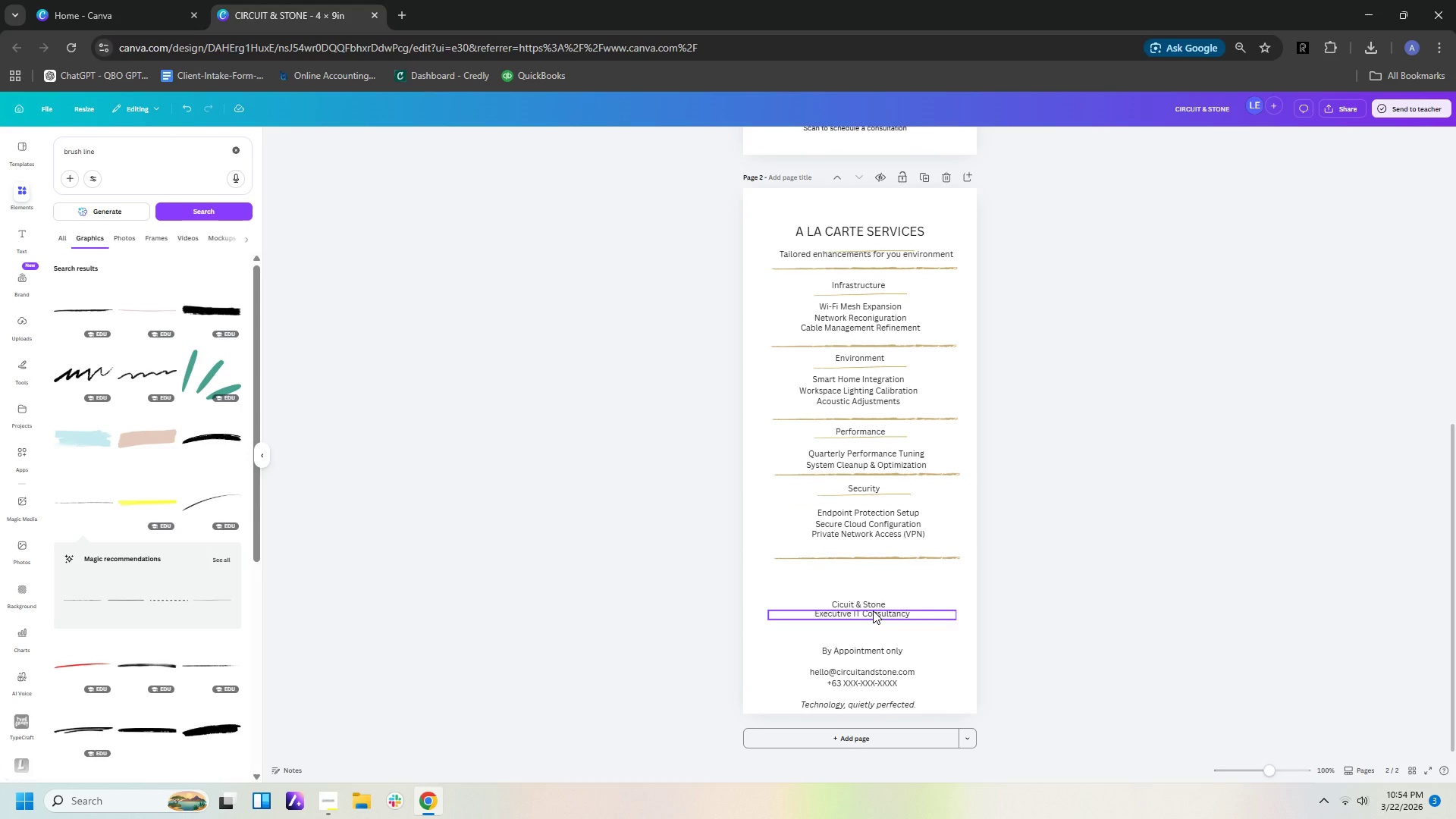 
left_click_drag(start_coordinate=[798, 592], to_coordinate=[922, 629])
 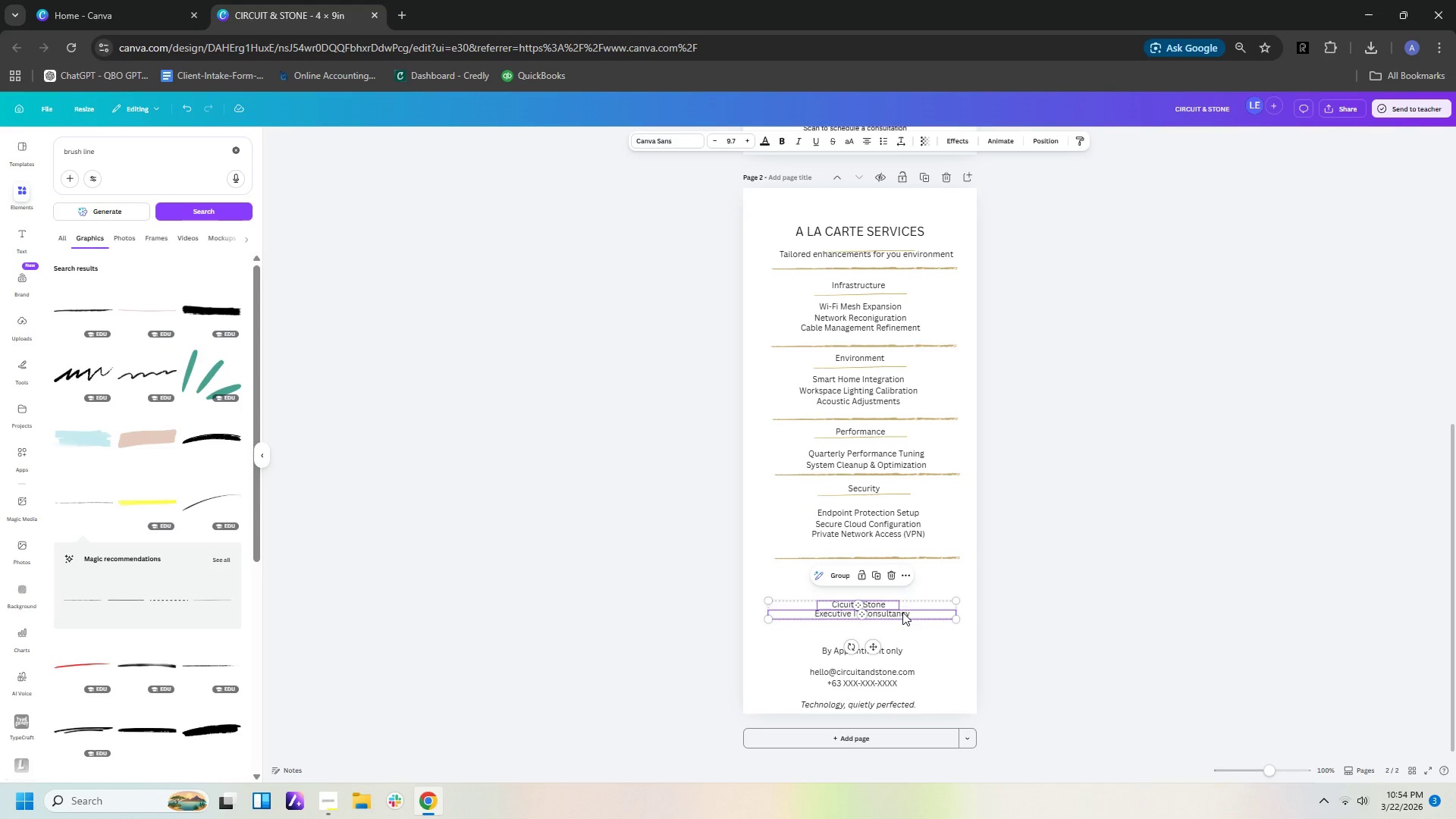 
left_click_drag(start_coordinate=[902, 612], to_coordinate=[904, 583])
 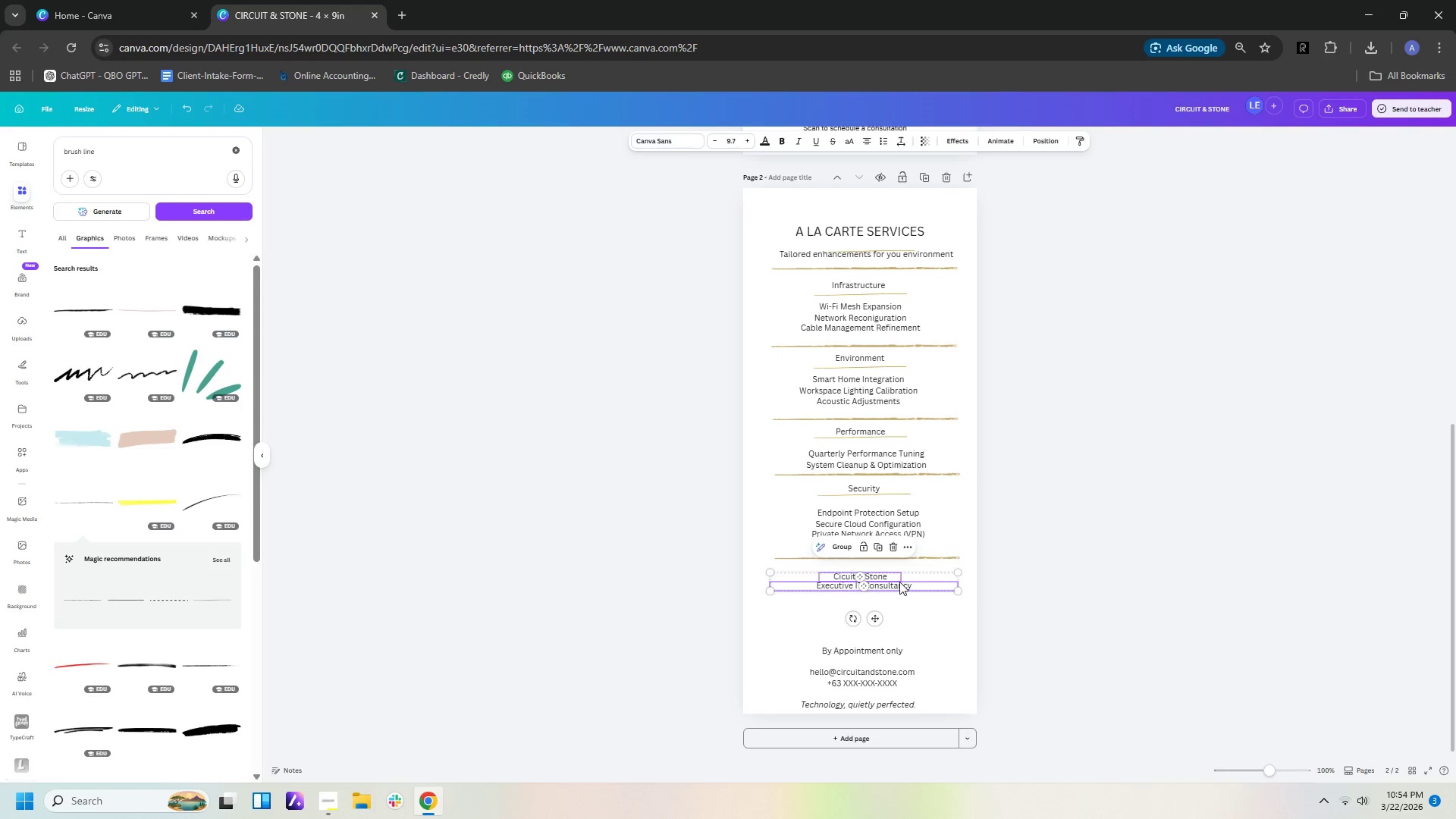 
left_click([899, 581])
 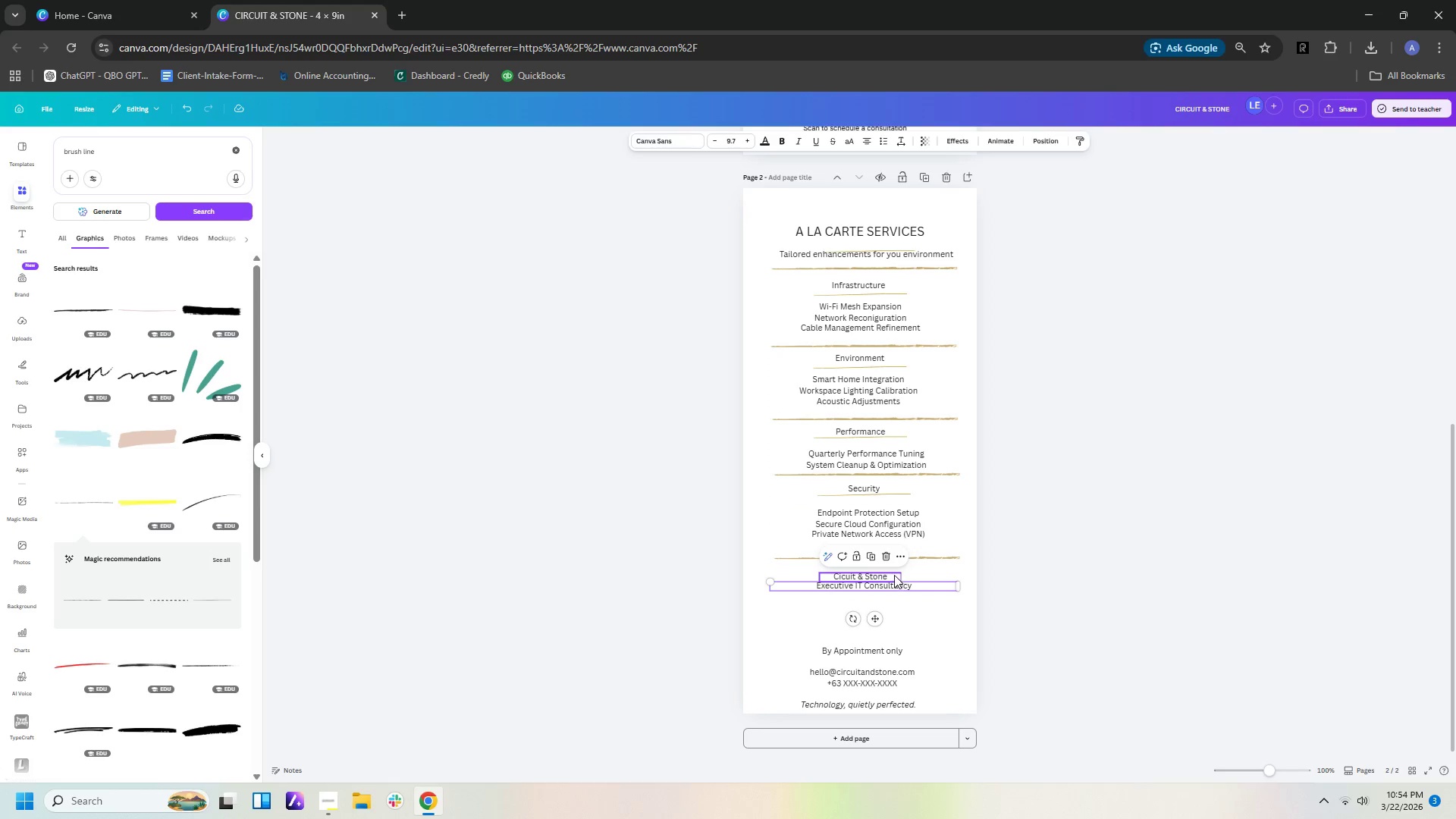 
left_click([893, 575])
 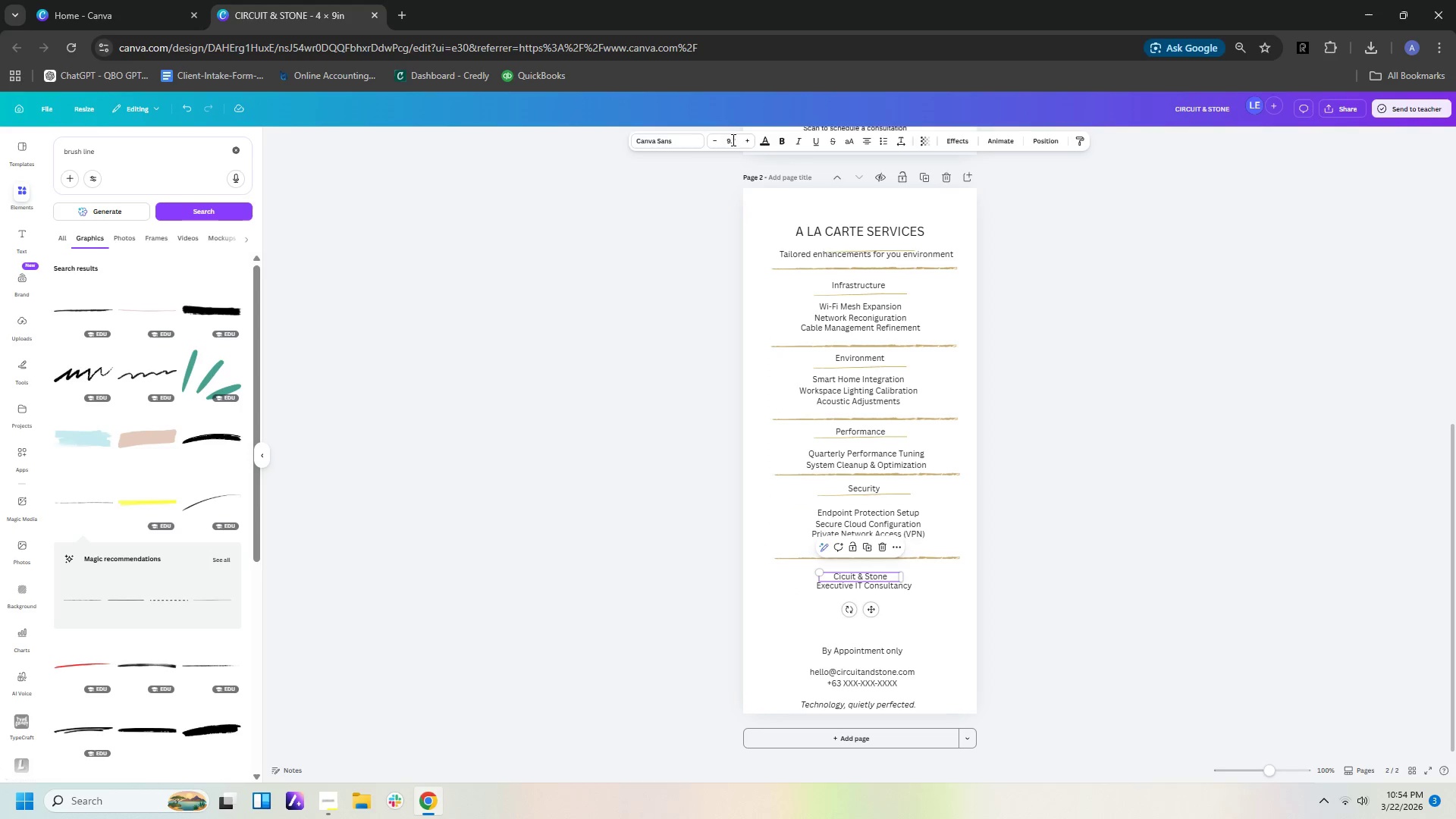 
double_click([743, 146])
 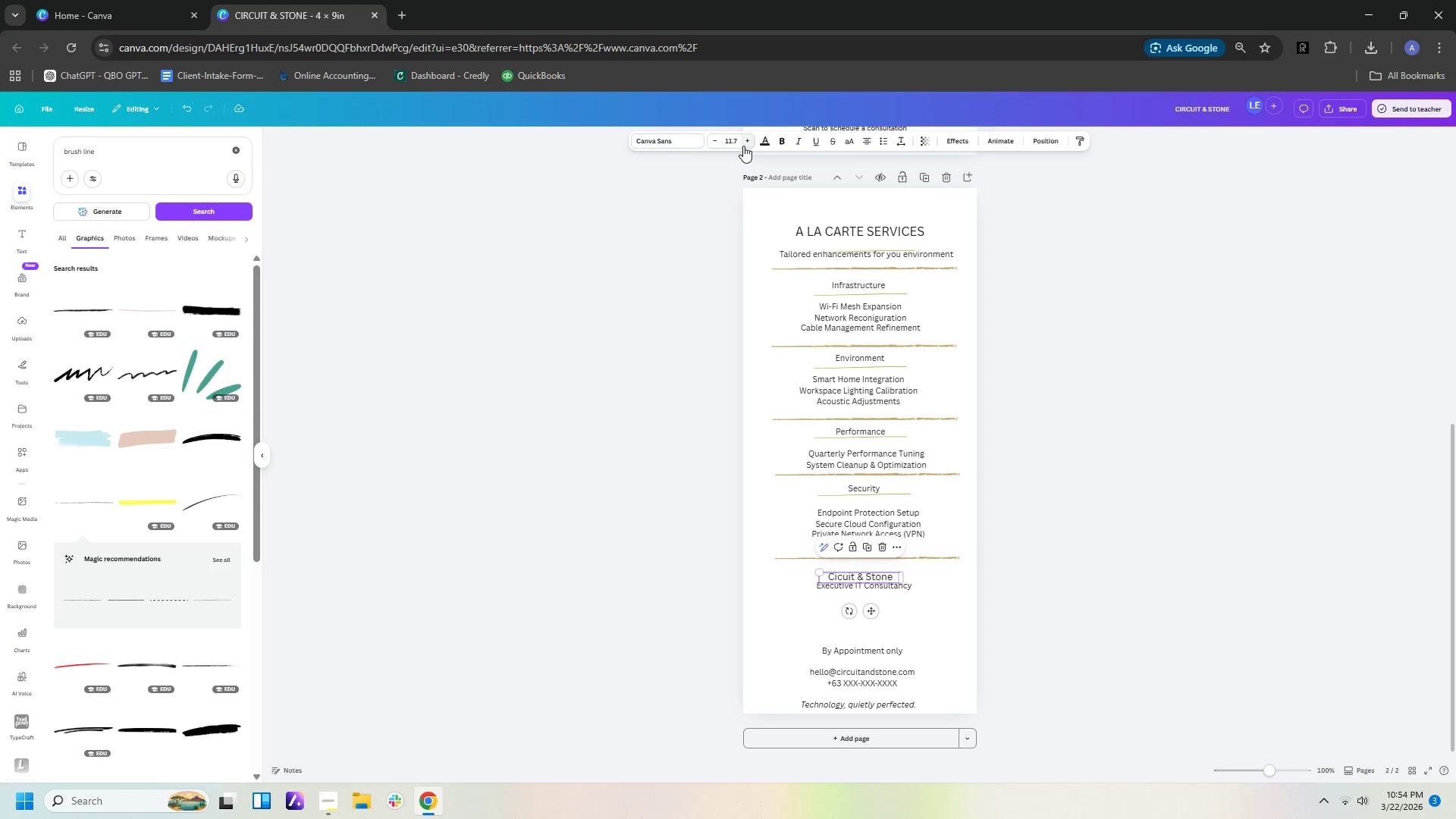 
triple_click([743, 146])
 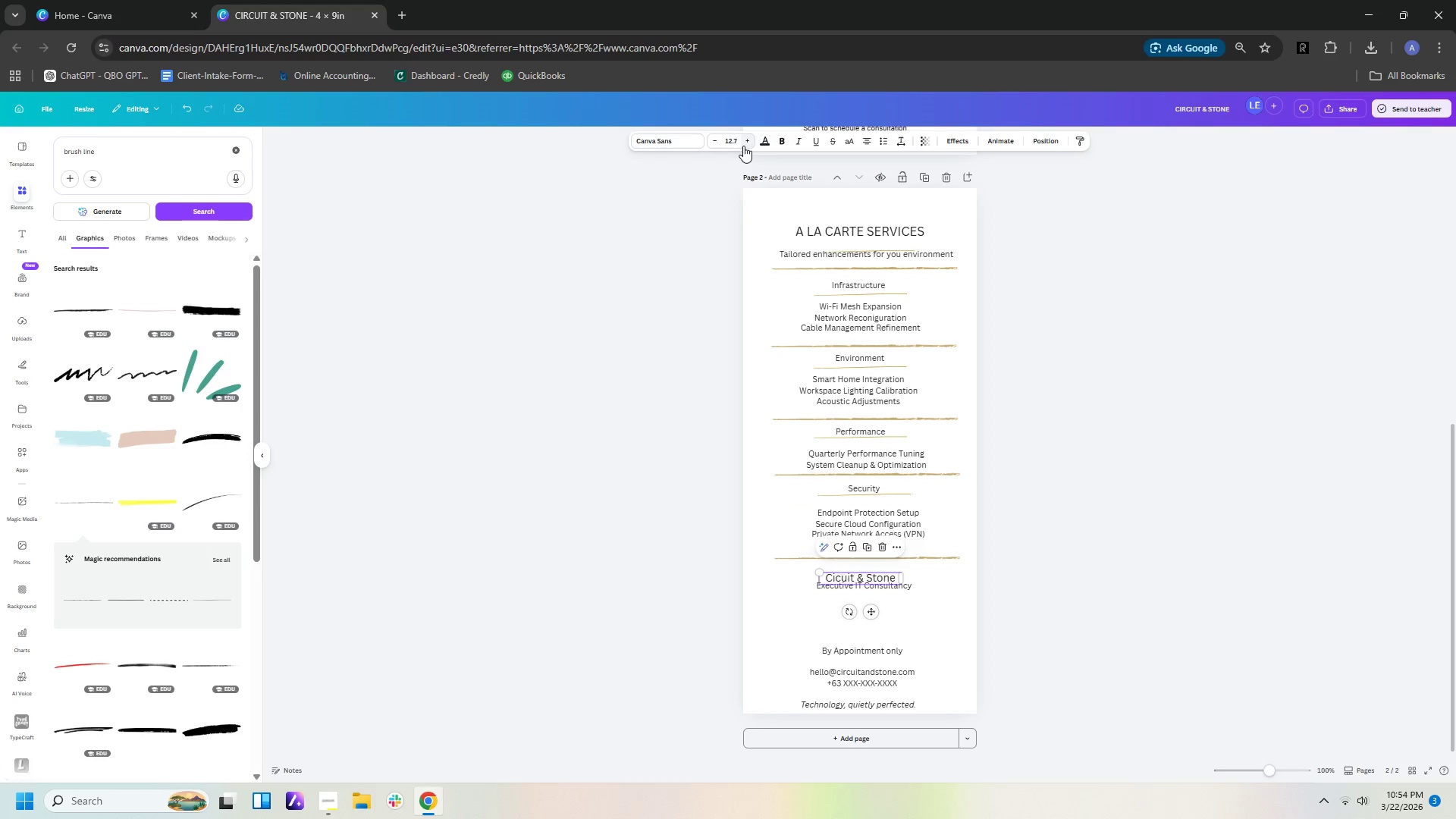 
triple_click([743, 146])
 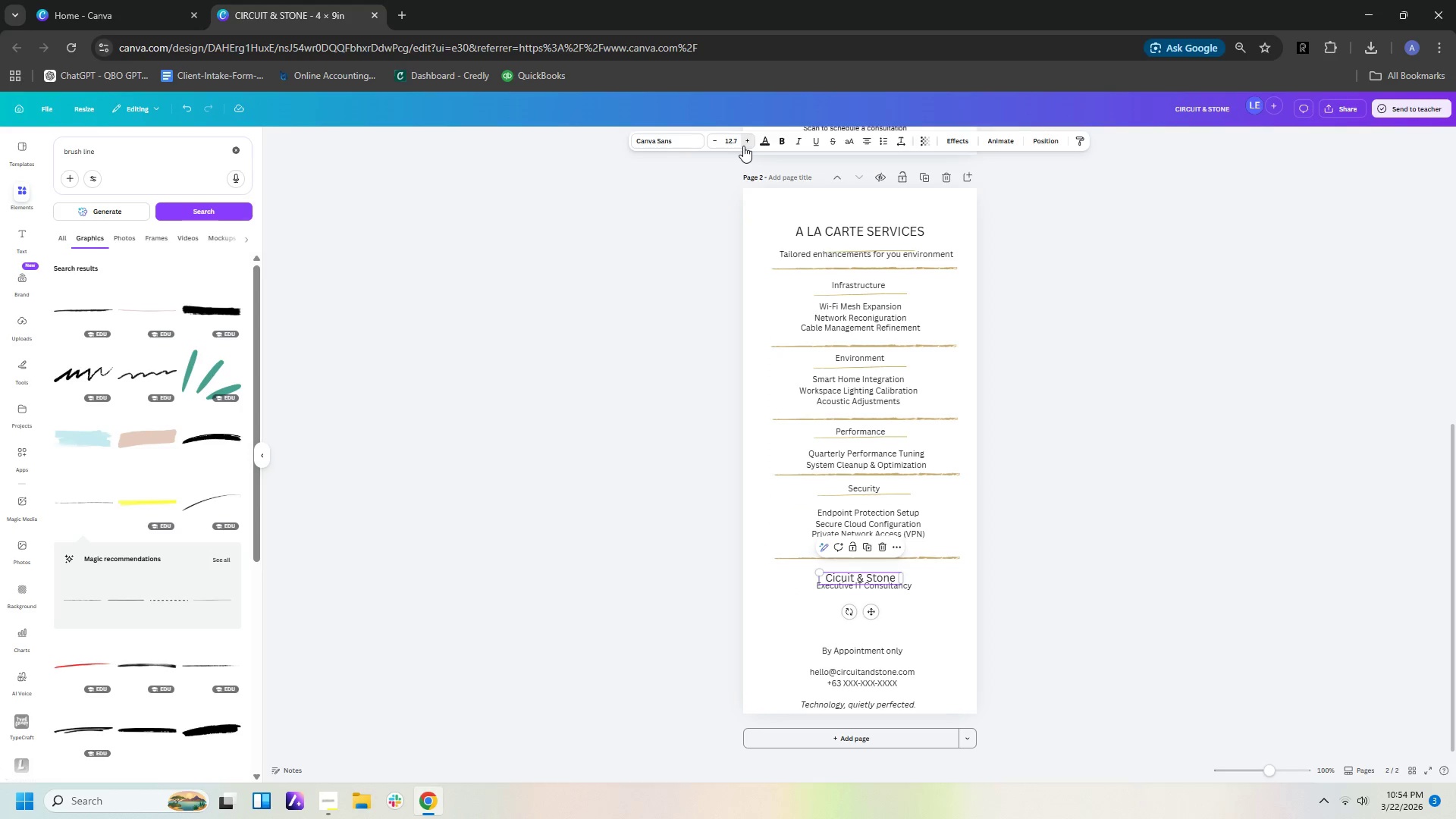 
triple_click([743, 146])
 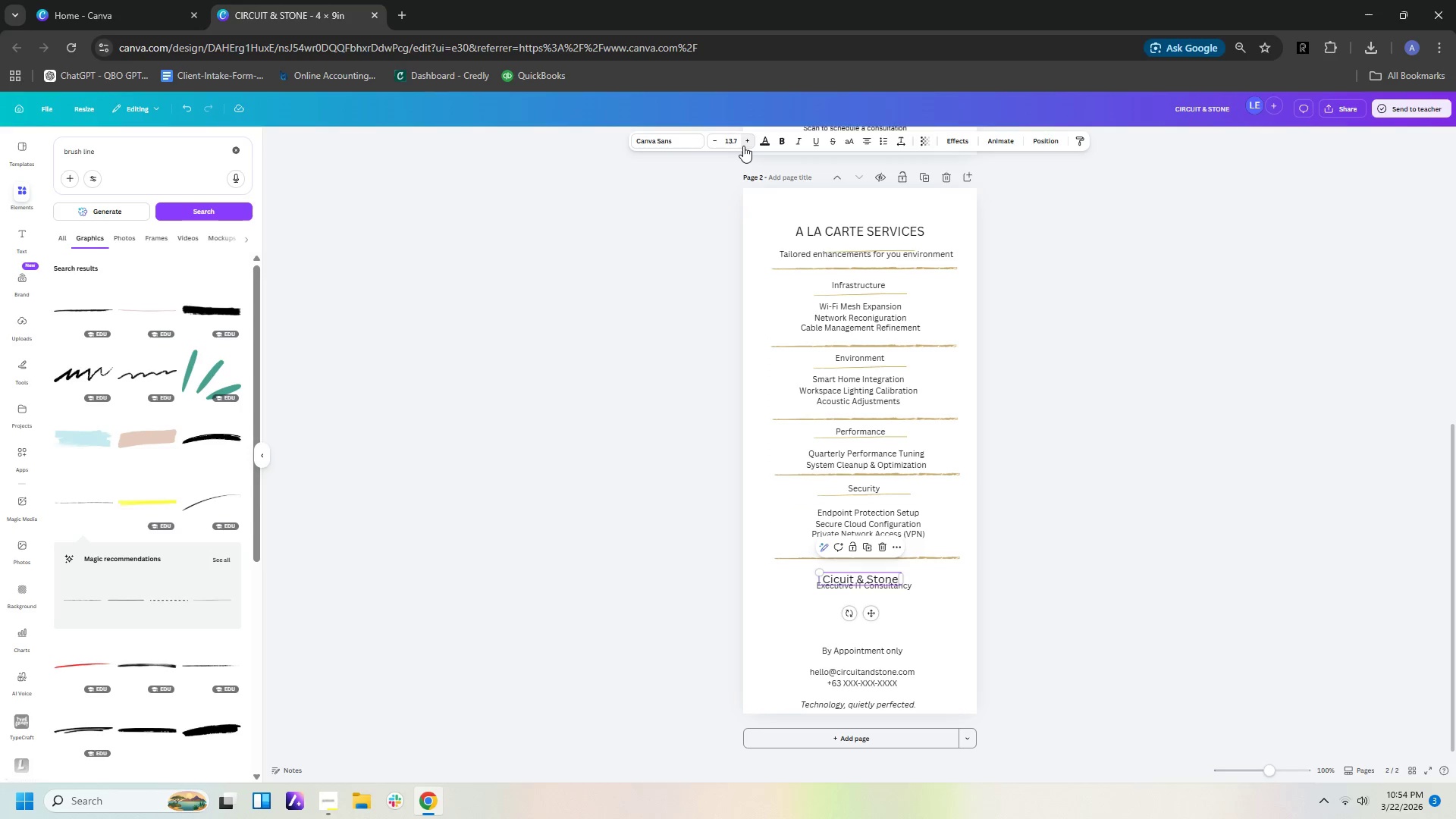 
triple_click([743, 146])
 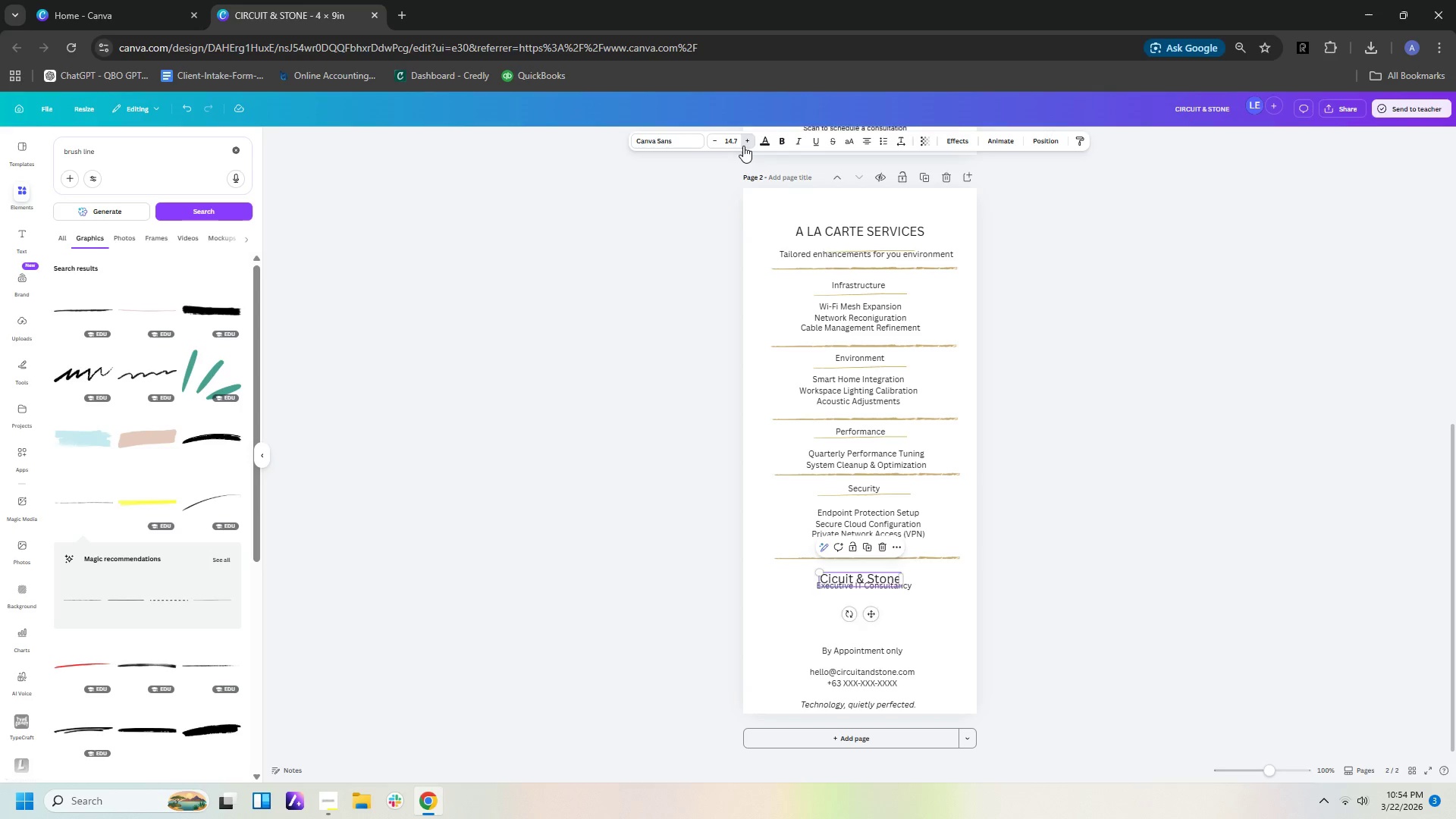 
triple_click([743, 146])
 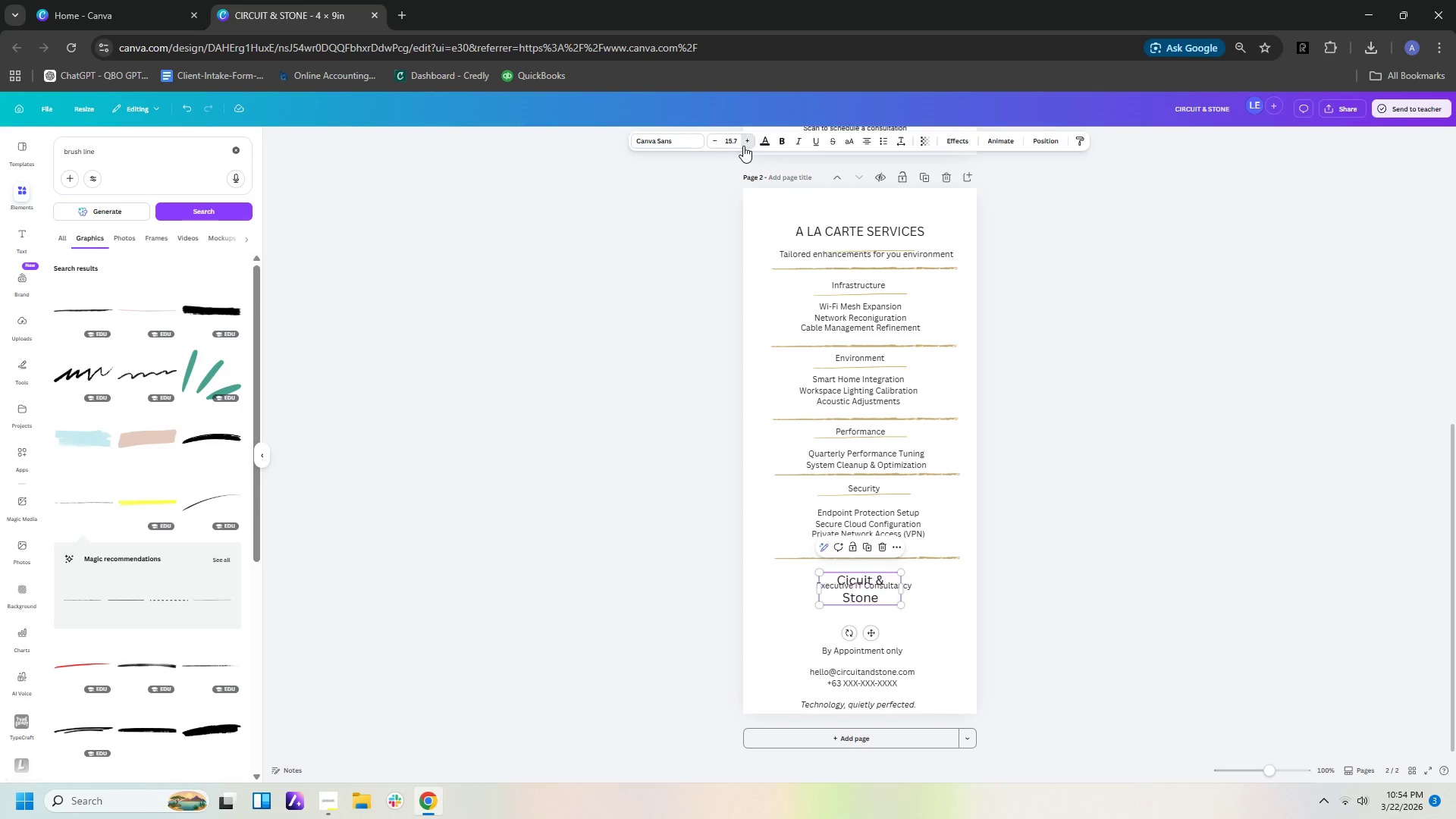 
triple_click([743, 146])
 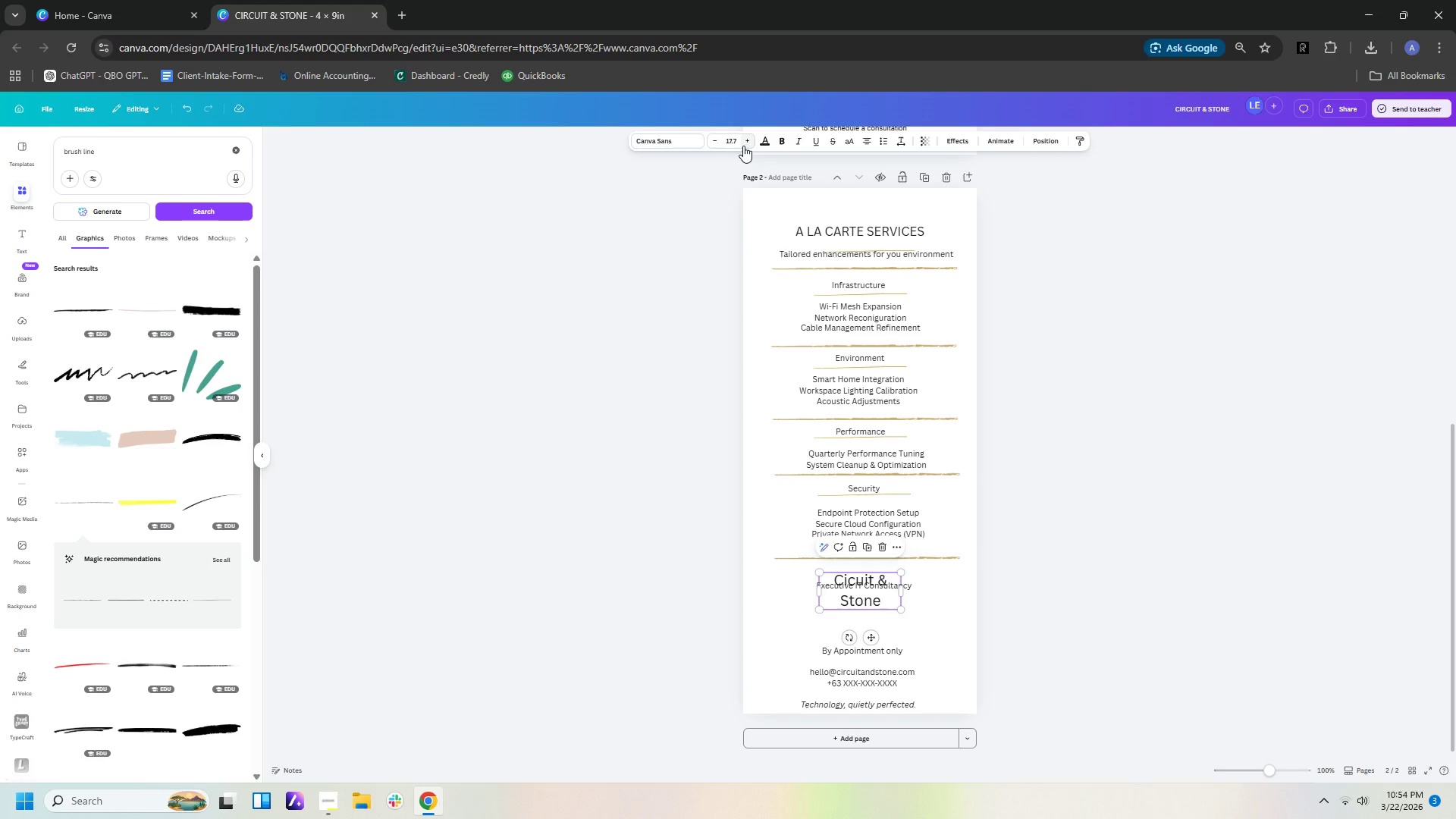 
double_click([743, 146])
 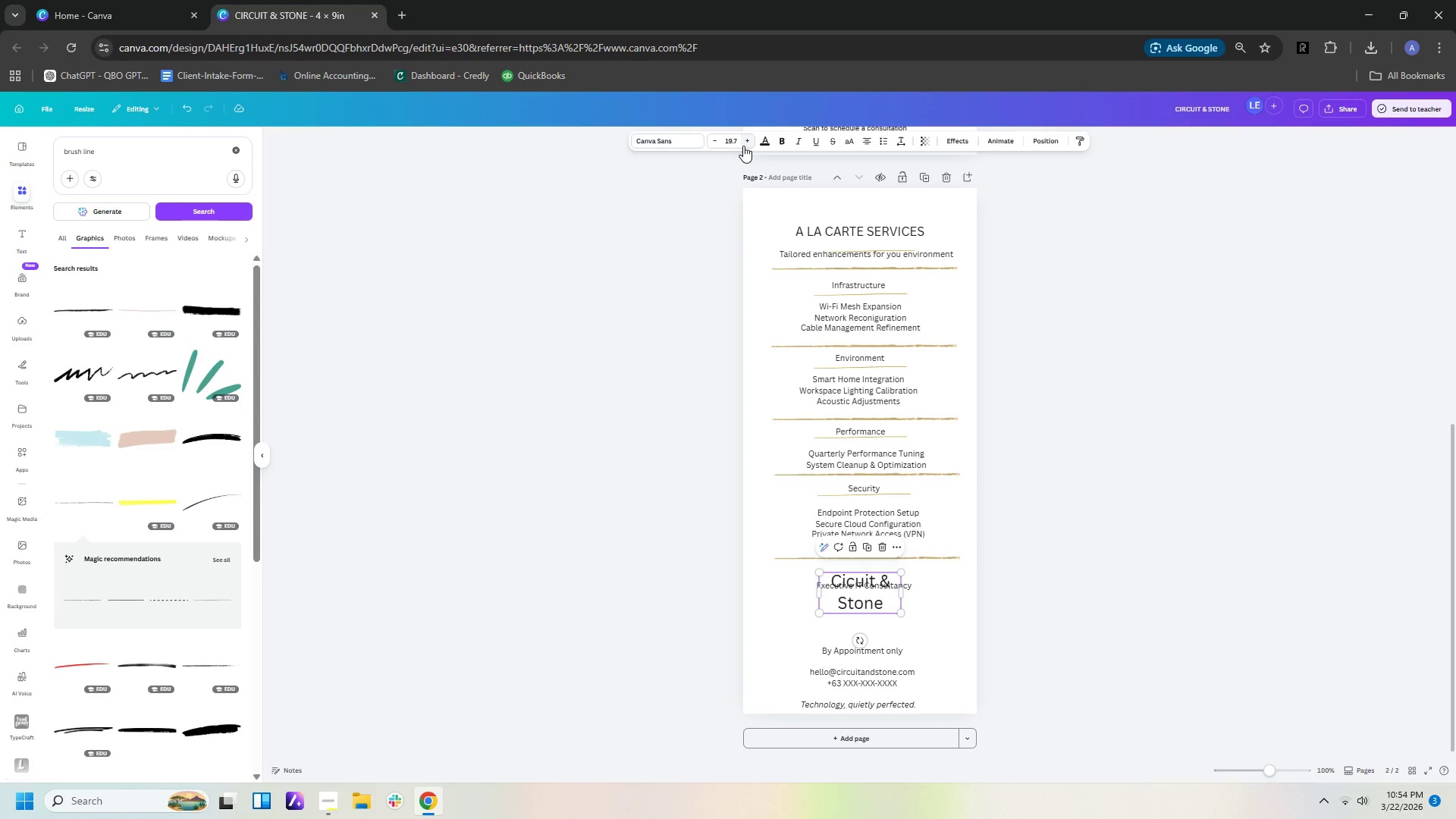 
triple_click([743, 146])
 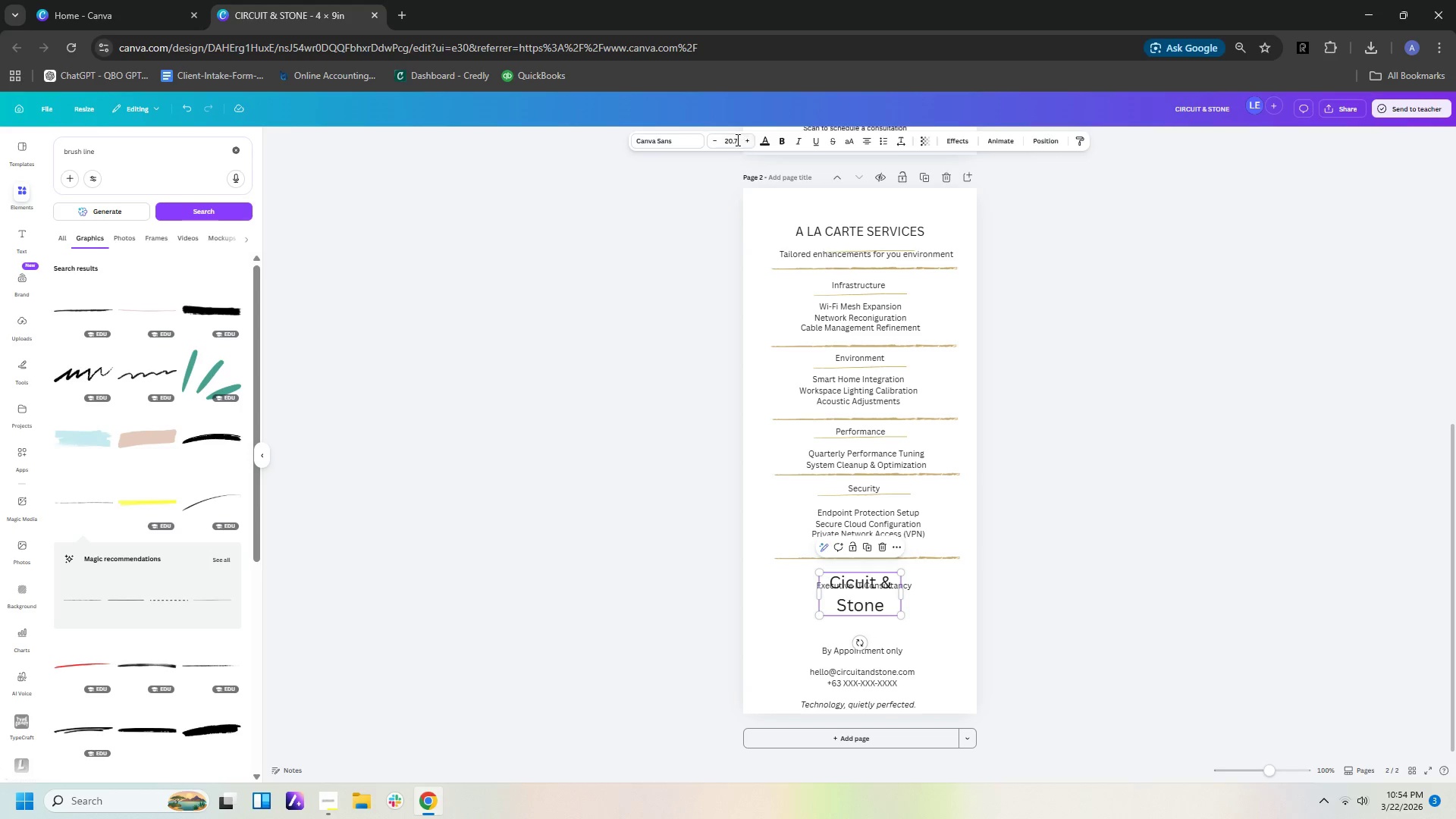 
left_click([736, 140])
 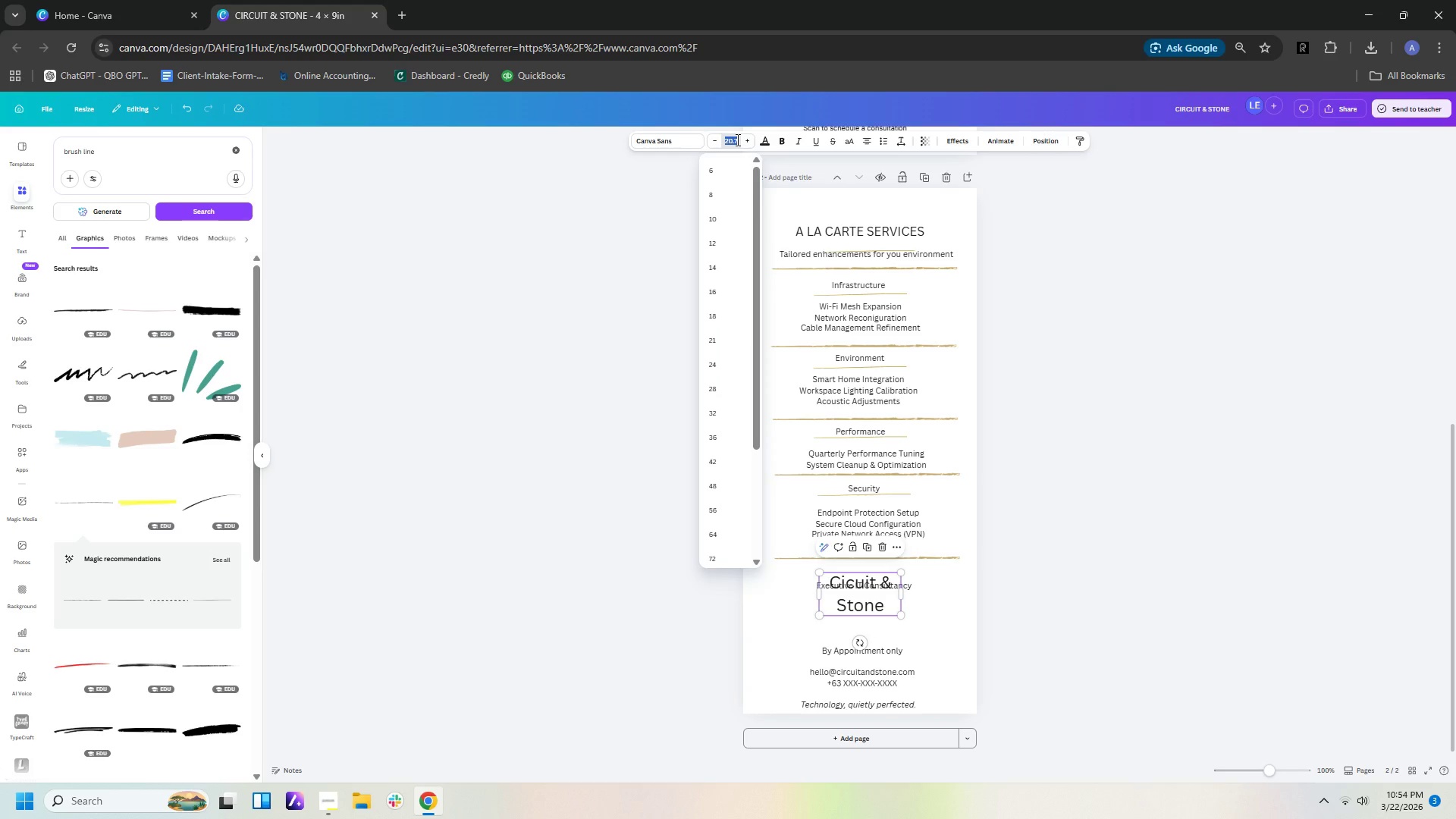 
type(20)
 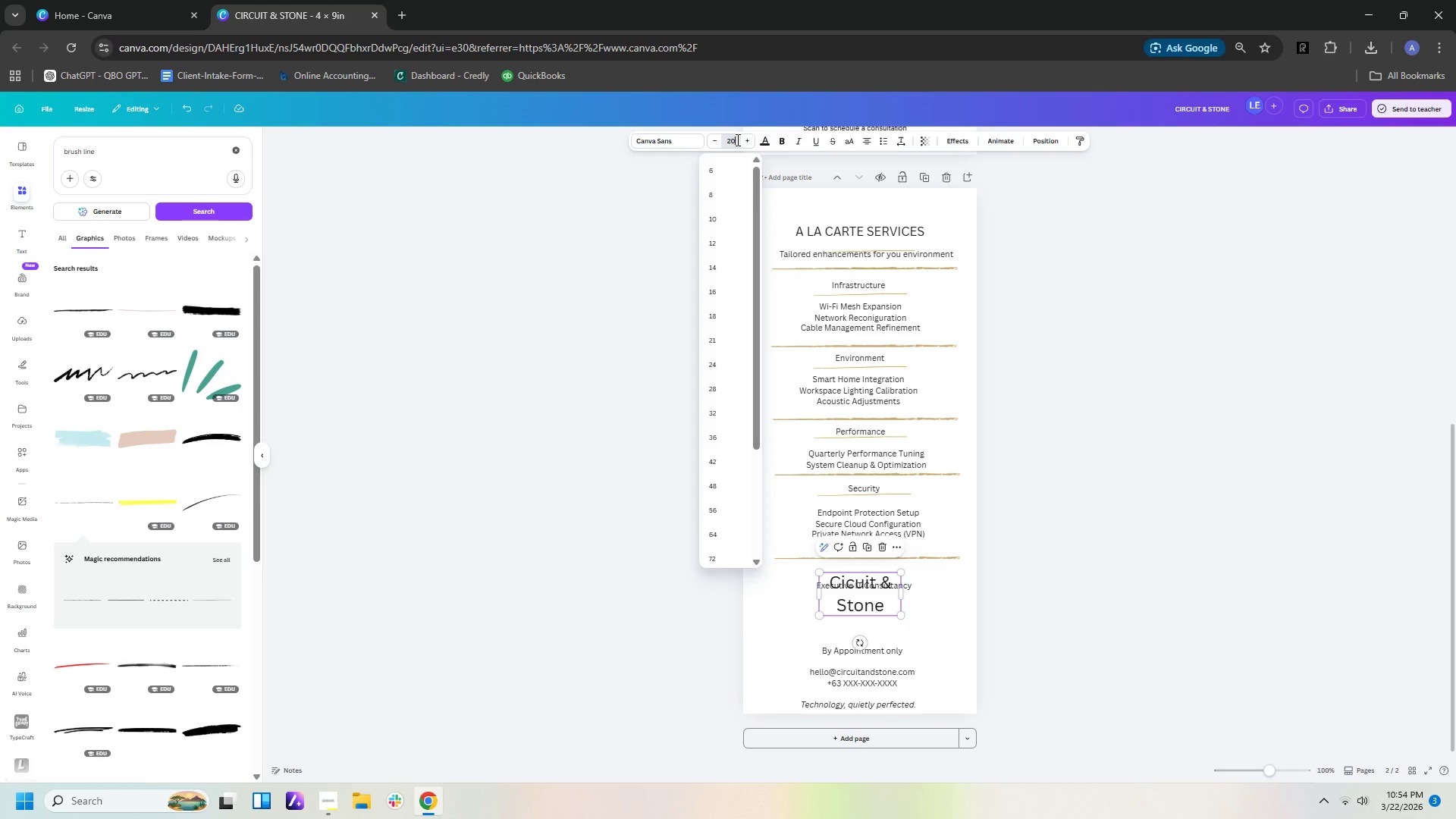 
key(Enter)
 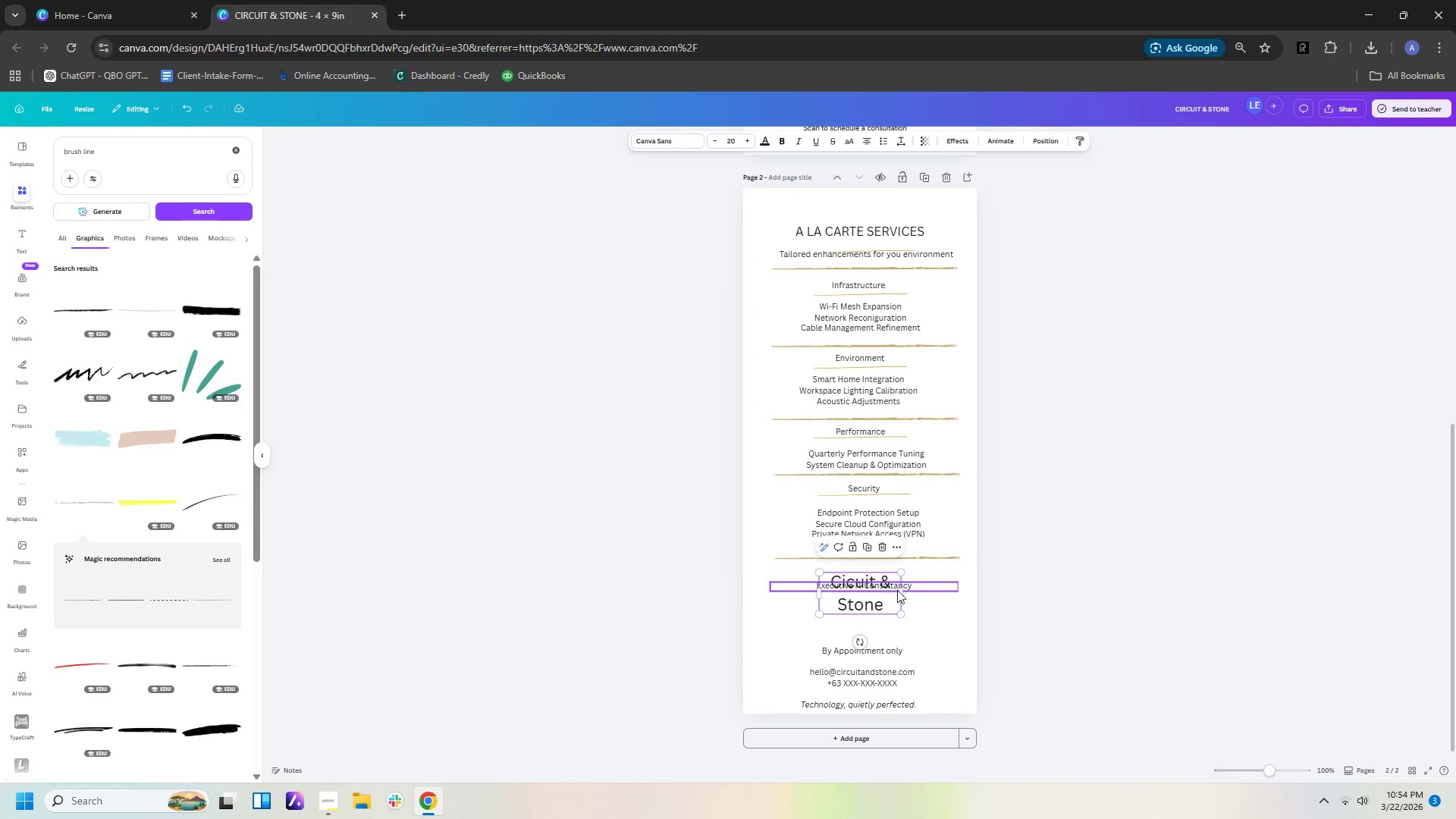 
left_click_drag(start_coordinate=[905, 595], to_coordinate=[946, 598])
 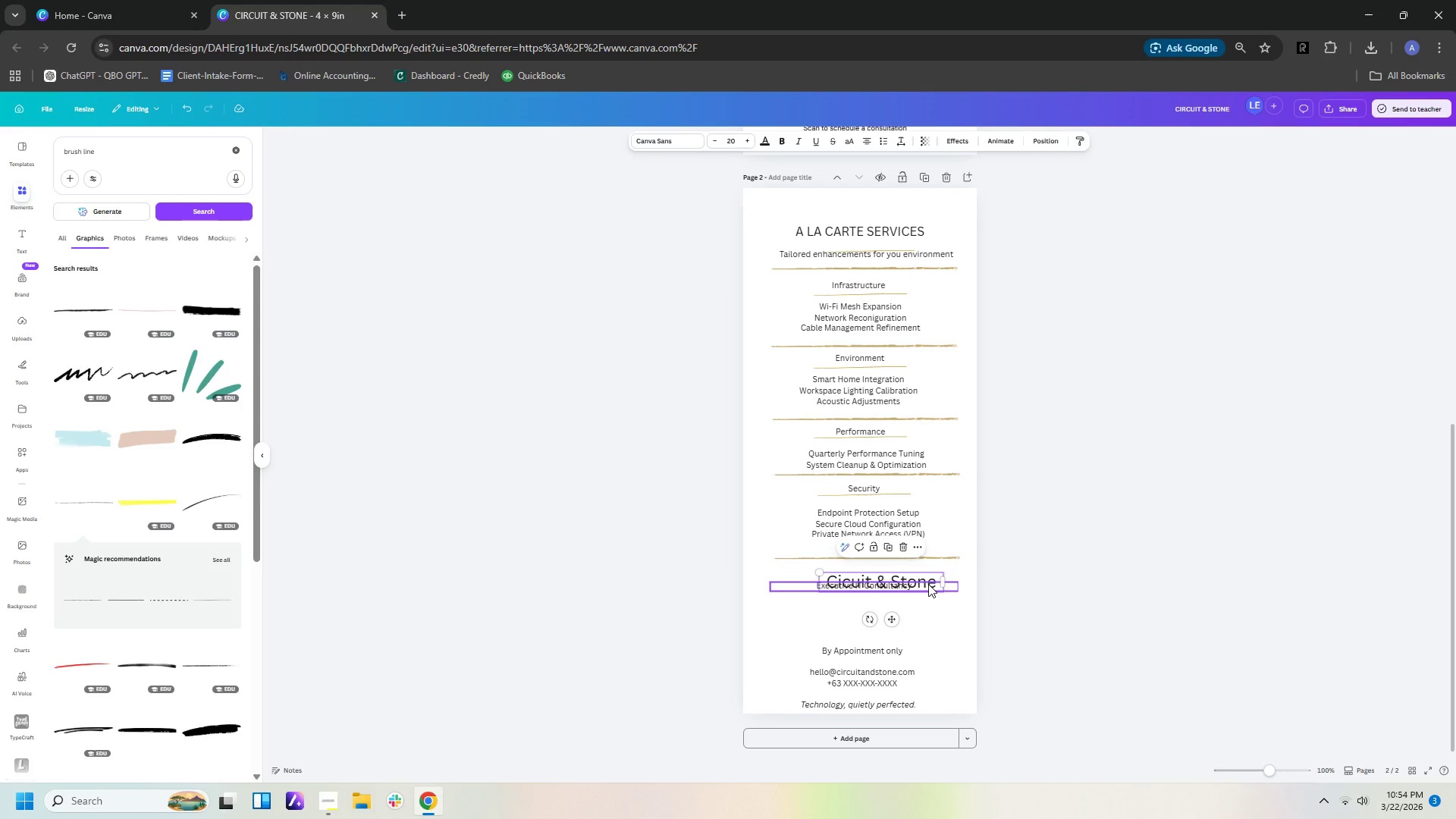 
left_click_drag(start_coordinate=[928, 584], to_coordinate=[910, 577])
 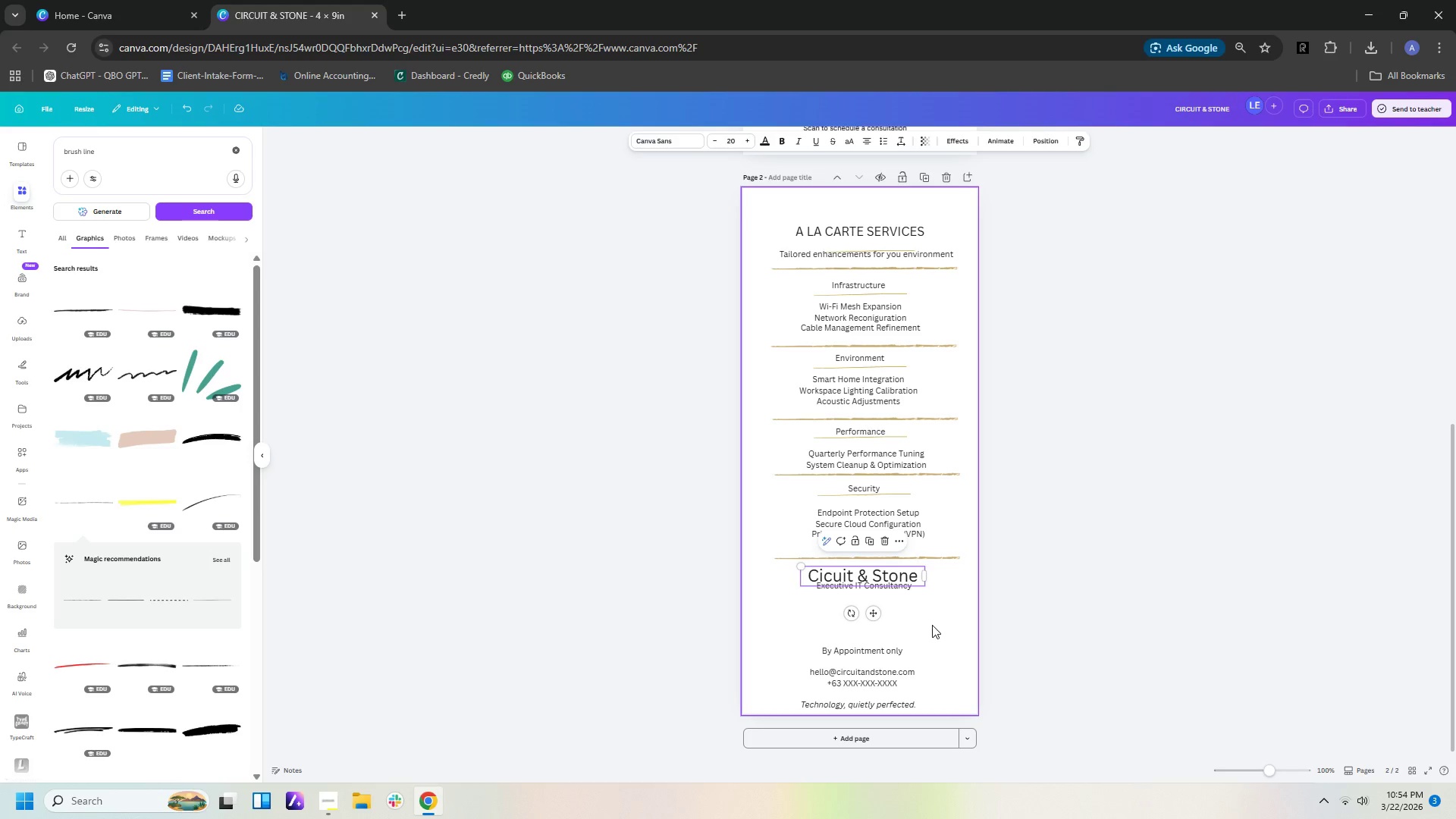 
left_click([932, 625])
 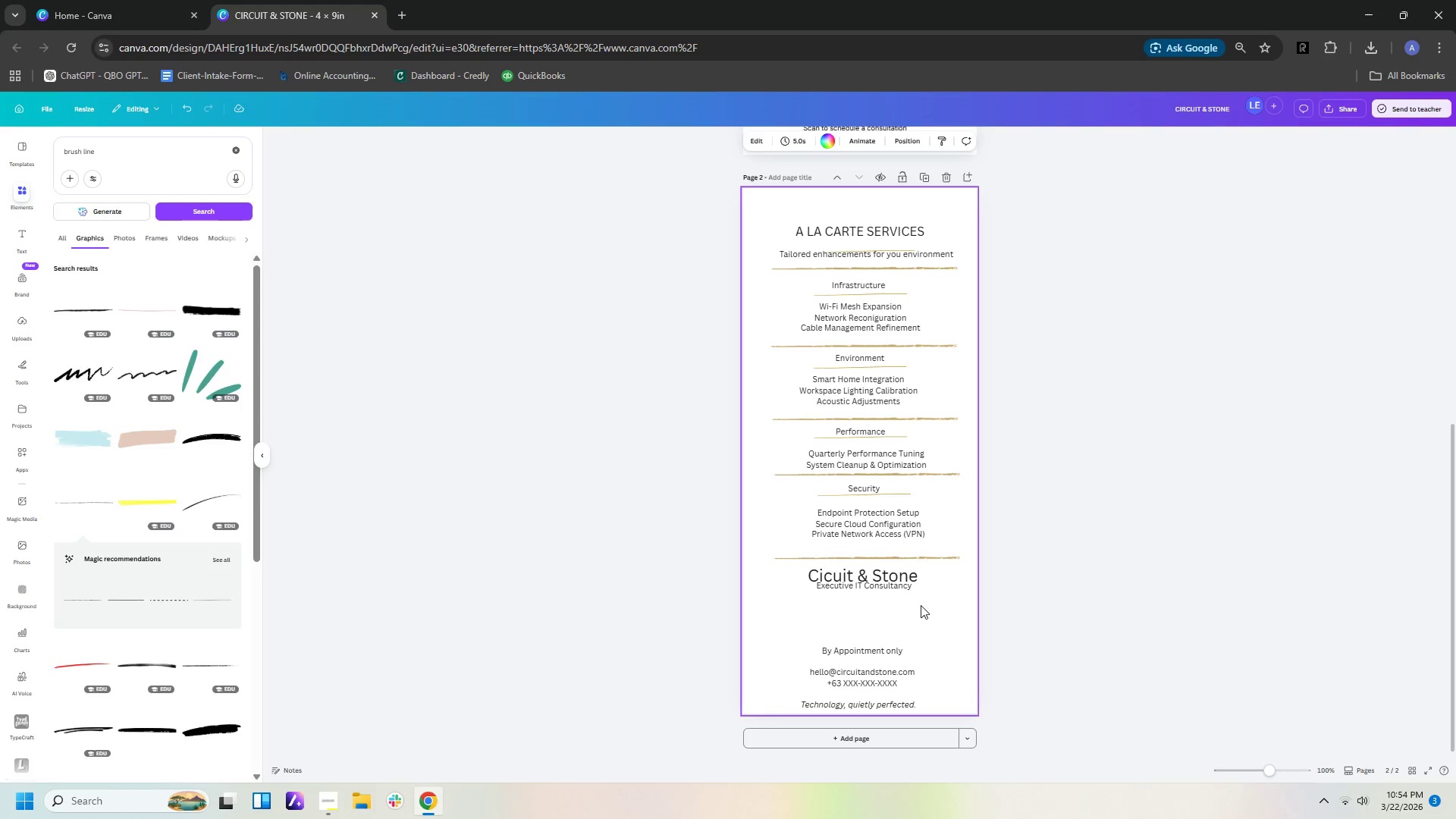 
left_click_drag(start_coordinate=[904, 589], to_coordinate=[904, 595])
 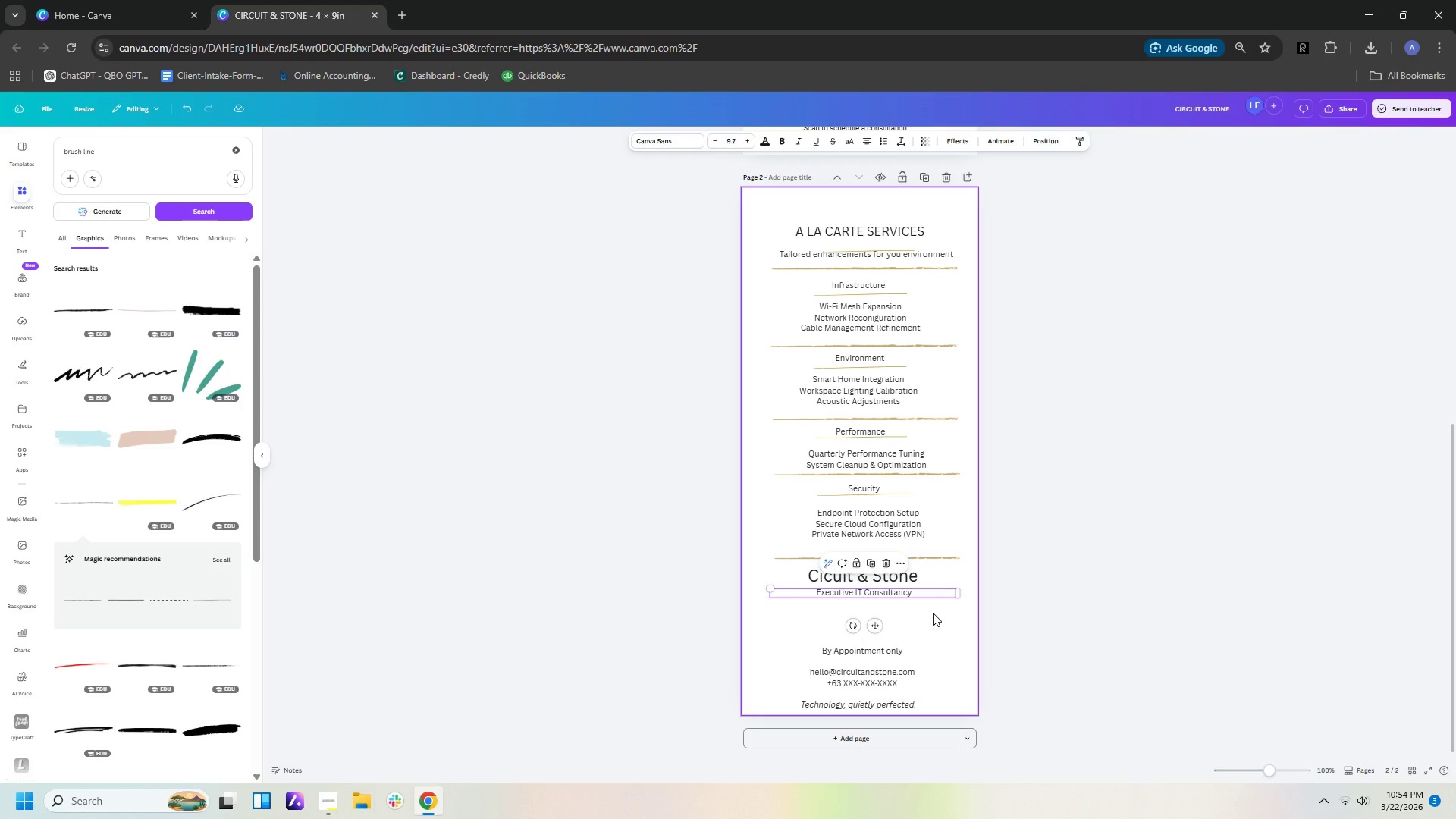 
left_click([933, 613])
 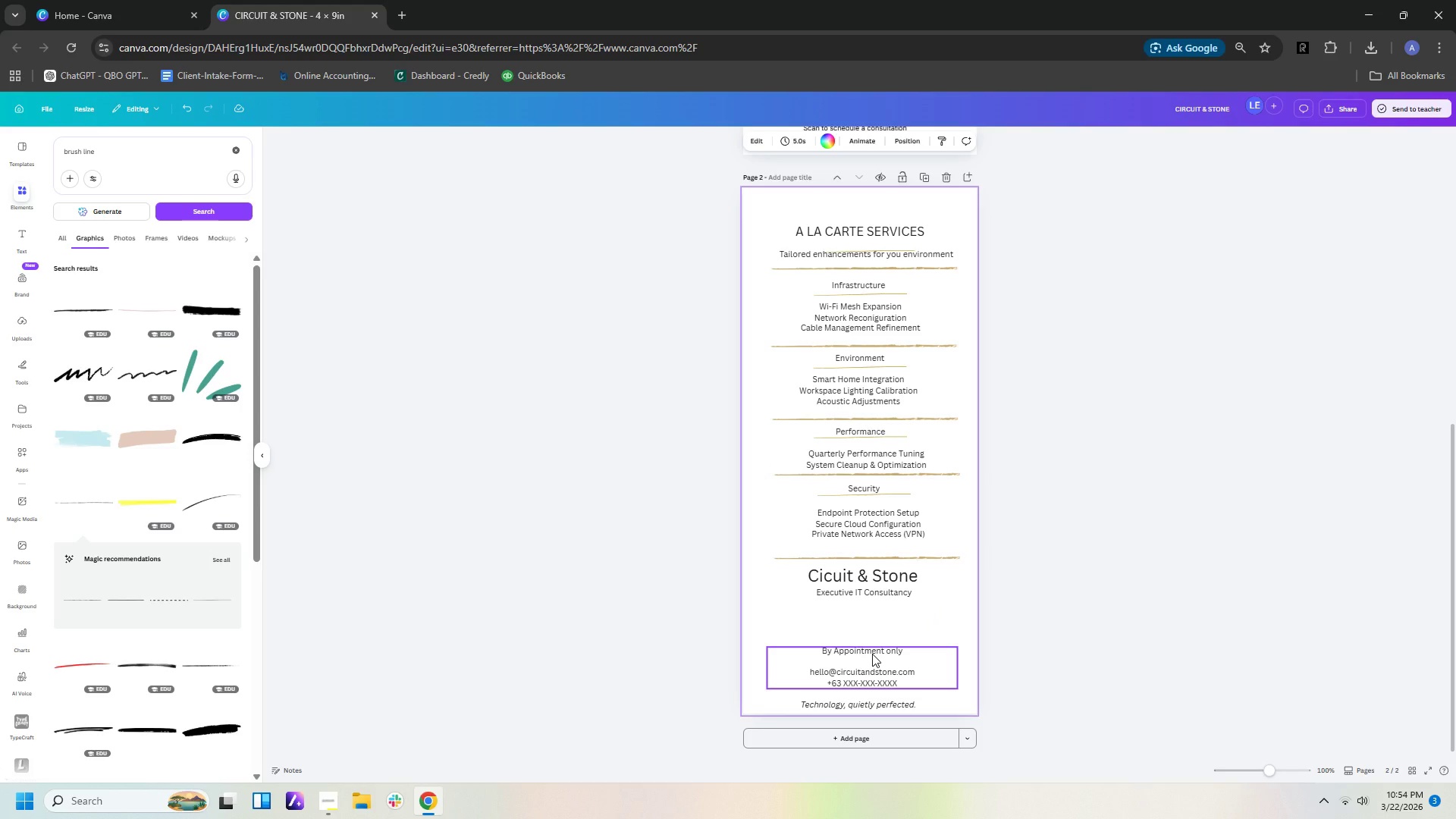 
left_click_drag(start_coordinate=[872, 654], to_coordinate=[872, 635])
 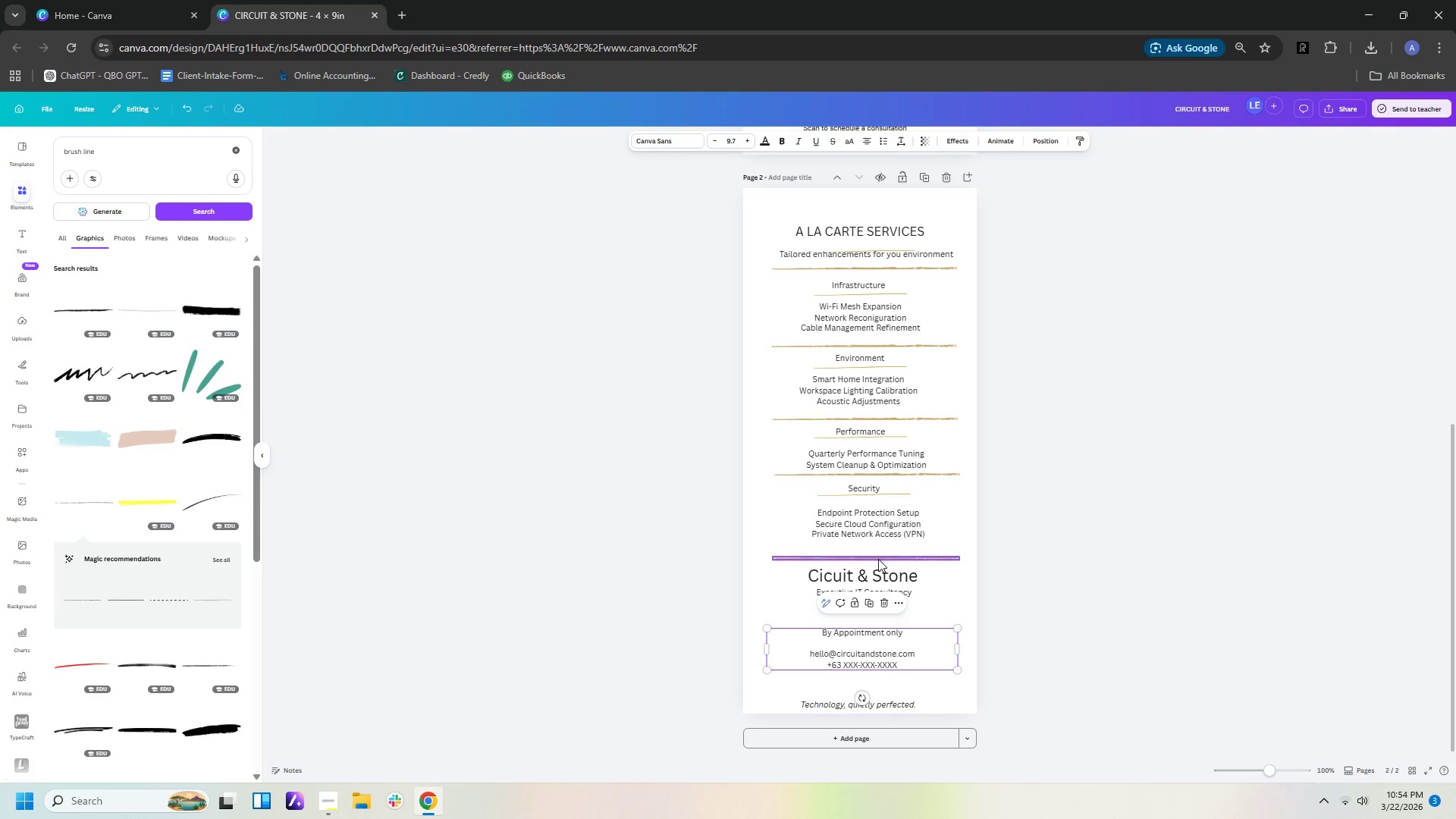 
left_click([878, 559])
 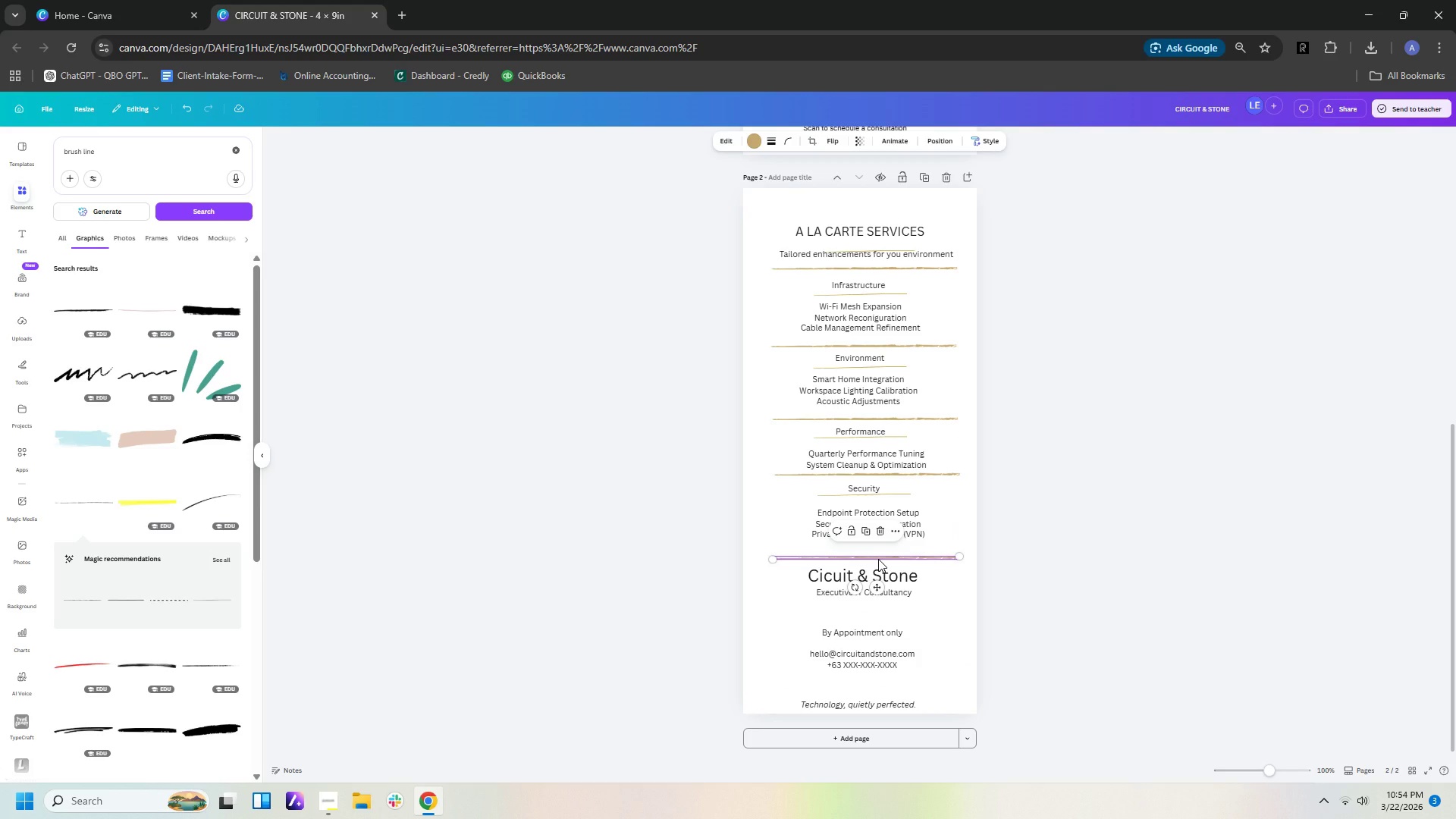 
key(Control+C)
 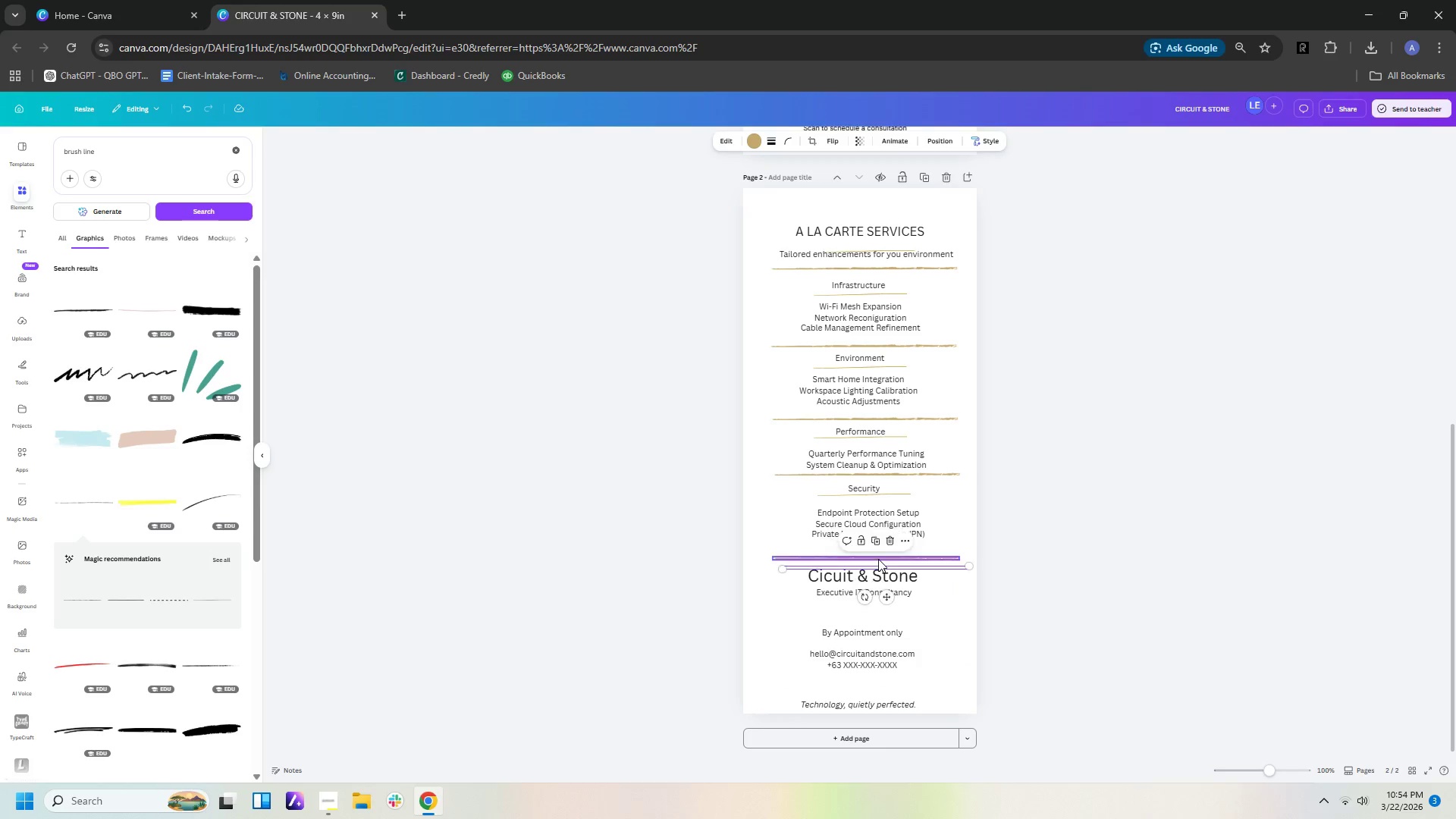 
key(Control+V)
 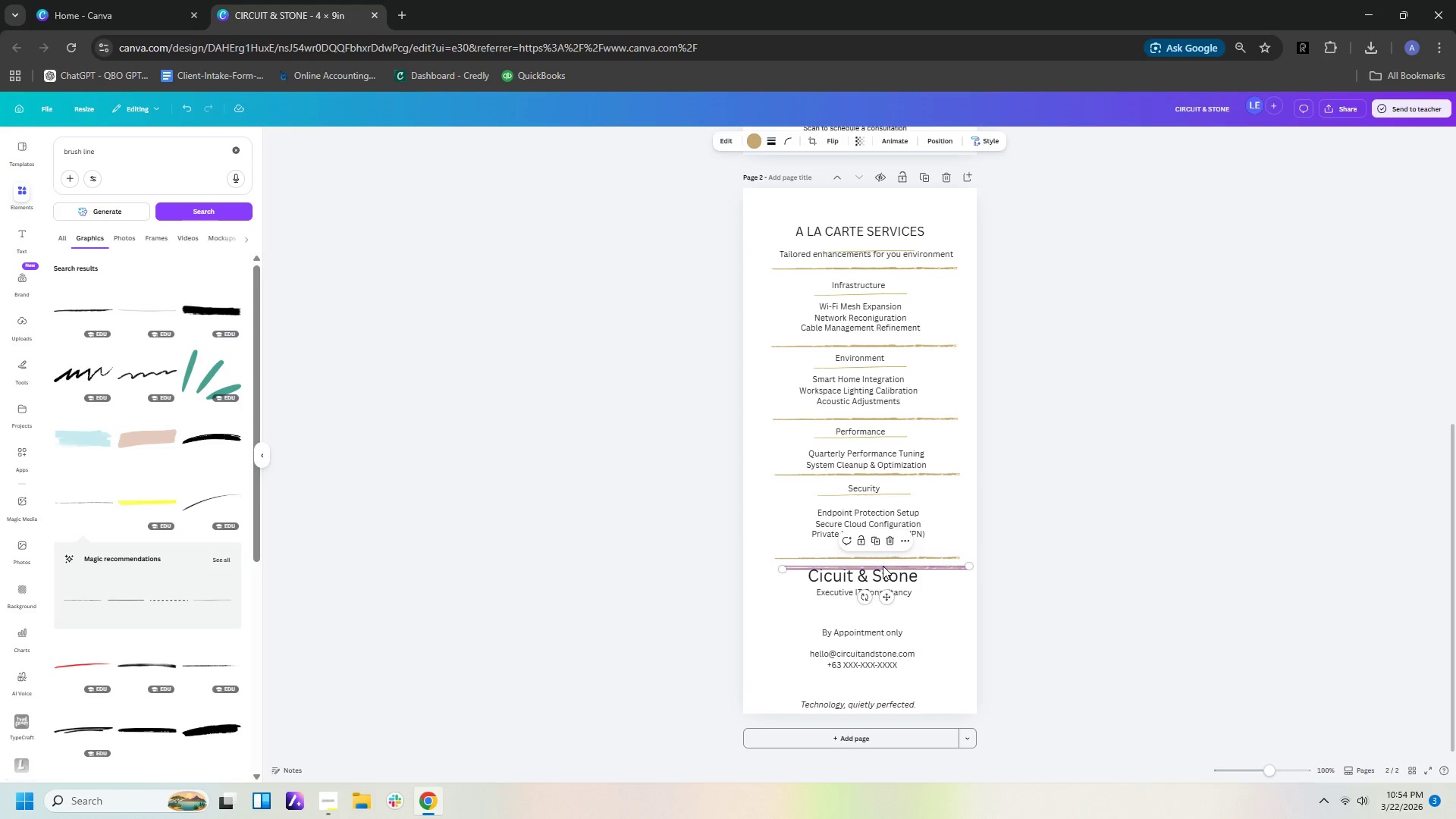 
left_click_drag(start_coordinate=[883, 566], to_coordinate=[877, 604])
 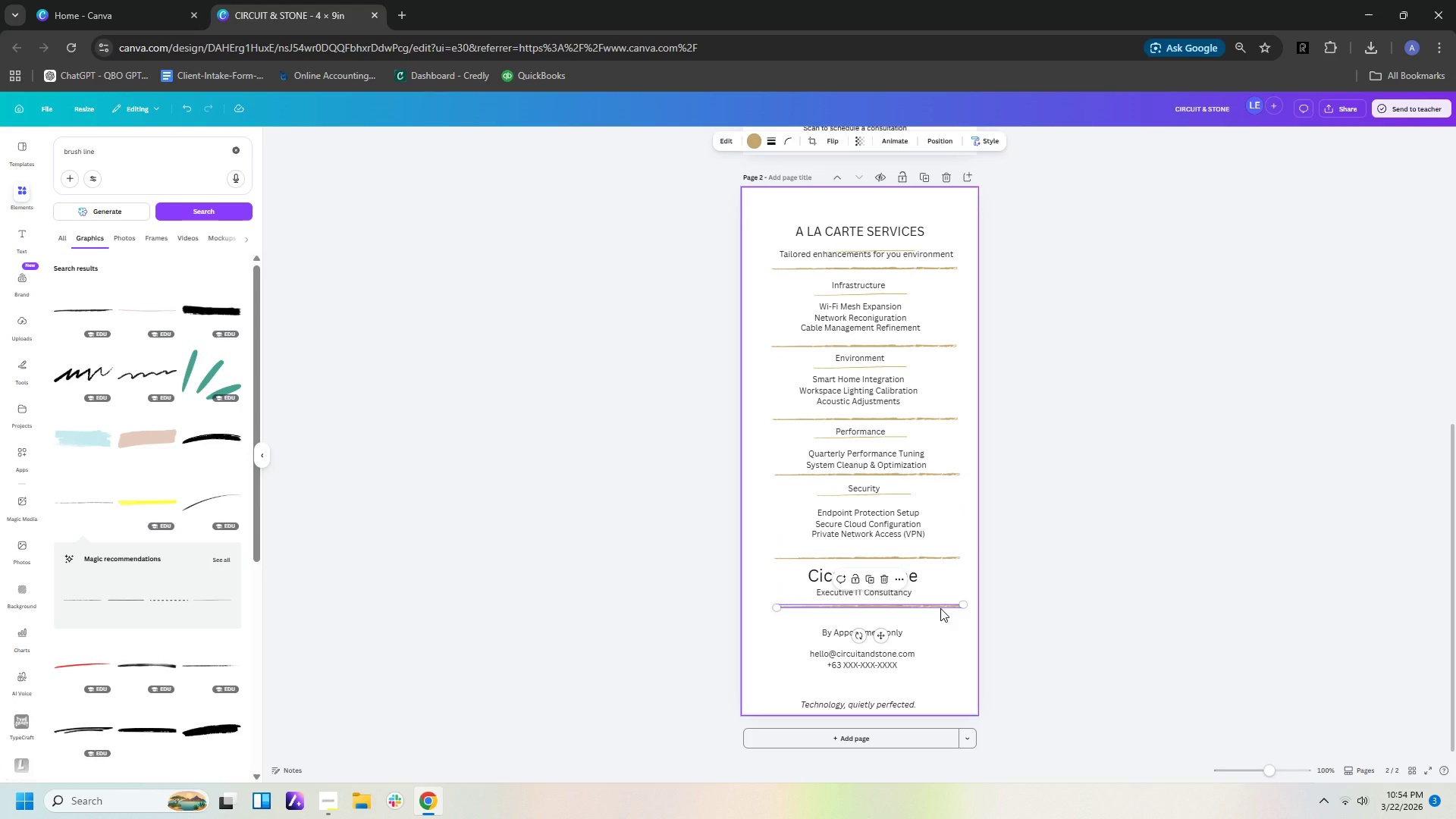 
left_click([940, 608])
 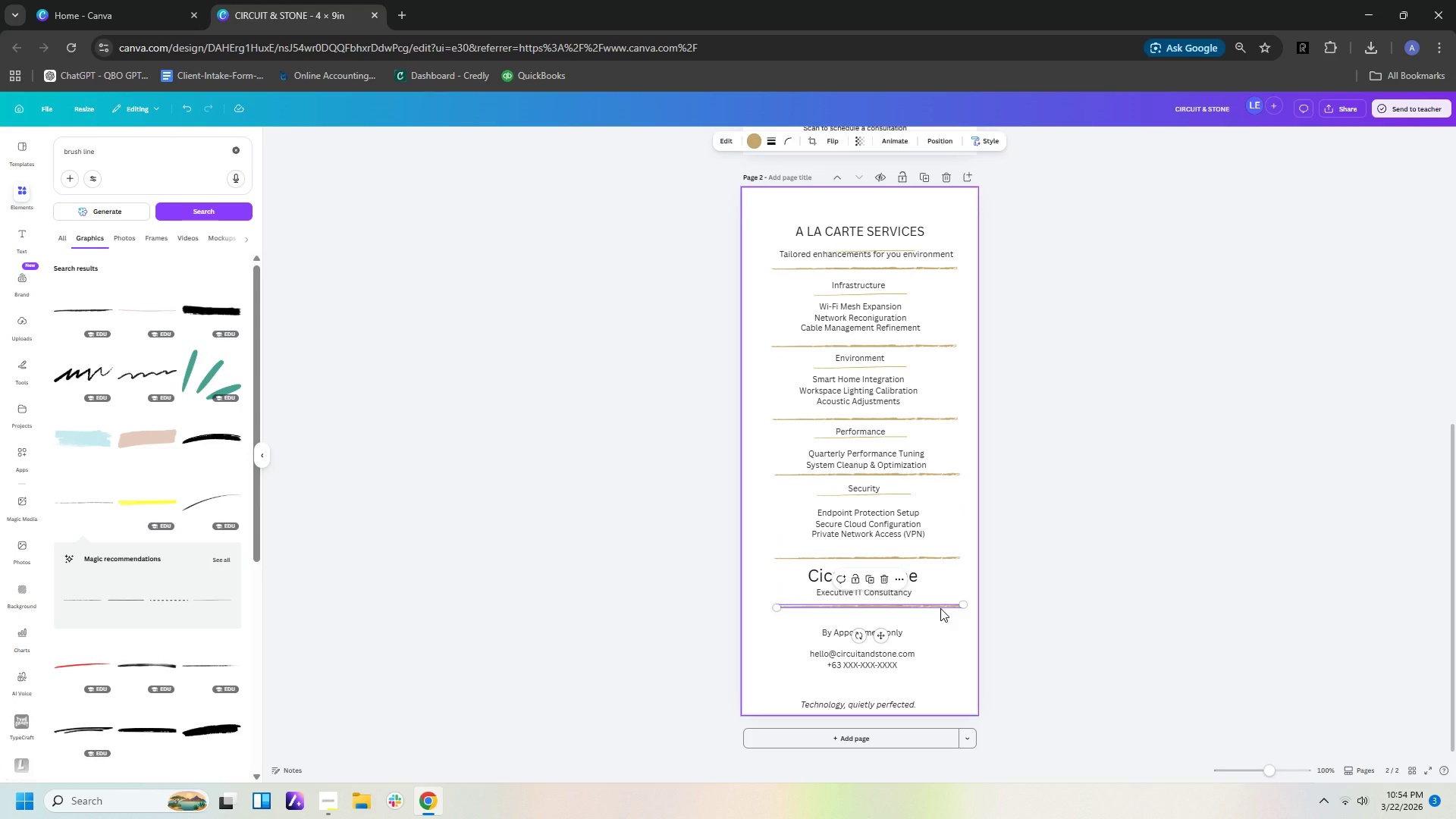 
hold_key(key=ControlLeft, duration=0.69)
 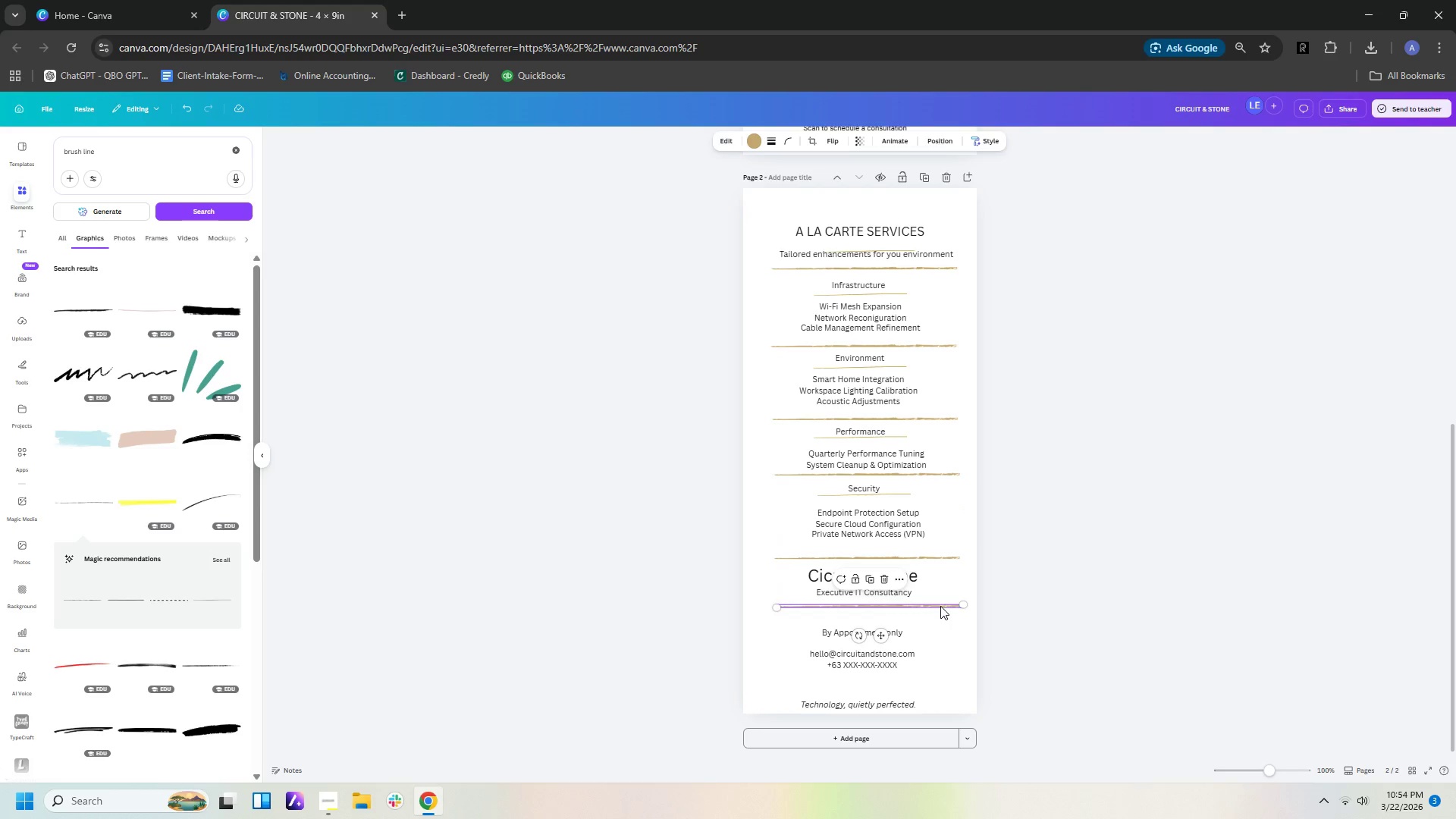 
right_click([940, 606])
 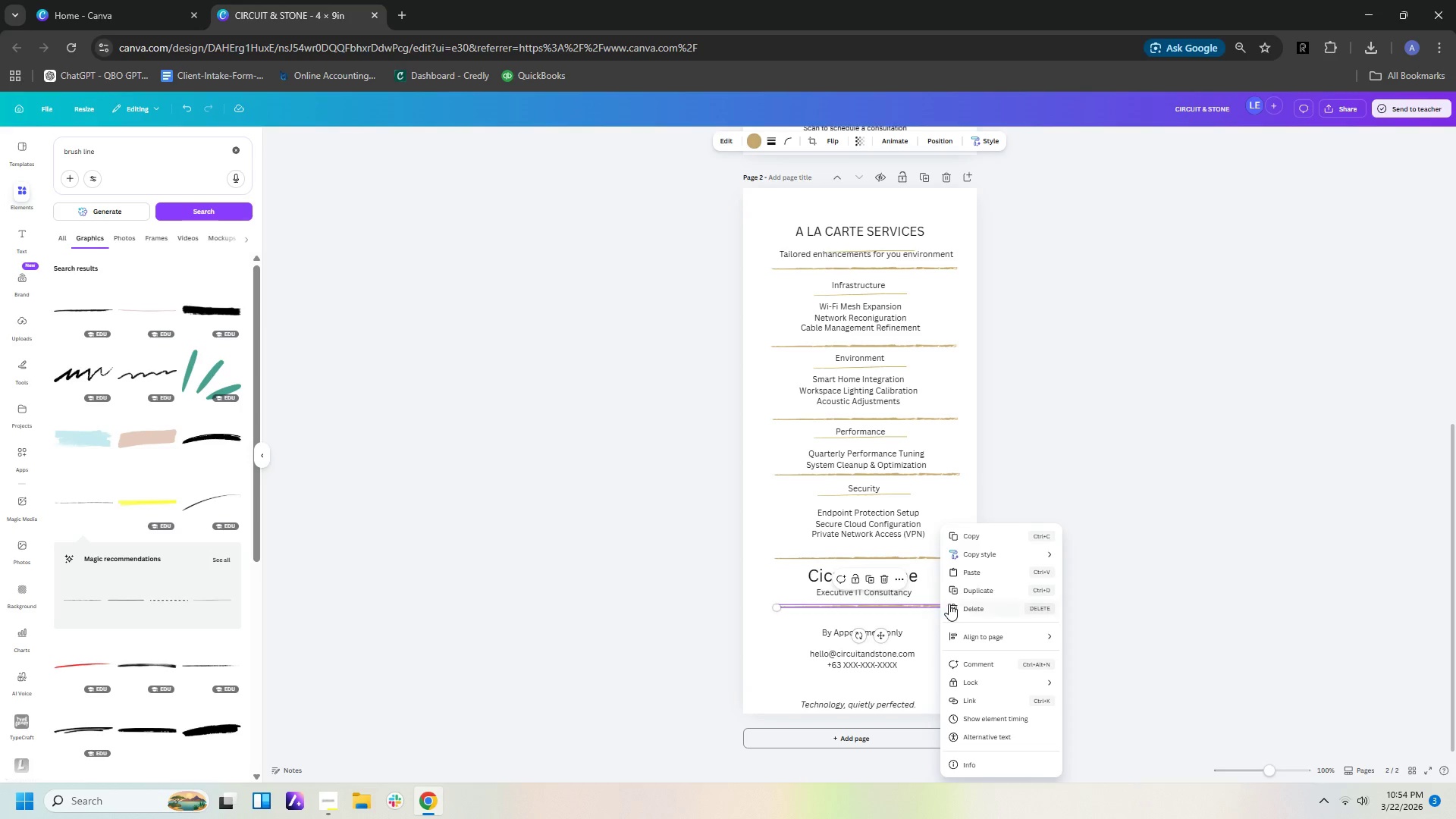 
left_click([921, 616])
 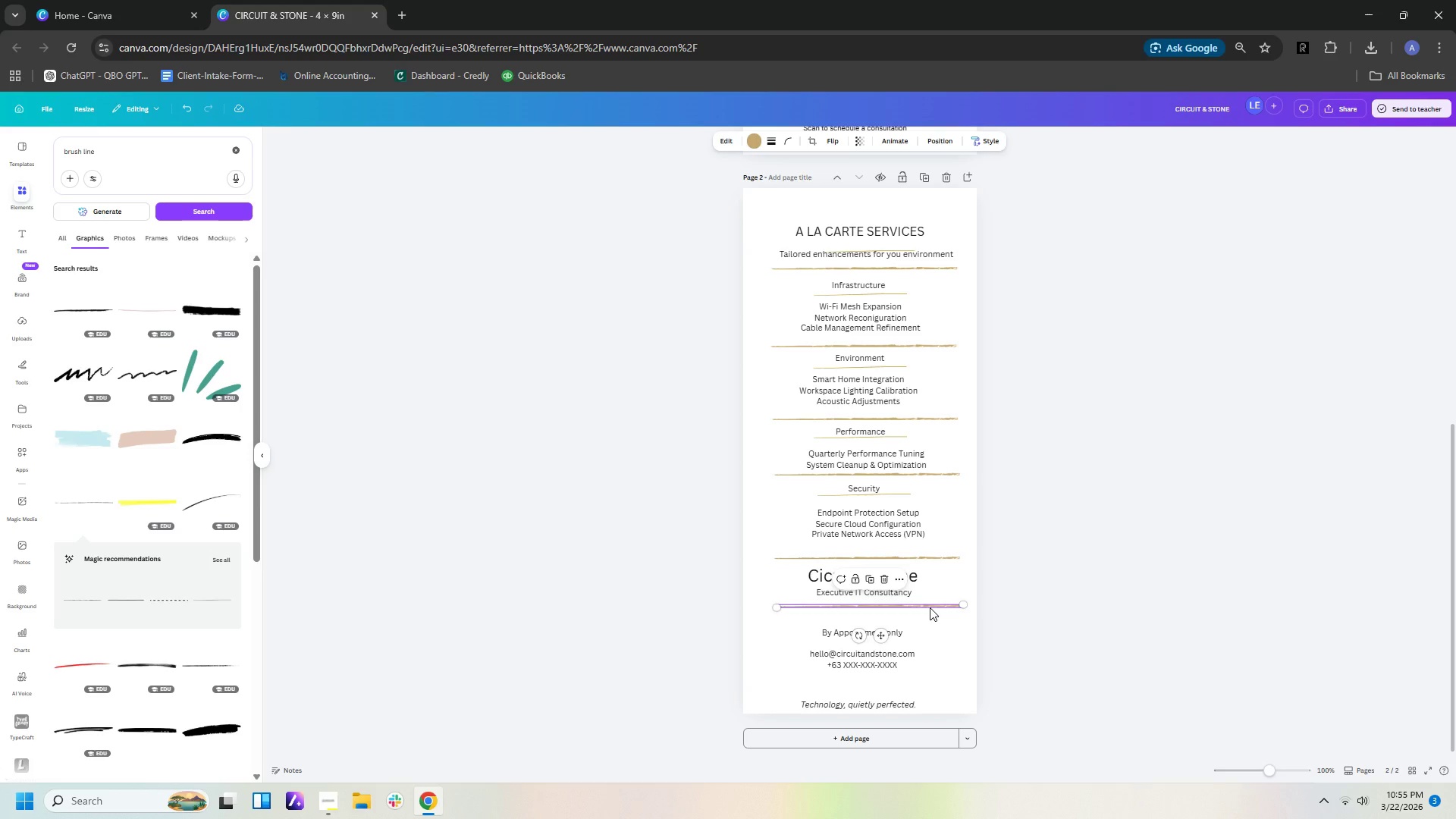 
left_click([930, 607])
 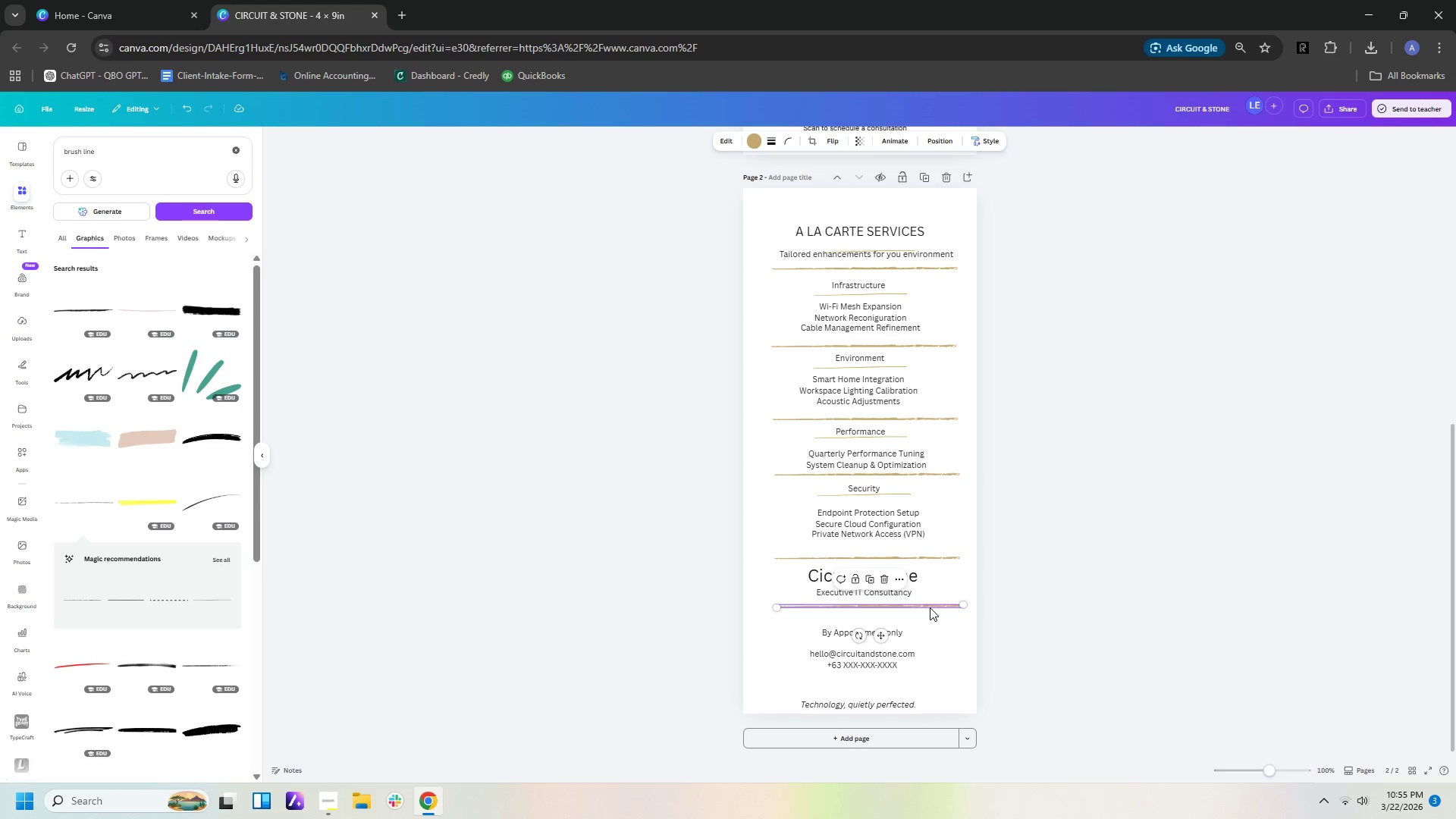 
key(Control+C)
 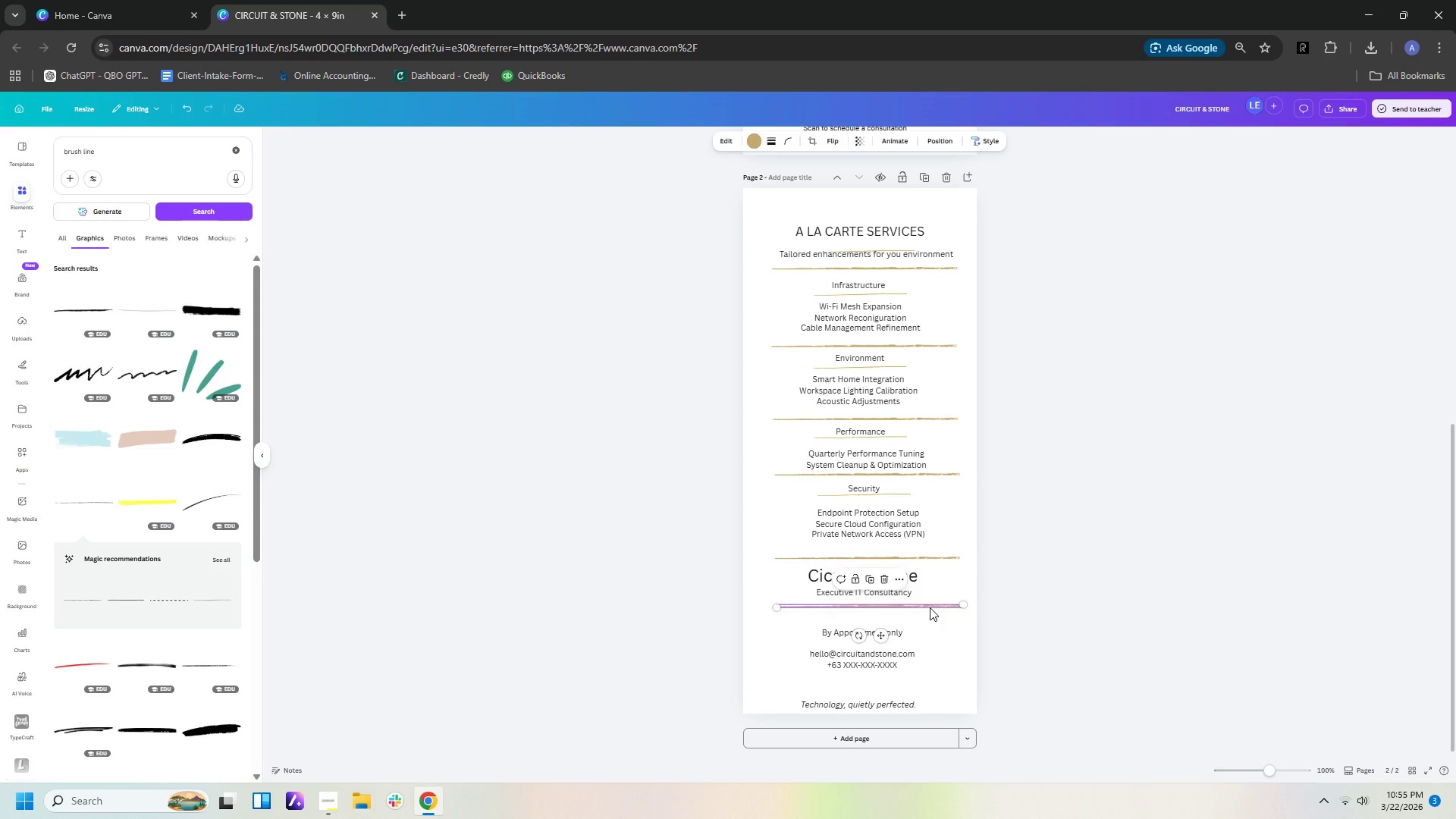 
key(Control+V)
 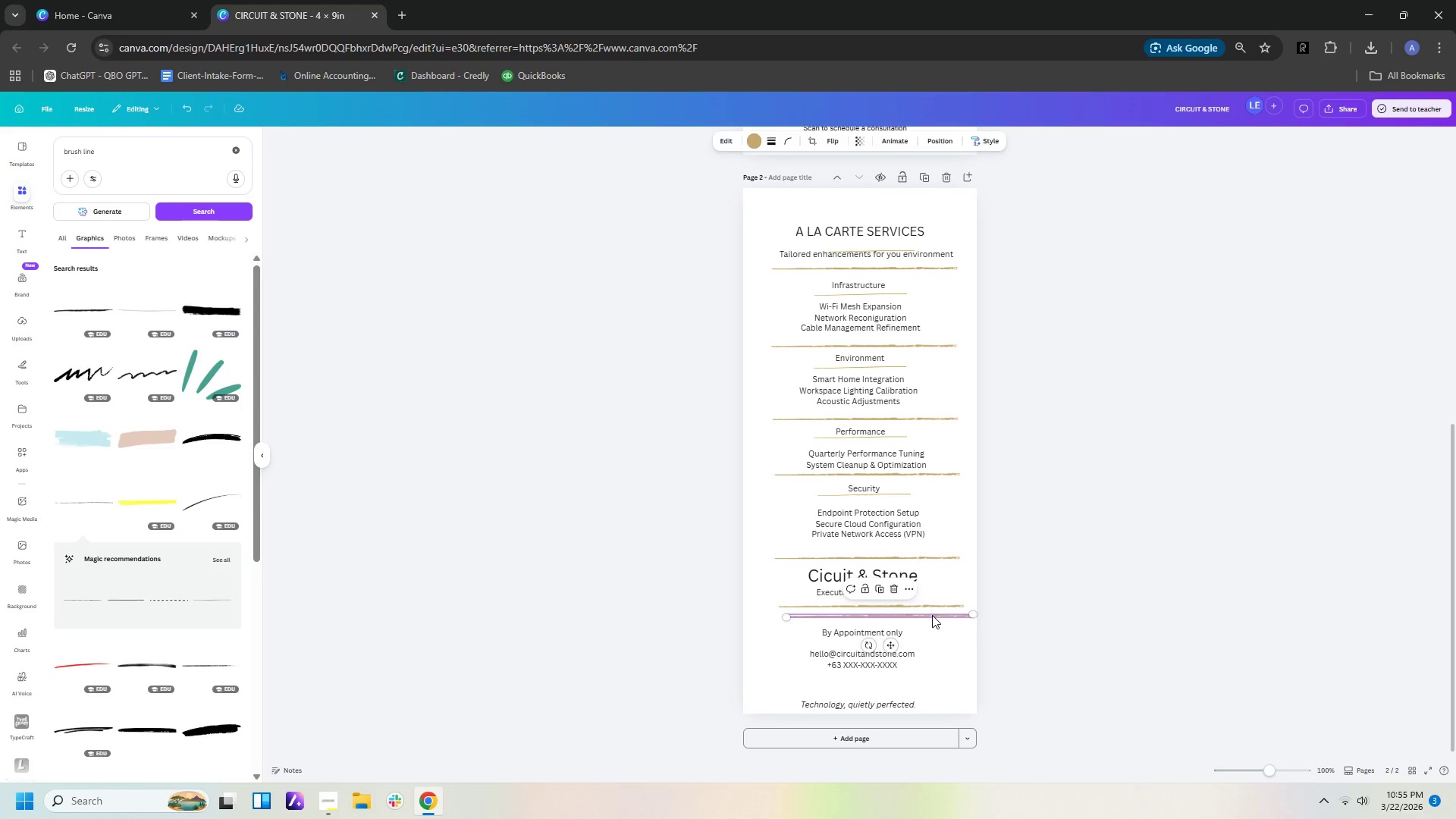 
left_click_drag(start_coordinate=[932, 615], to_coordinate=[921, 680])
 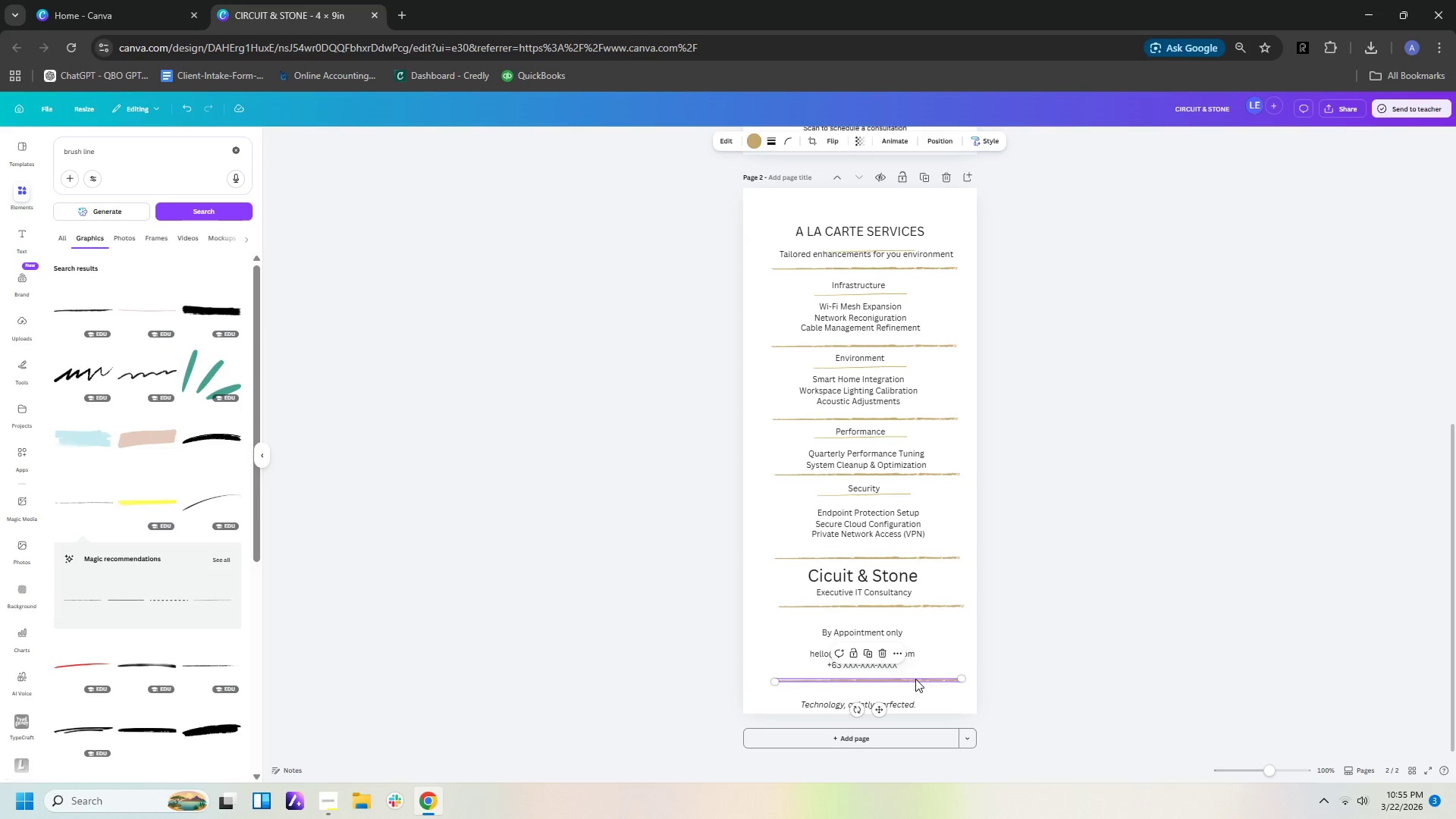 
left_click([1013, 650])
 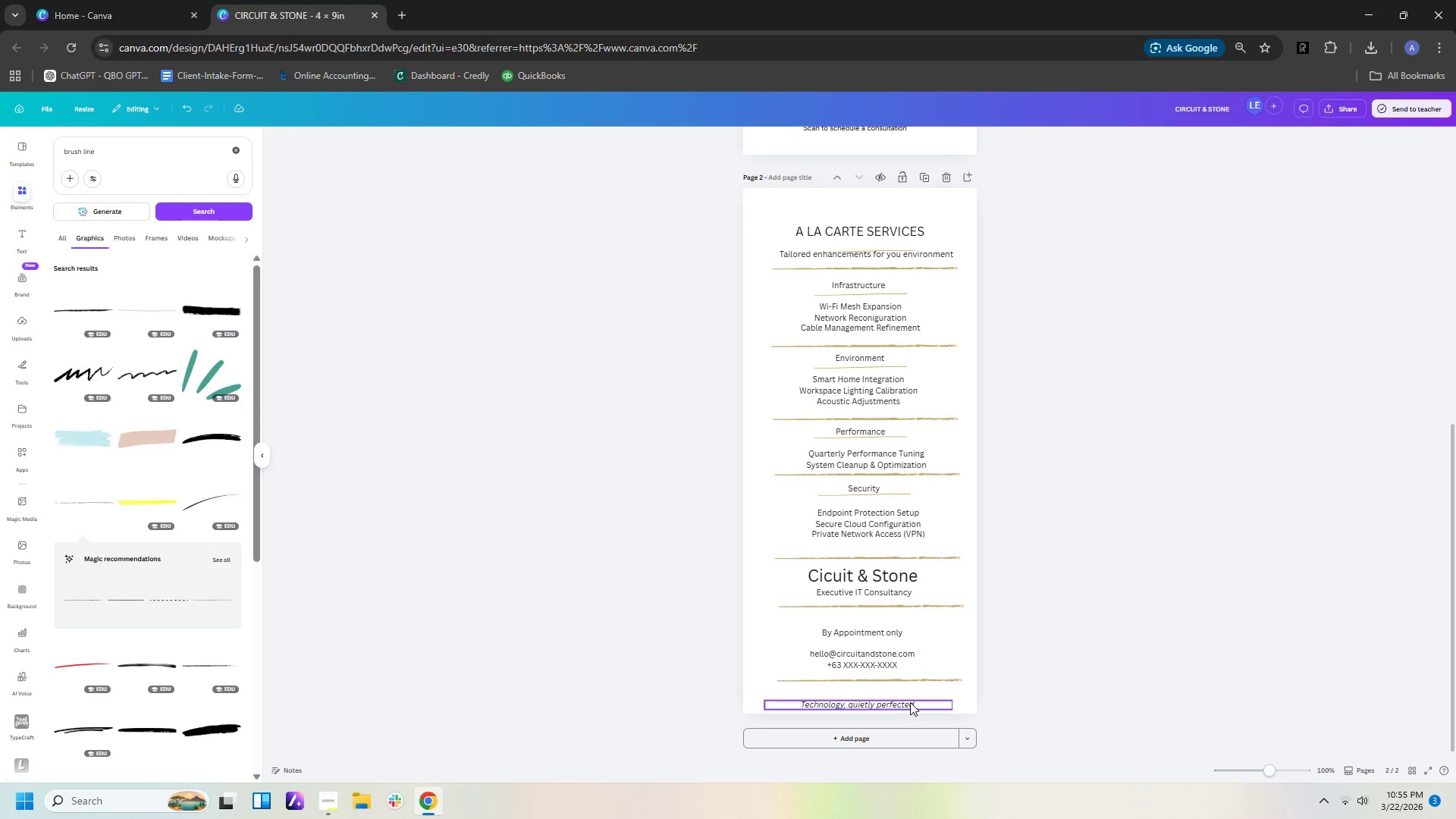 
left_click_drag(start_coordinate=[910, 702], to_coordinate=[914, 687])
 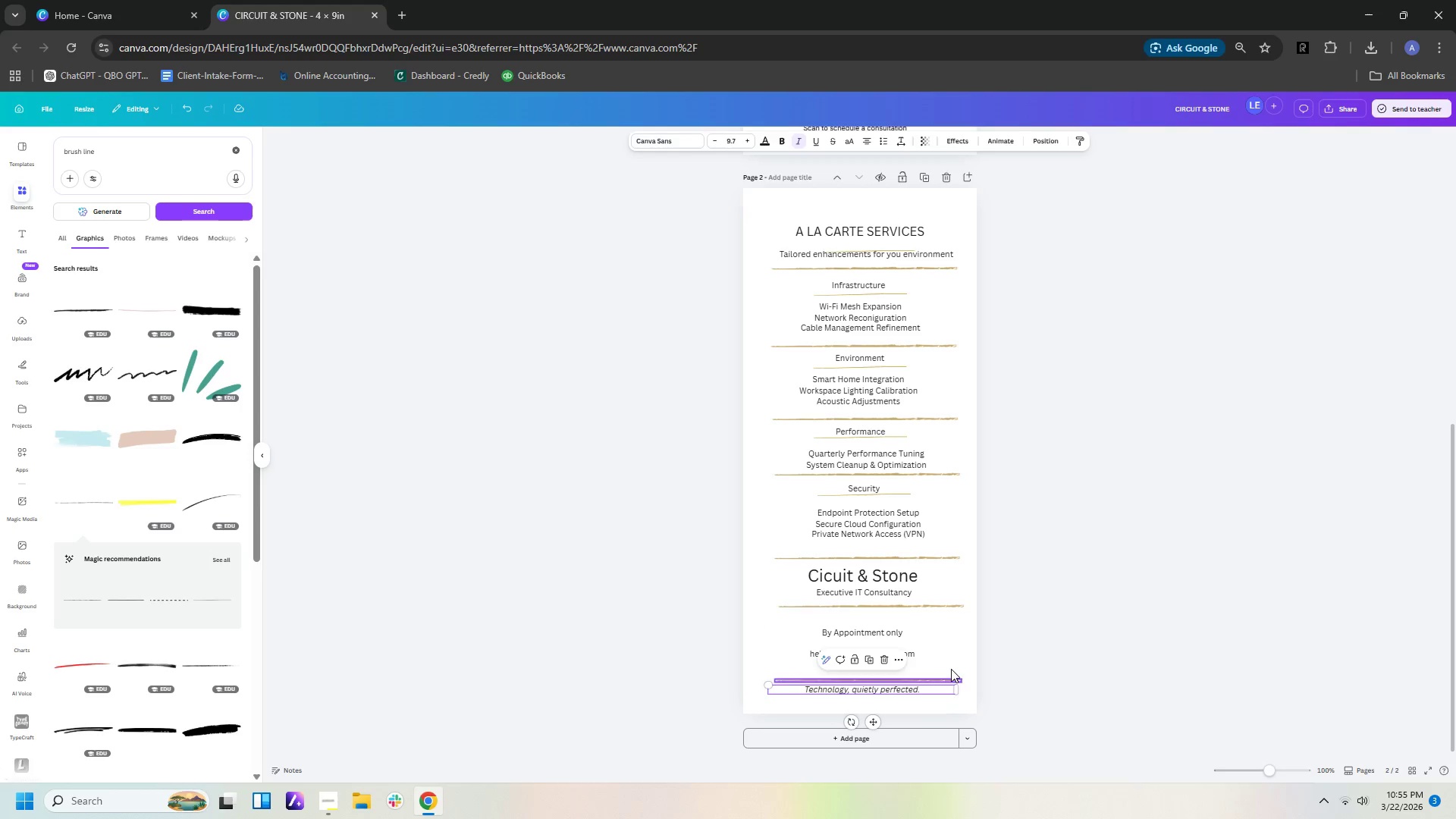 
left_click([1100, 633])
 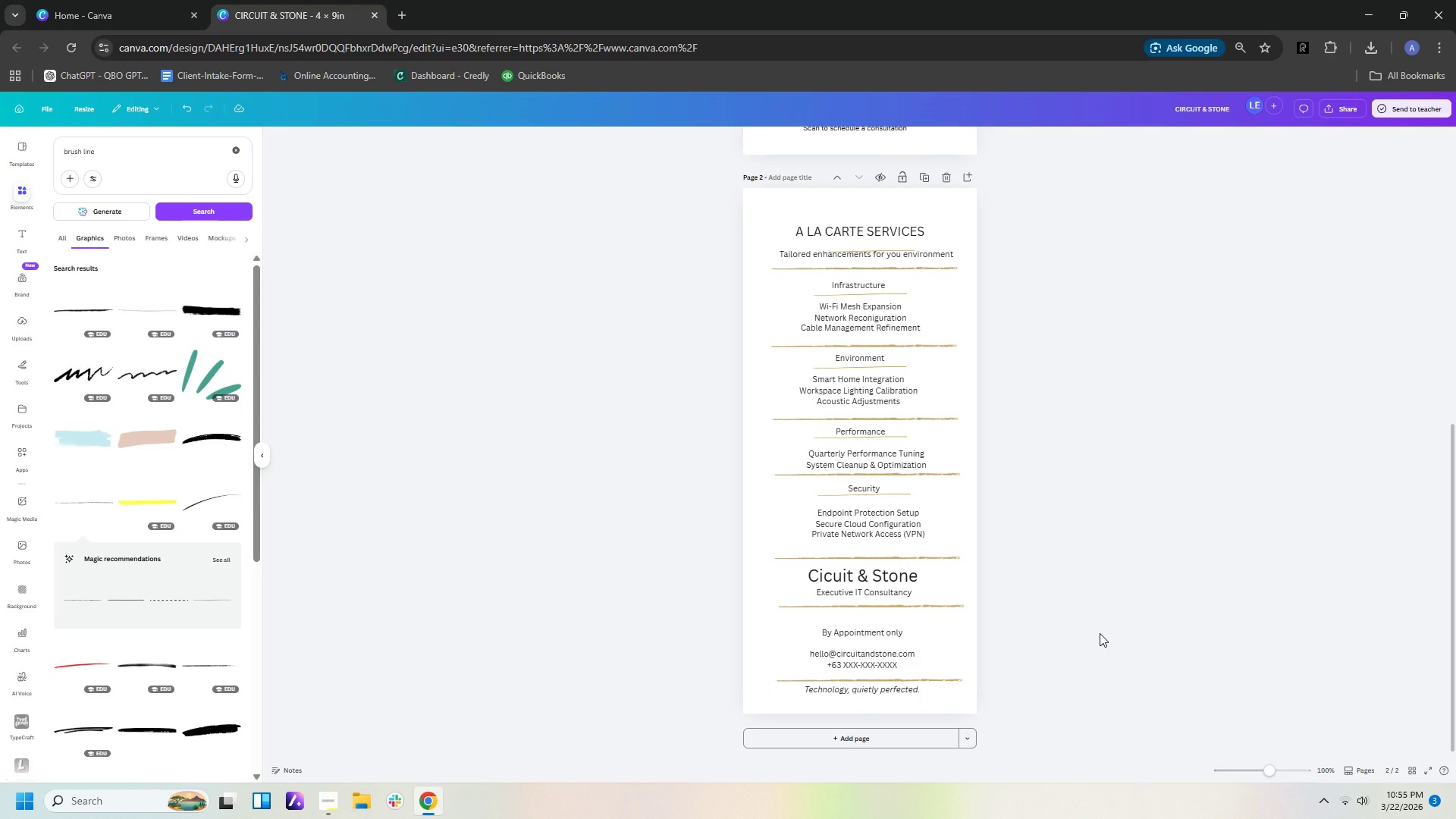 
left_click([1100, 633])
 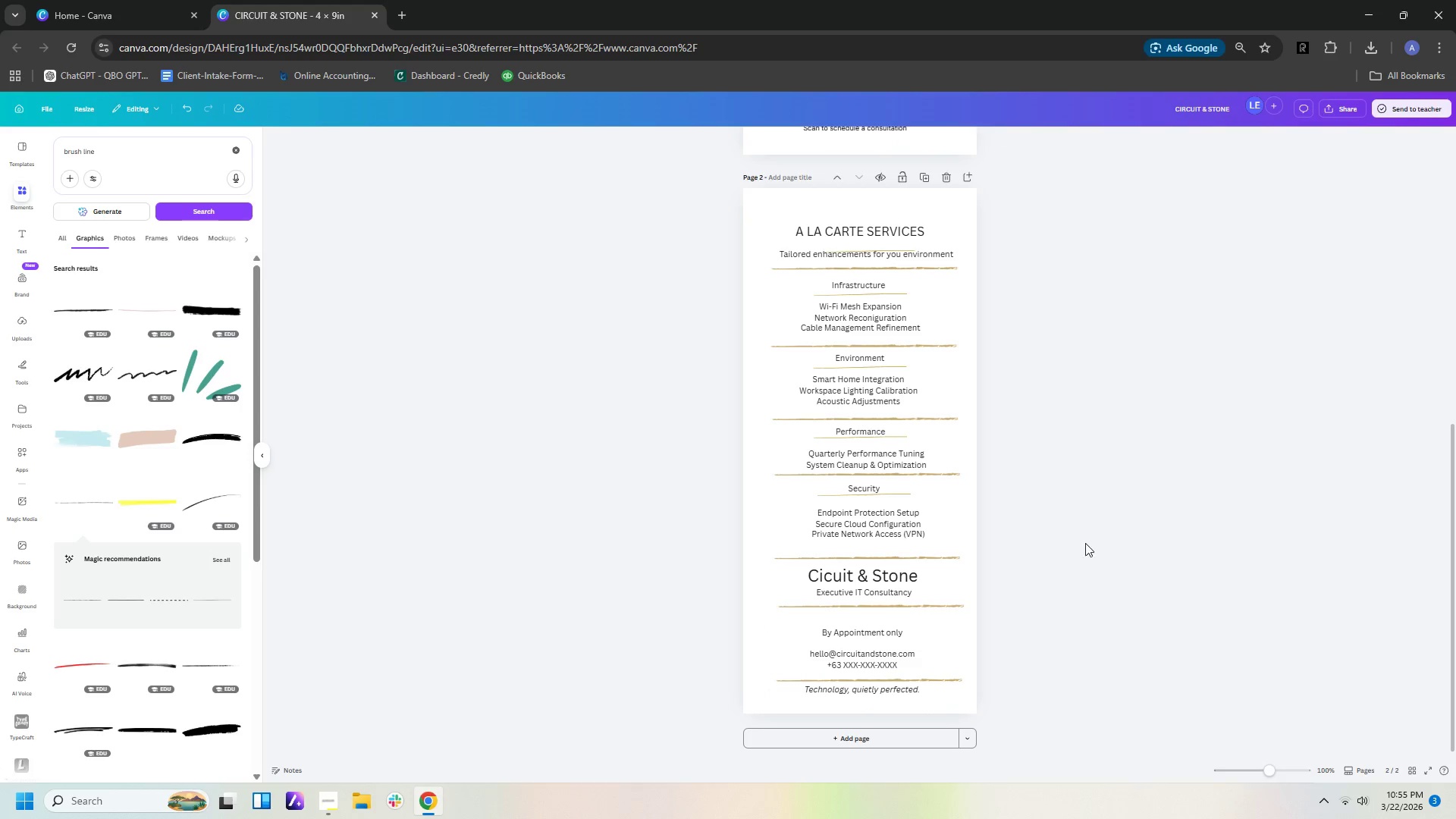 
hold_key(key=ControlLeft, duration=0.48)
scroll: coordinate [1100, 540], scroll_direction: down, amount: 3.0
 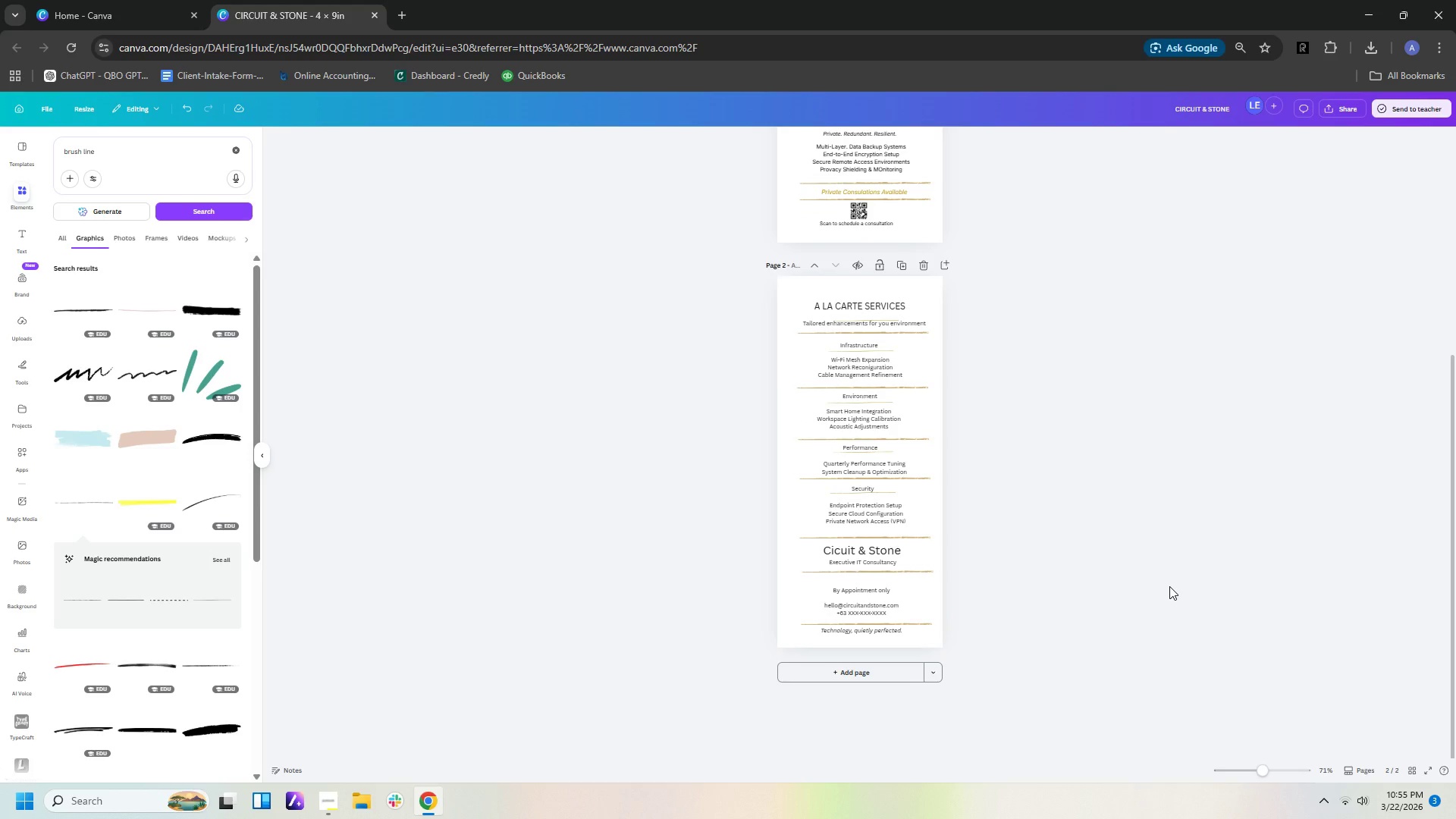 
hold_key(key=ControlLeft, duration=1.5)
scroll: coordinate [1171, 582], scroll_direction: up, amount: 2.0
 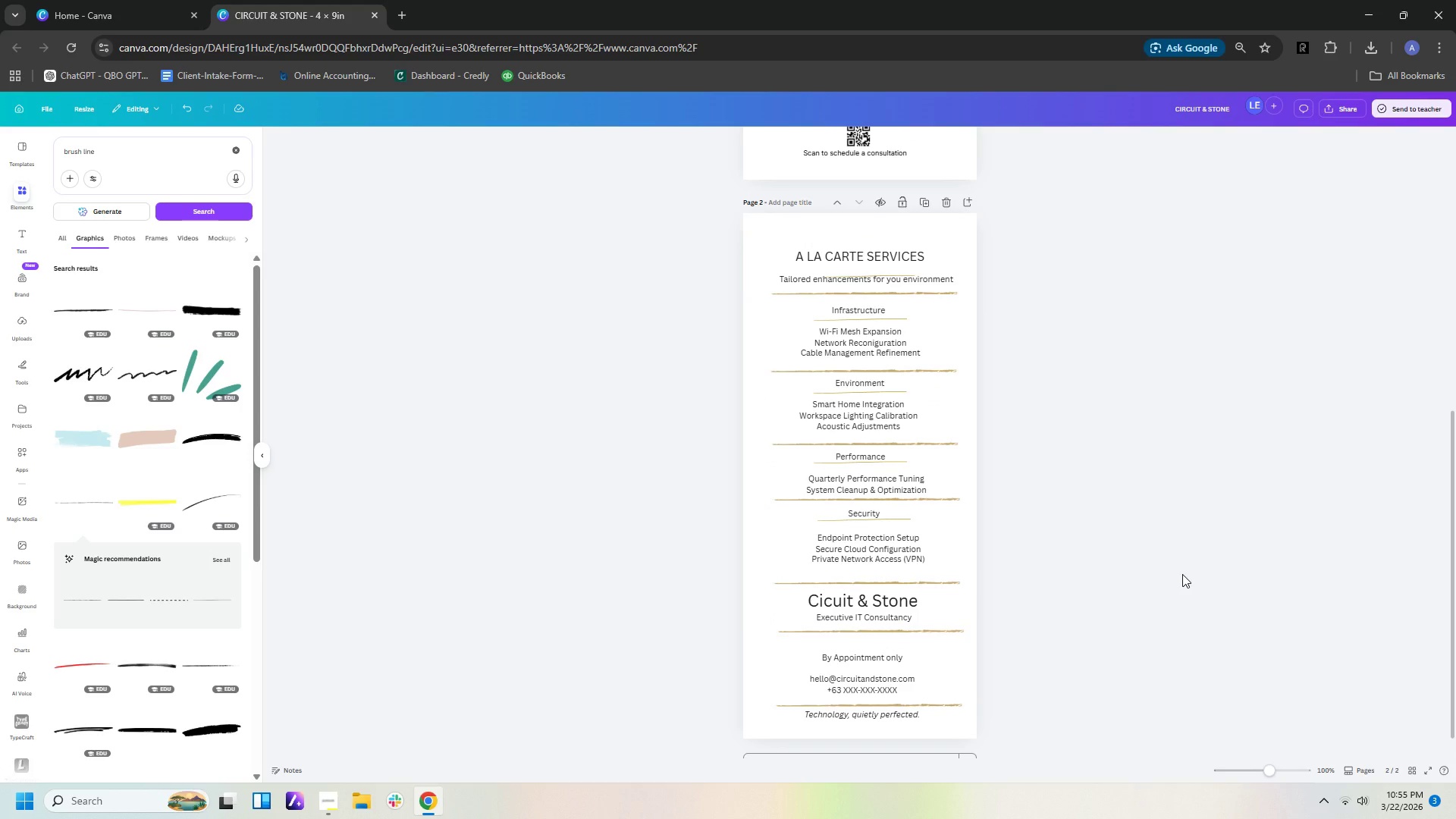 
hold_key(key=ControlLeft, duration=1.5)
scroll: coordinate [1182, 574], scroll_direction: up, amount: 1.0
 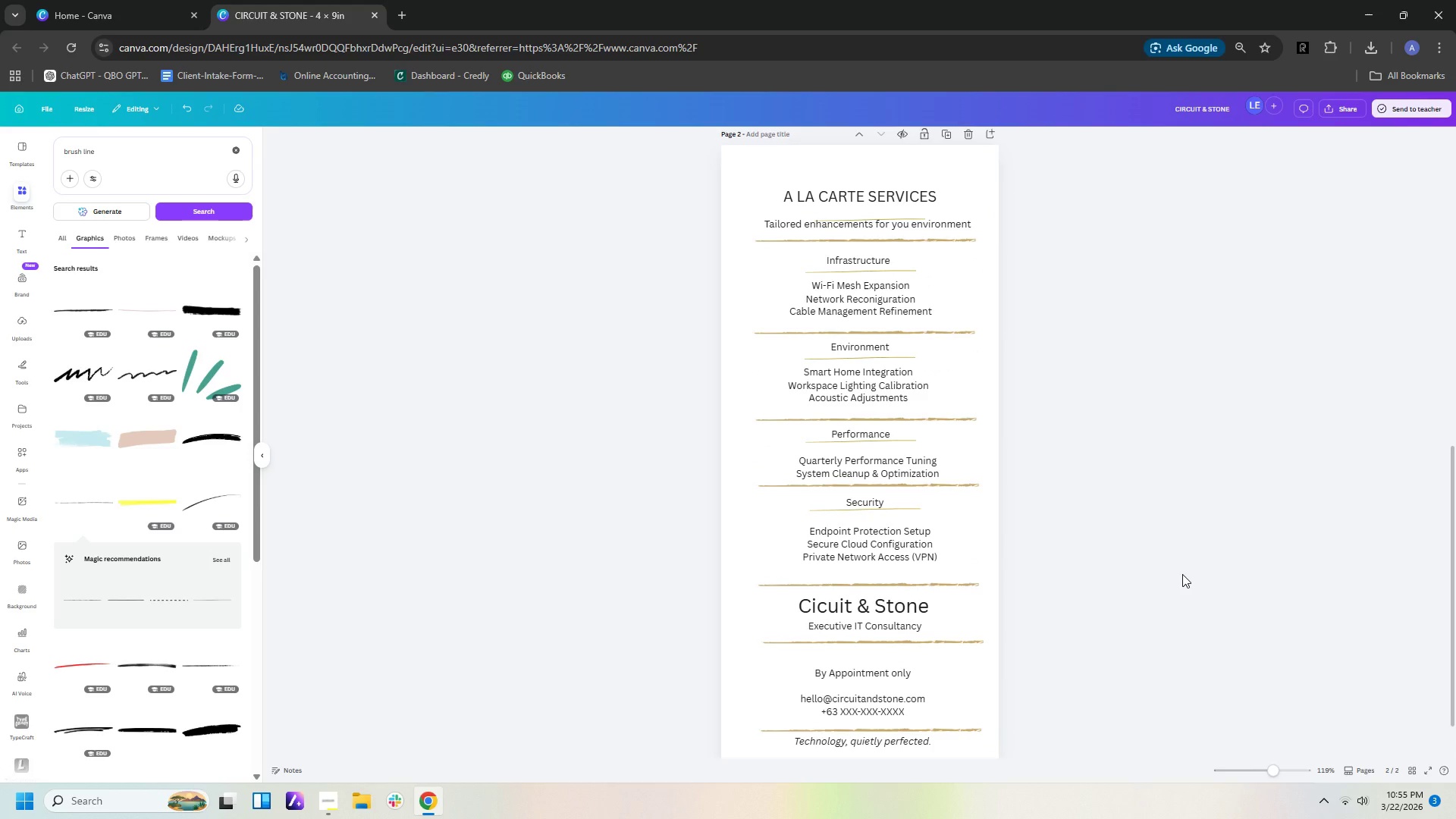 
hold_key(key=ControlLeft, duration=1.48)
scroll: coordinate [1182, 574], scroll_direction: down, amount: 6.0
 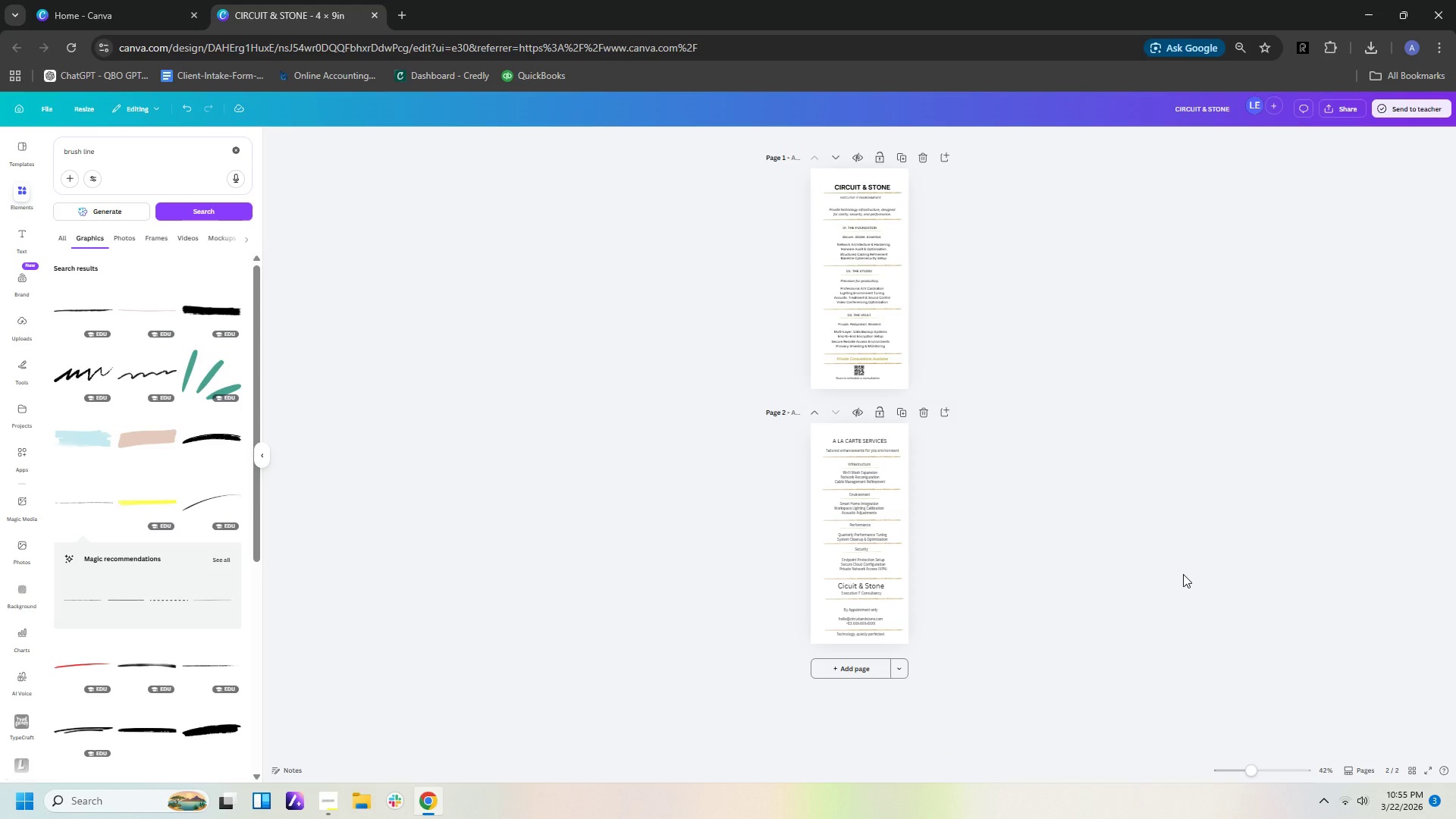 
left_click([876, 438])
 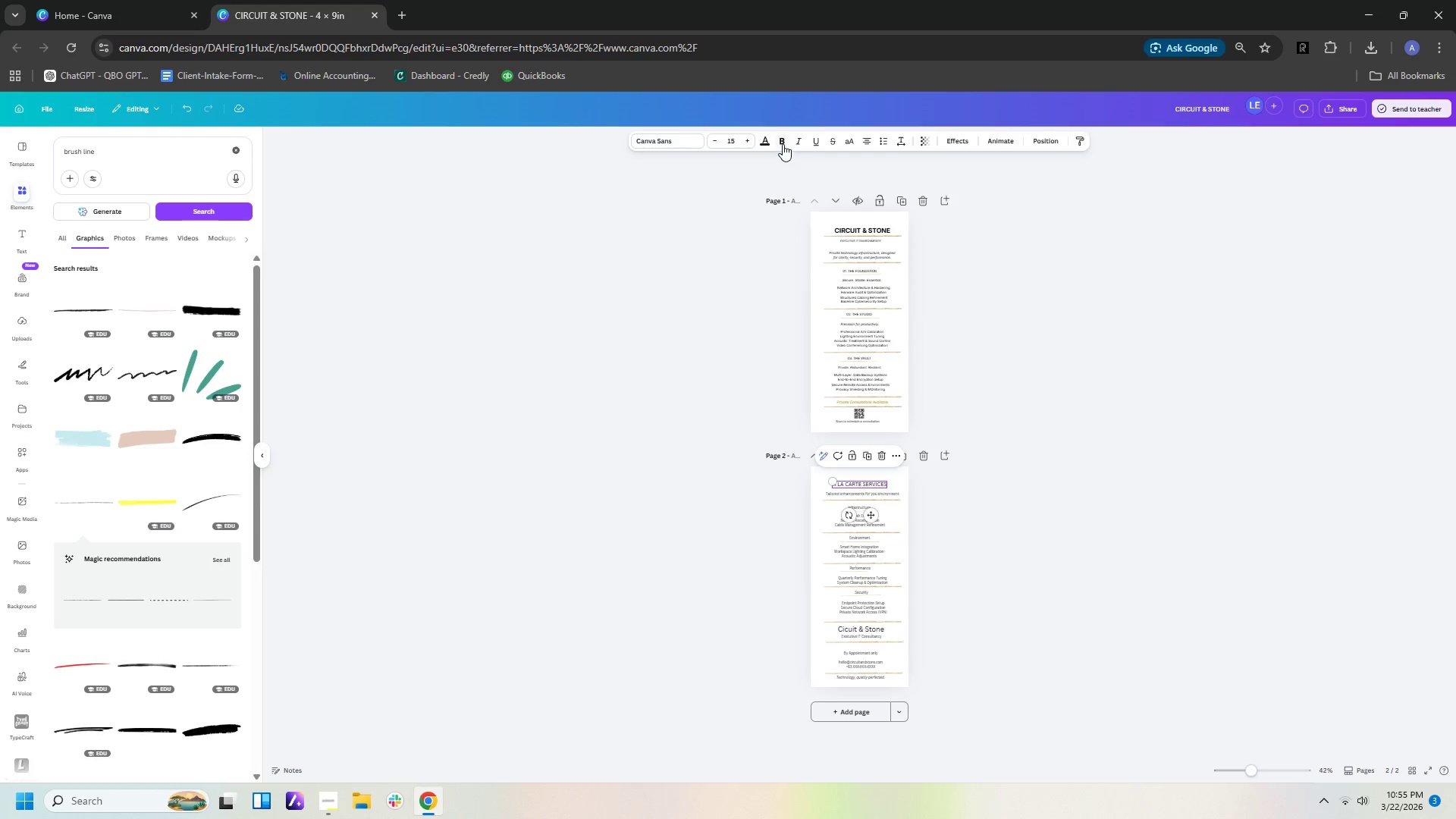 
double_click([1081, 432])
 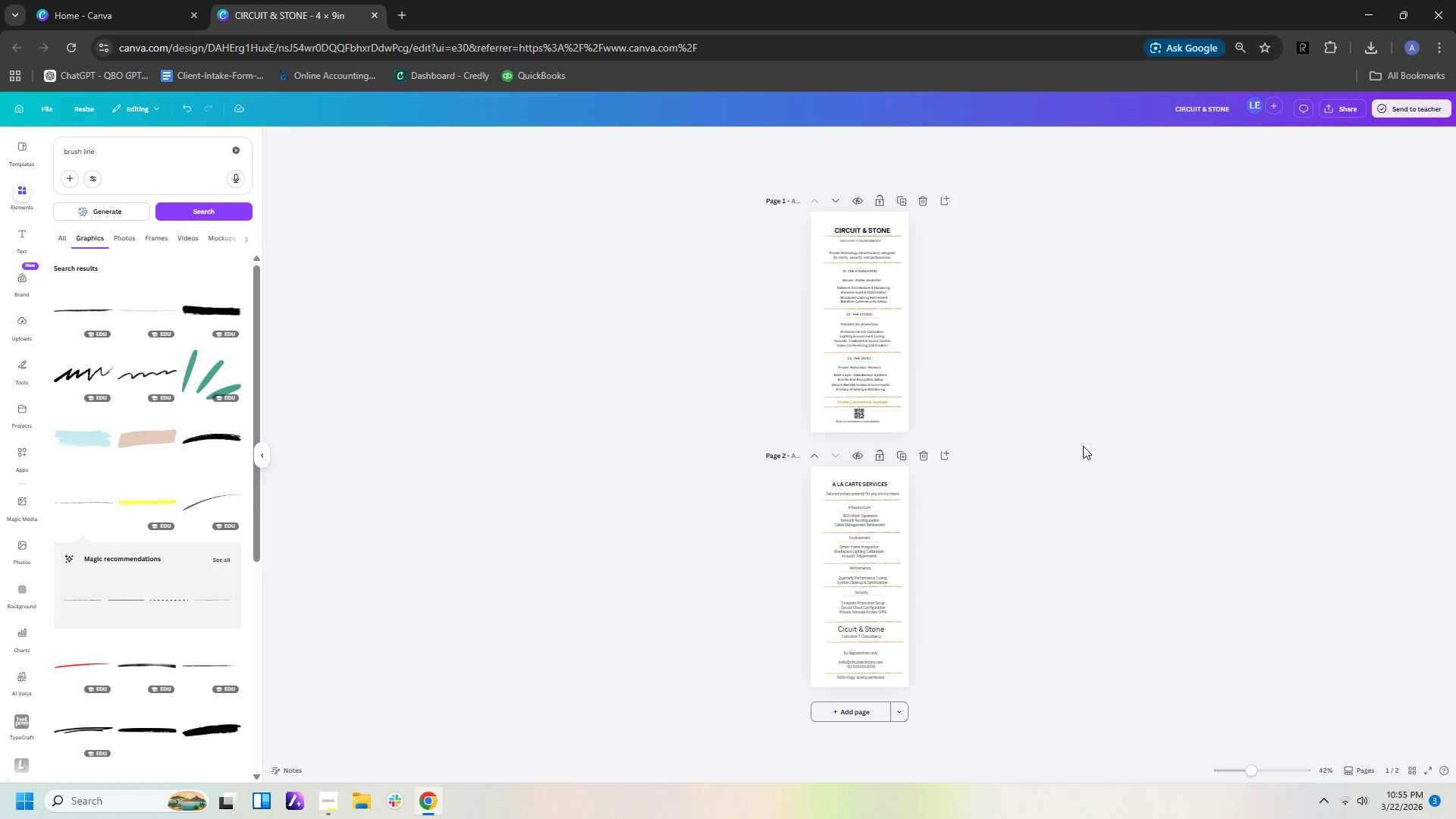 
triple_click([1083, 446])
 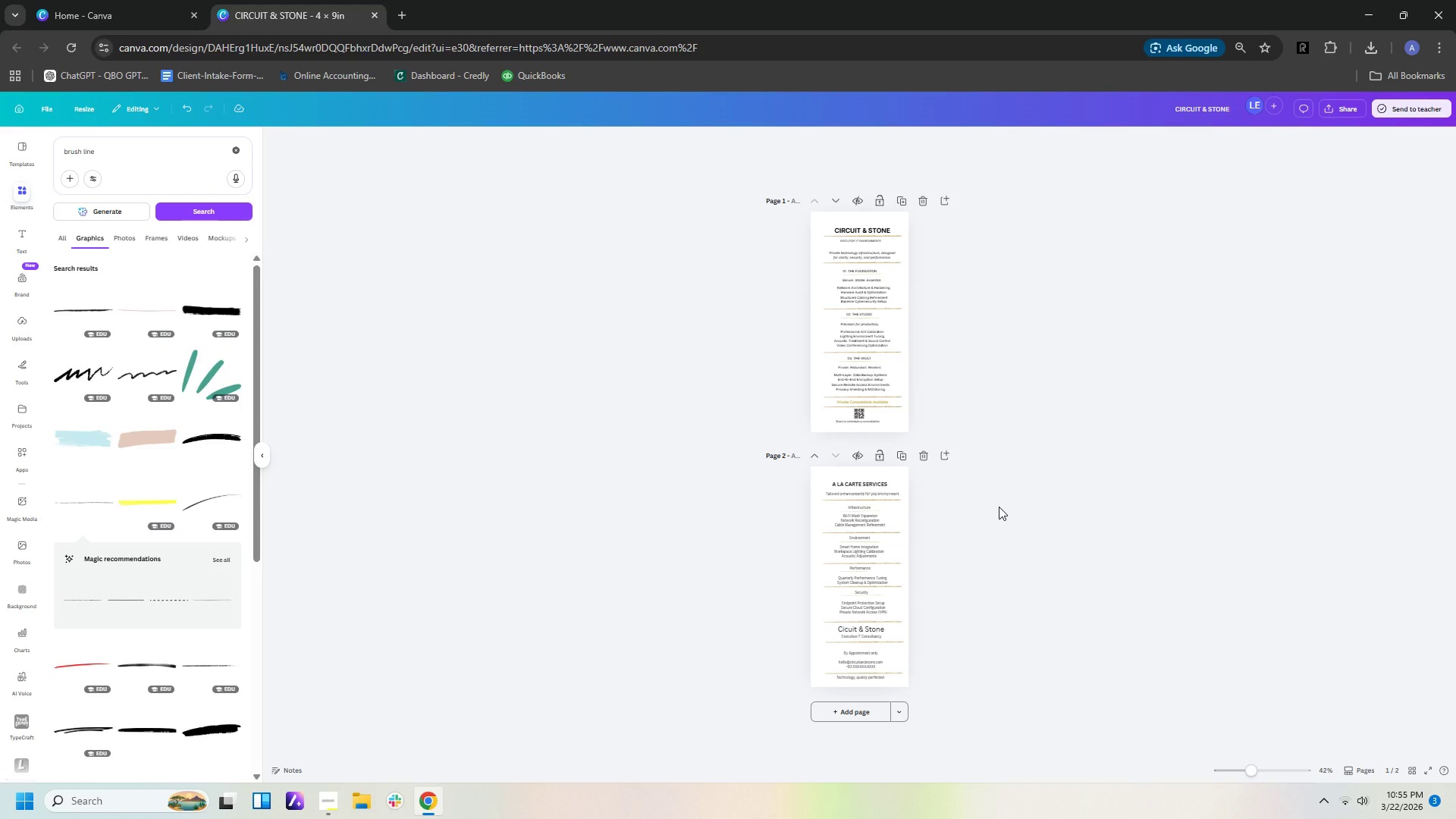 
wait(10.88)
 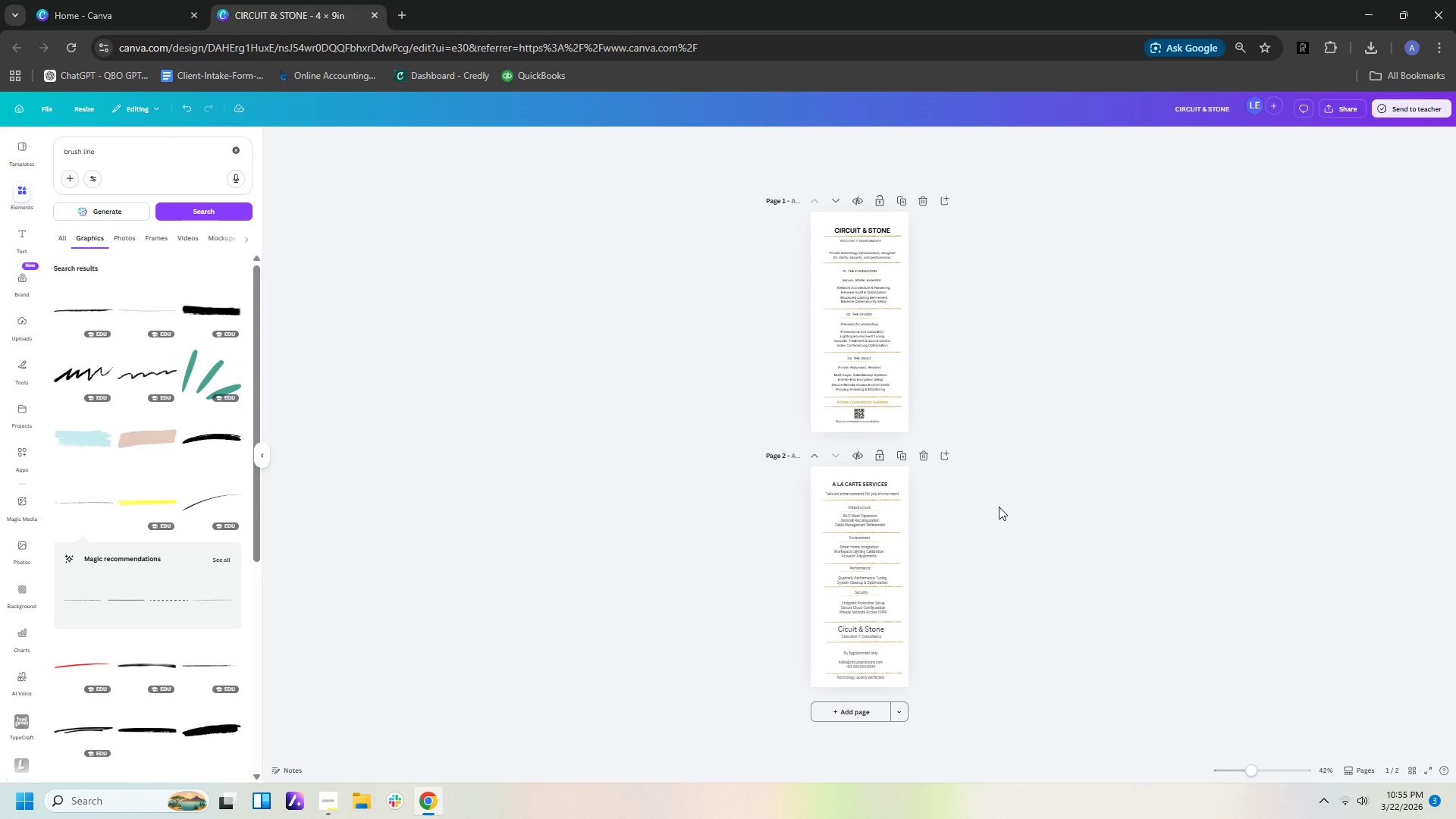 
left_click([870, 507])
 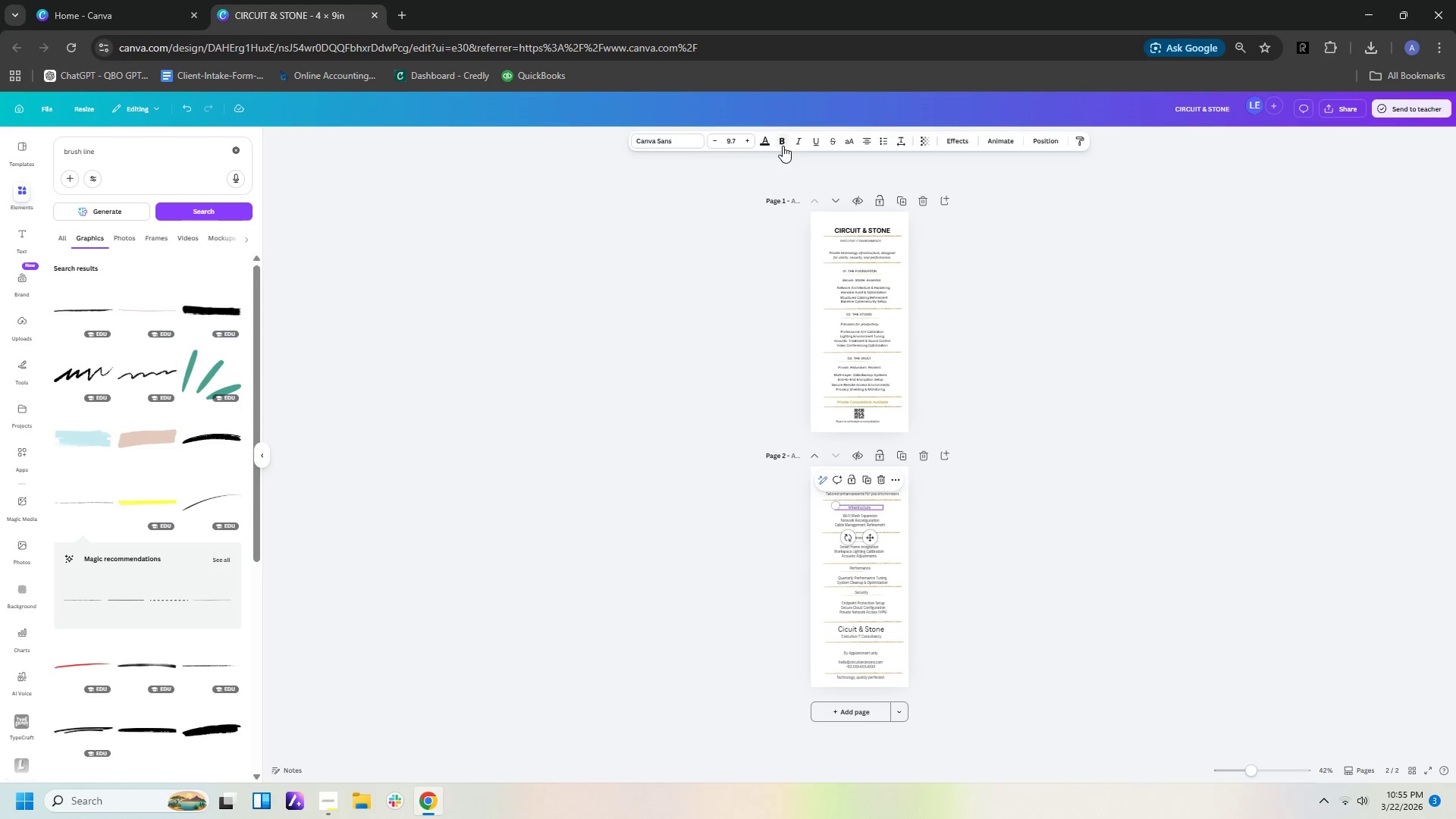 
left_click([769, 142])
 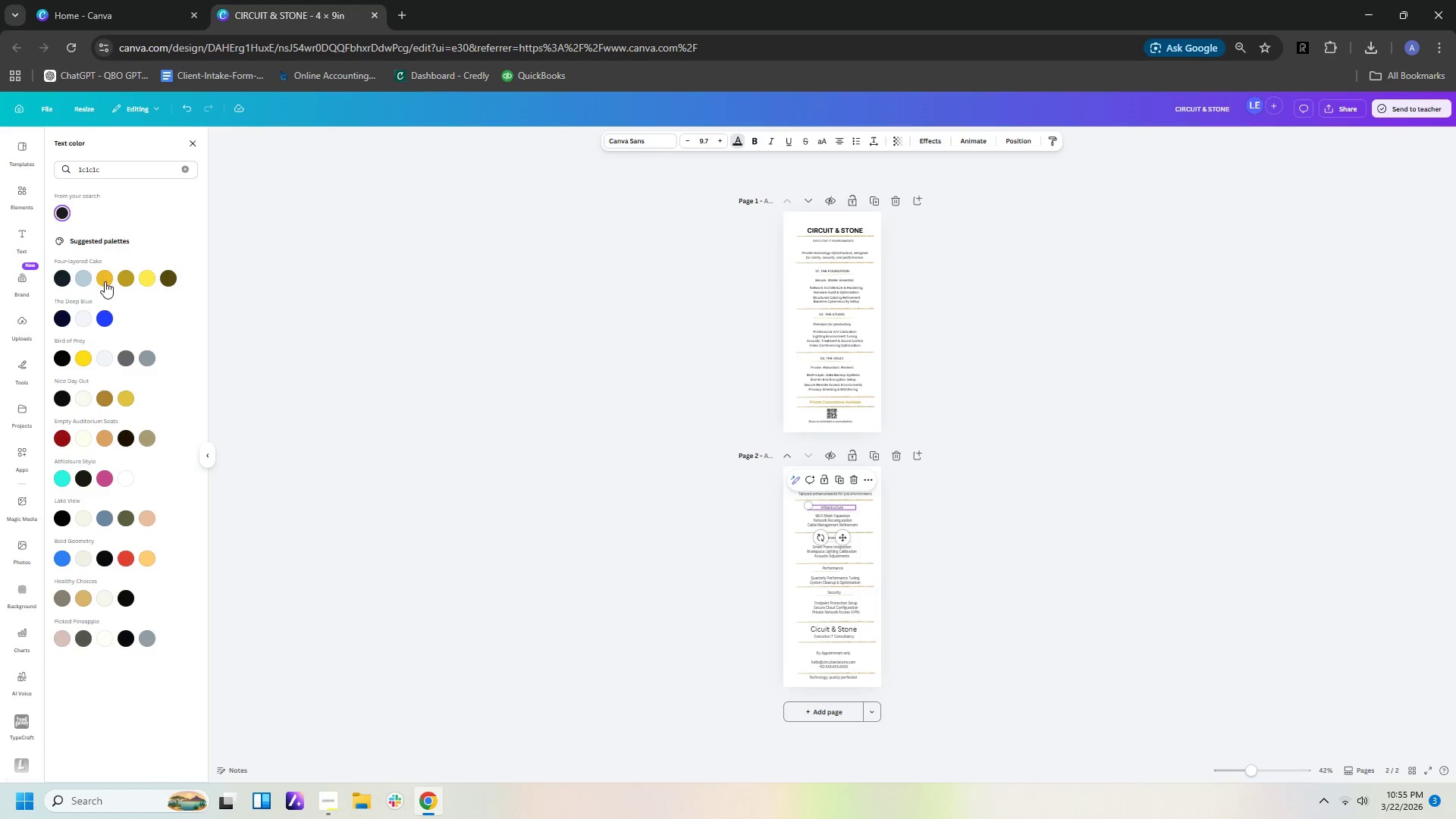 
left_click([105, 281])
 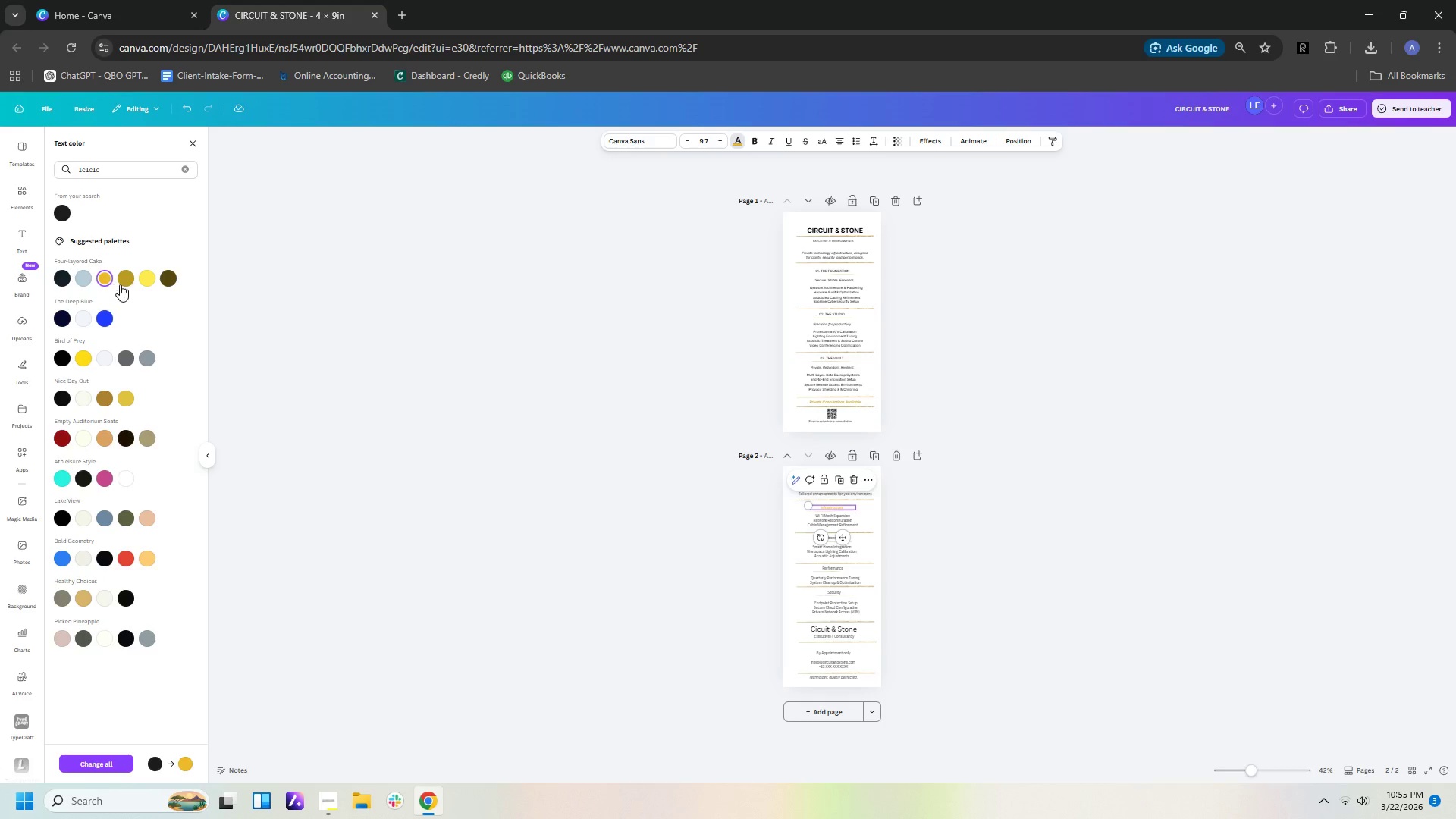 
left_click([124, 284])
 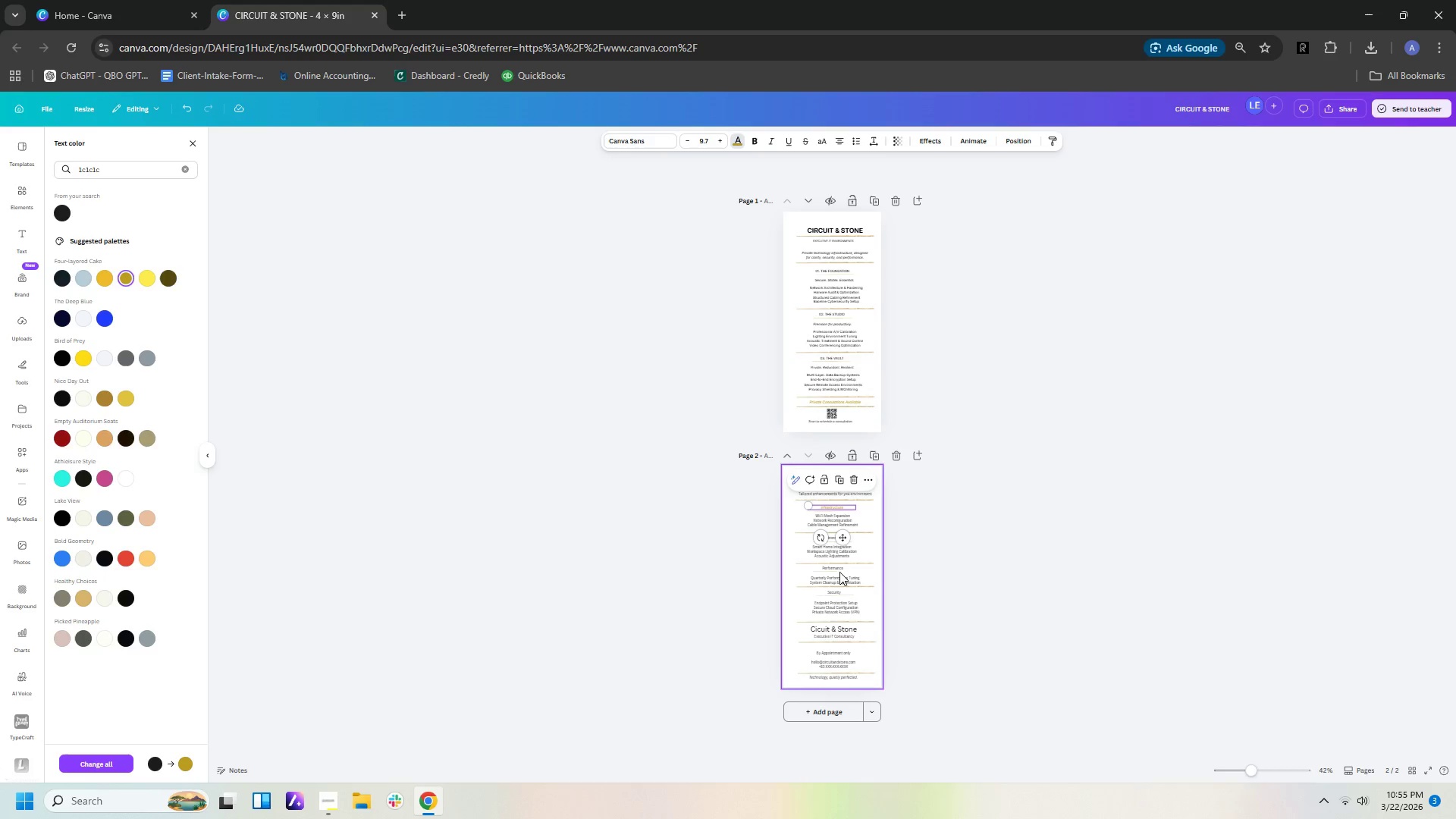 
left_click([837, 568])
 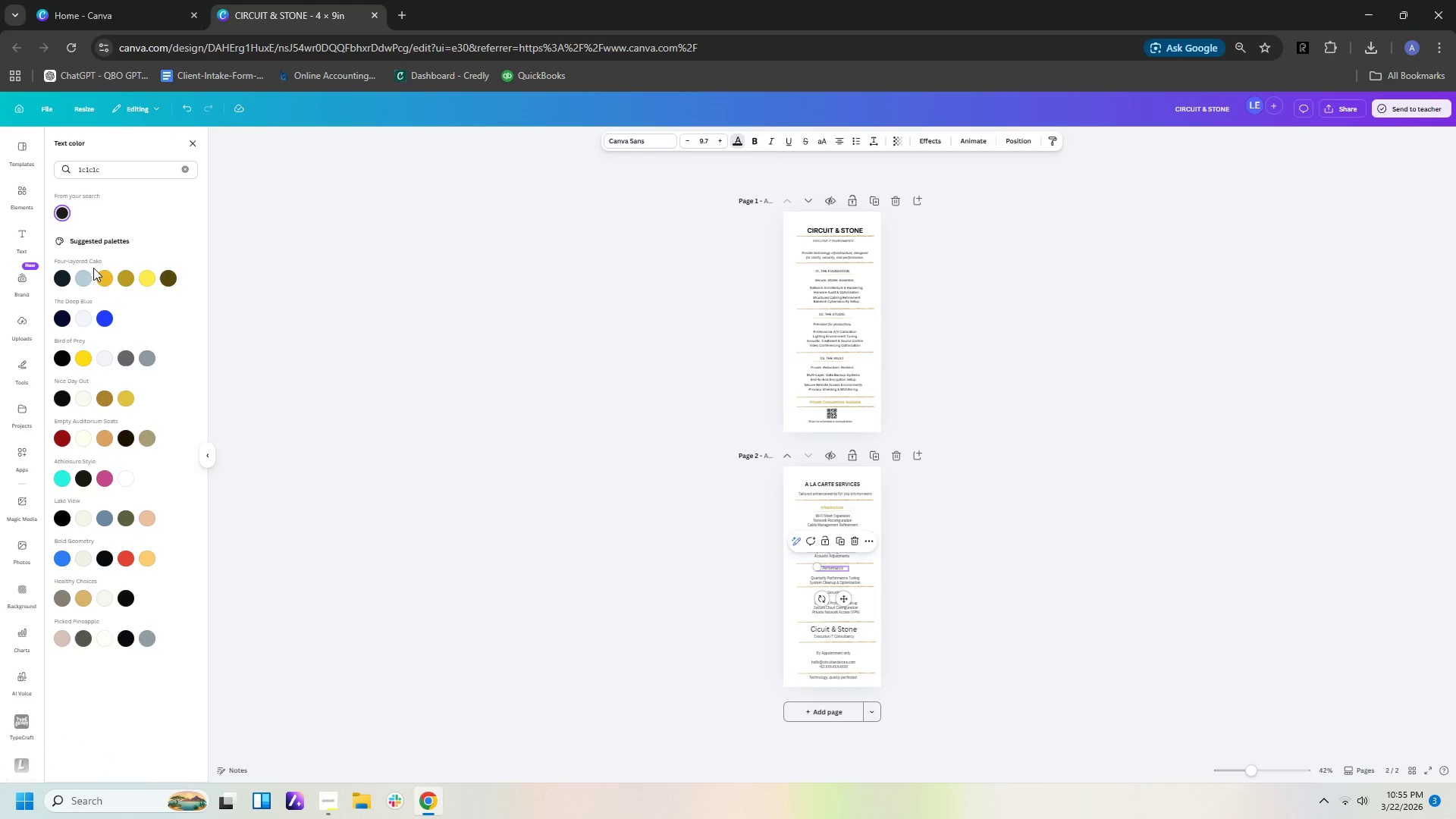 
left_click([127, 278])
 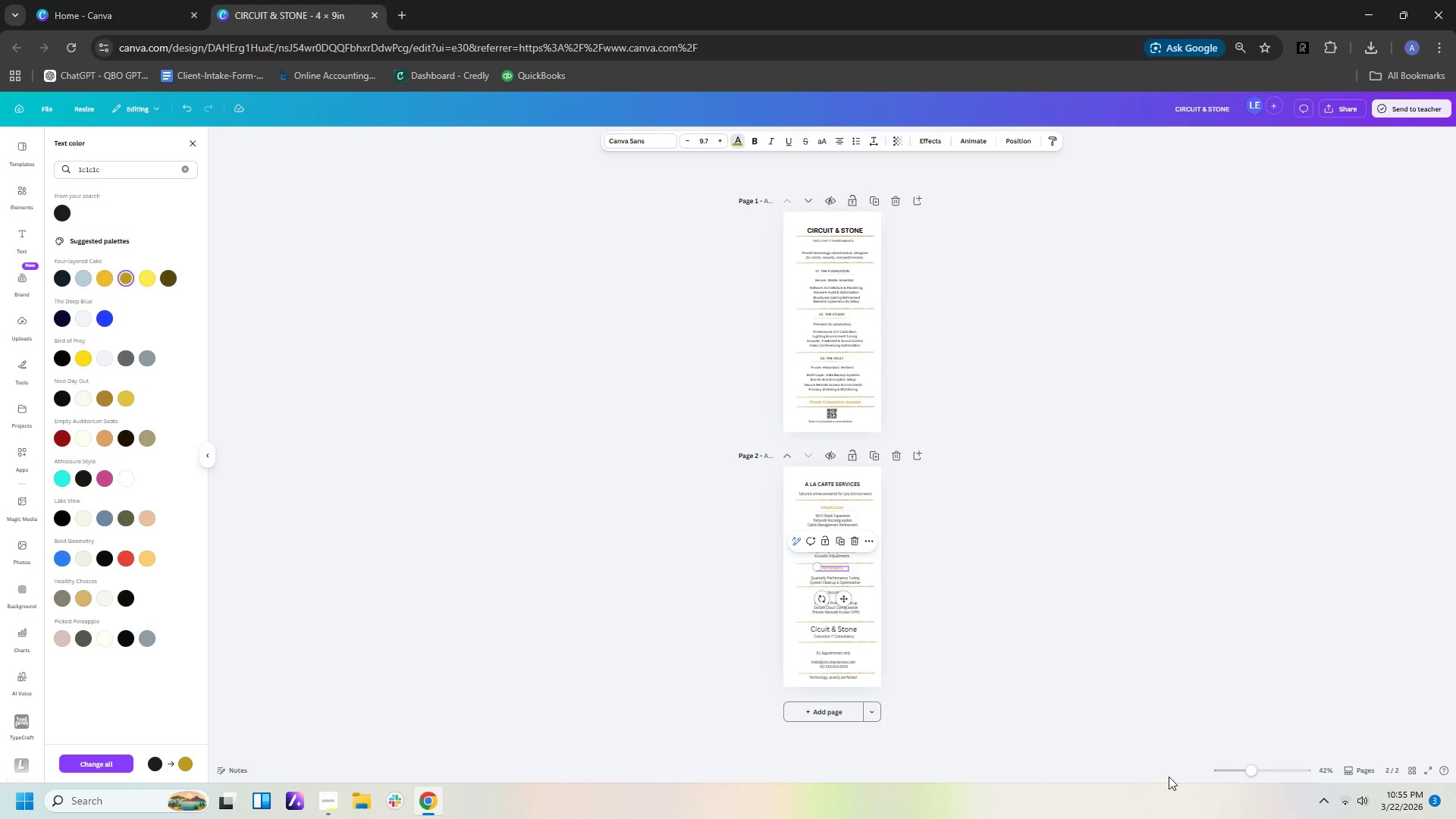 
scroll: coordinate [1169, 777], scroll_direction: down, amount: 1.0
 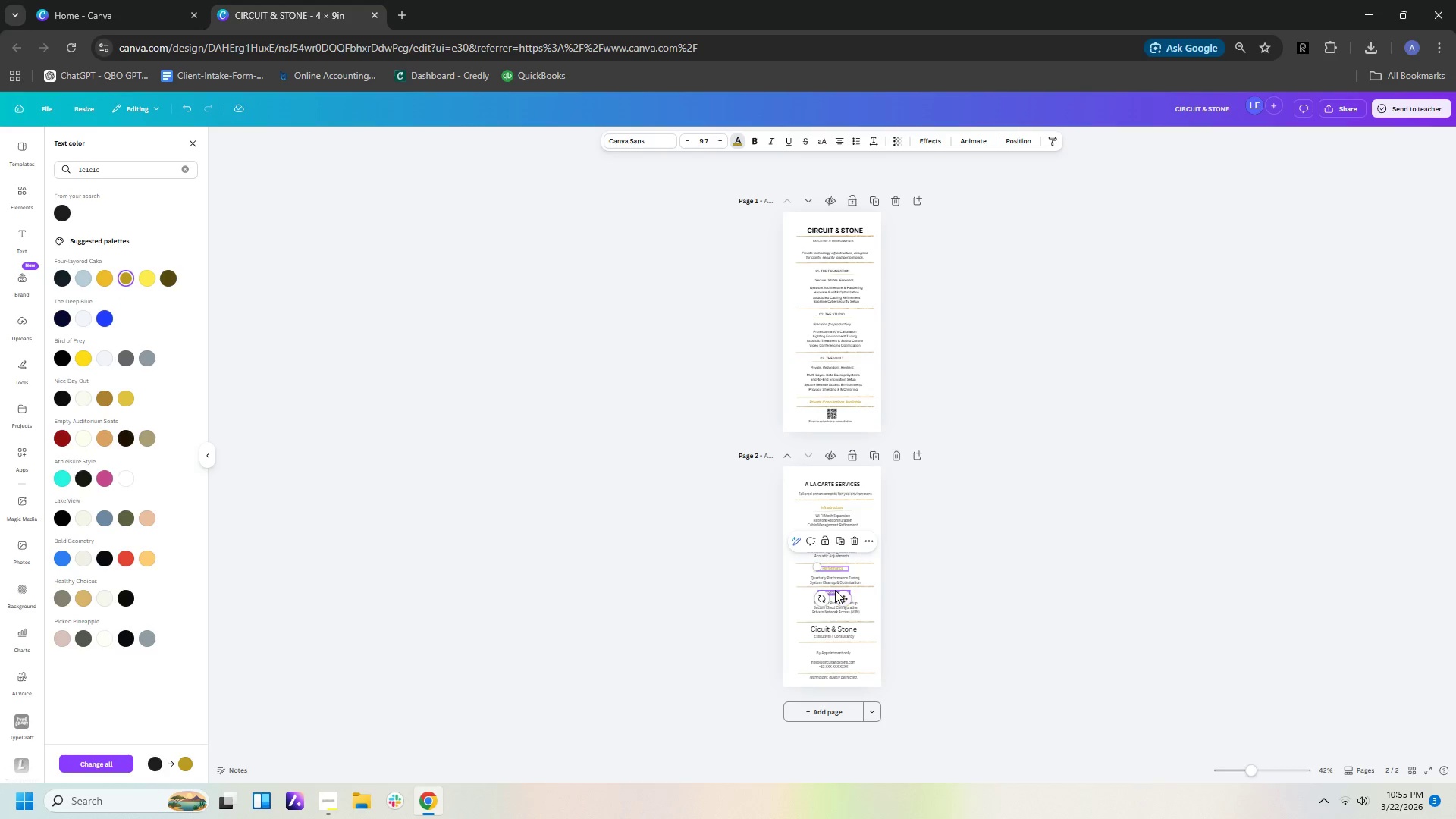 
left_click([834, 590])
 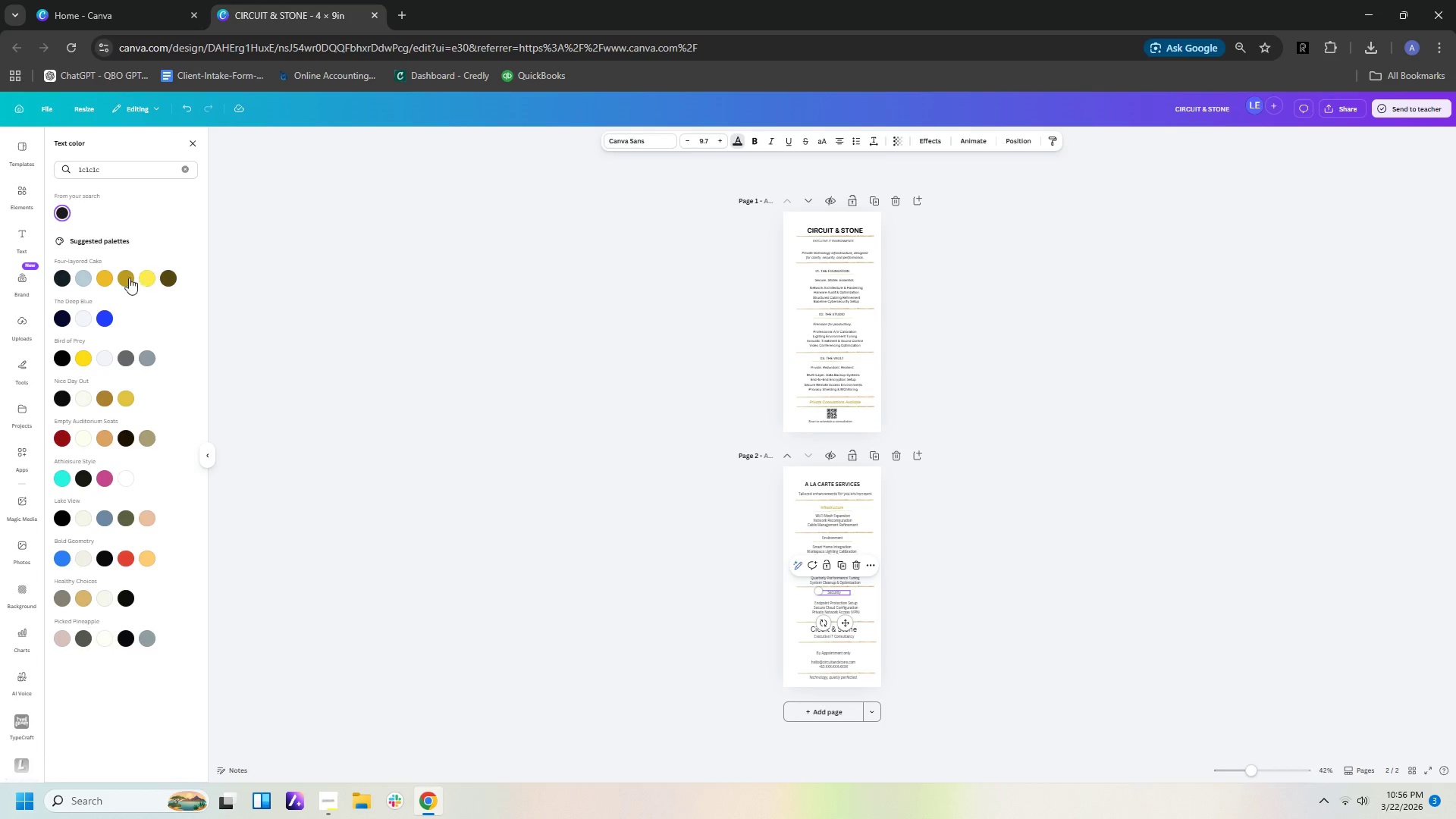 
left_click([118, 279])
 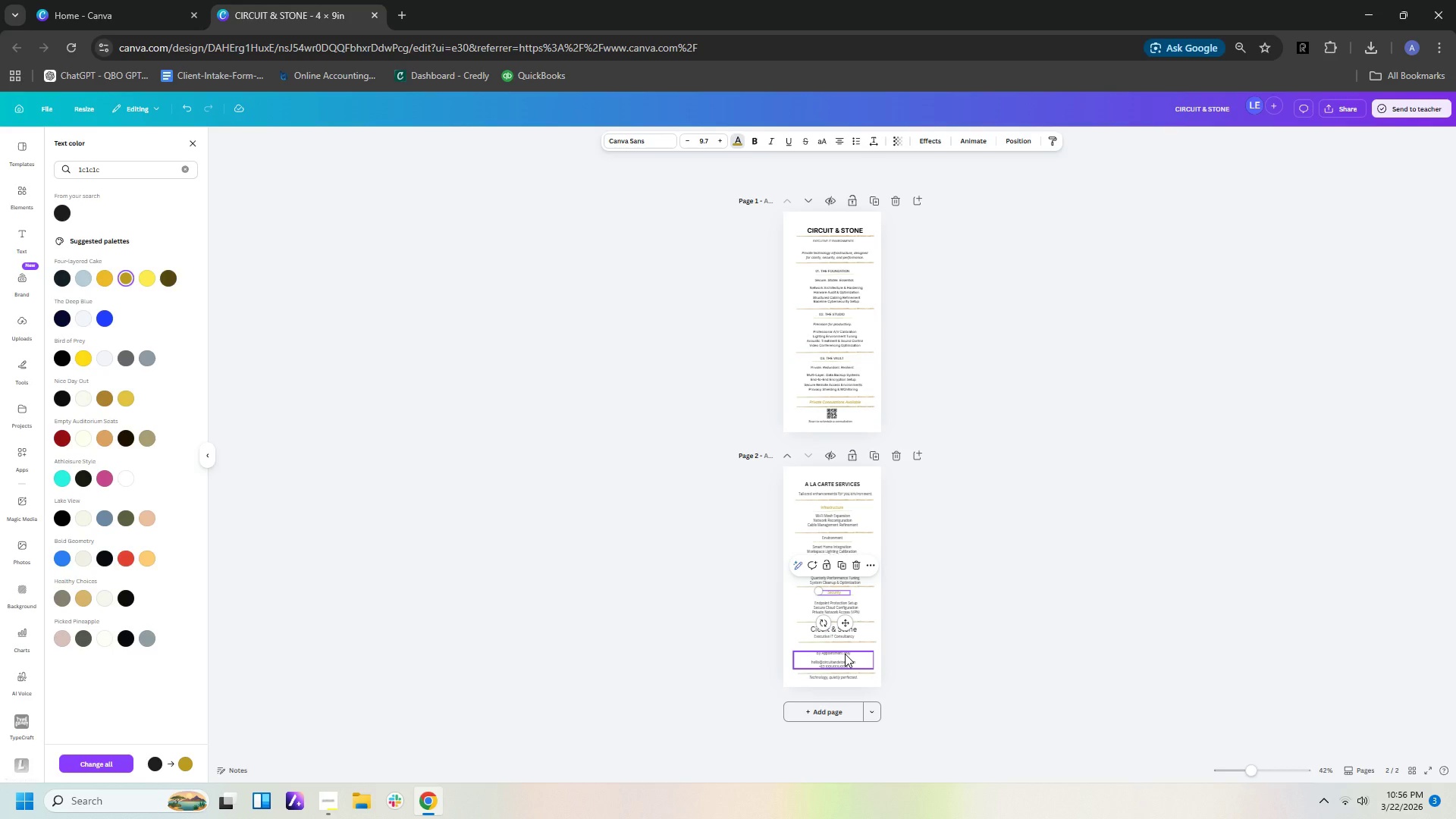 
wait(7.22)
 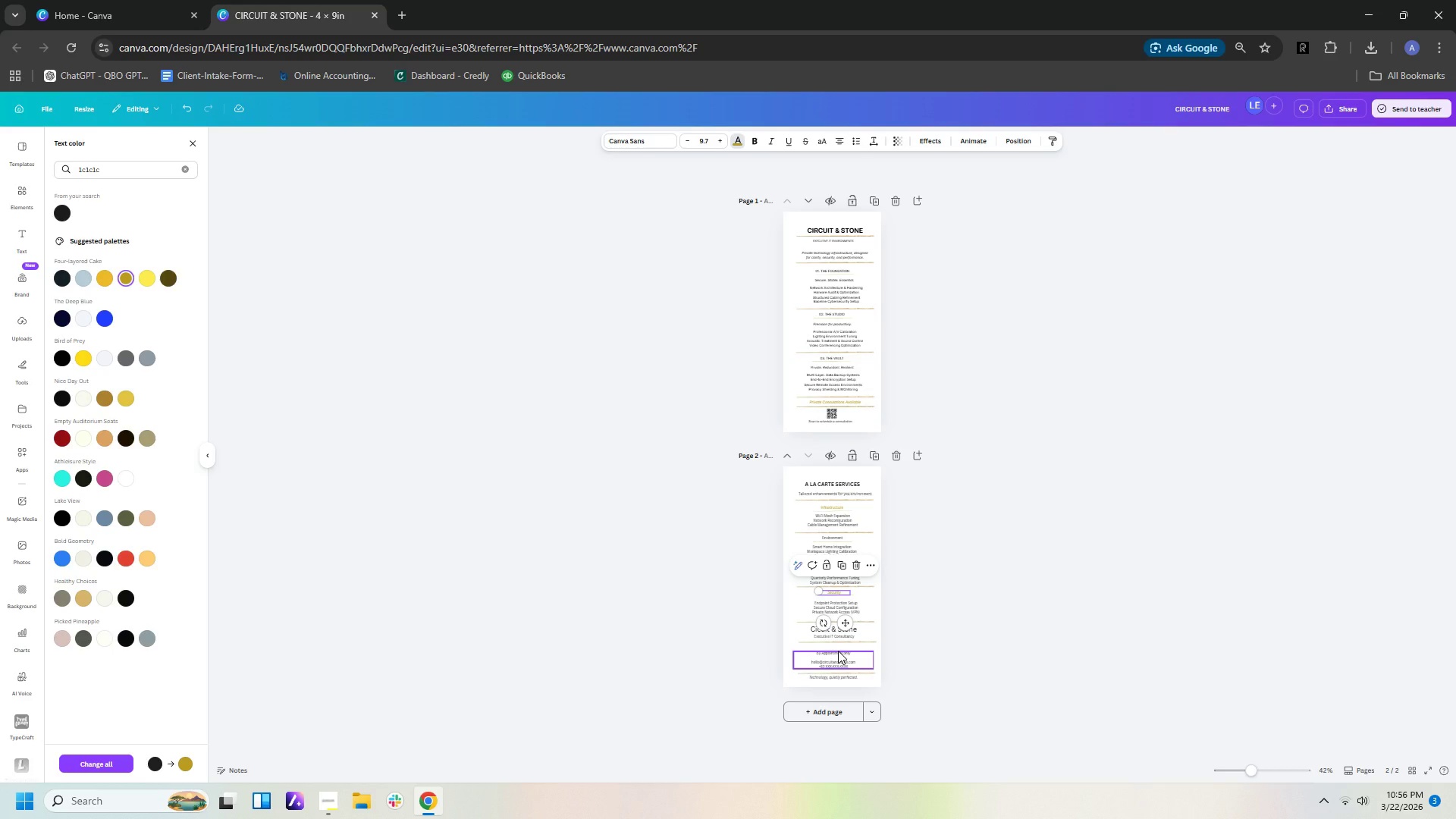 
scroll: coordinate [1037, 542], scroll_direction: up, amount: 1.0
 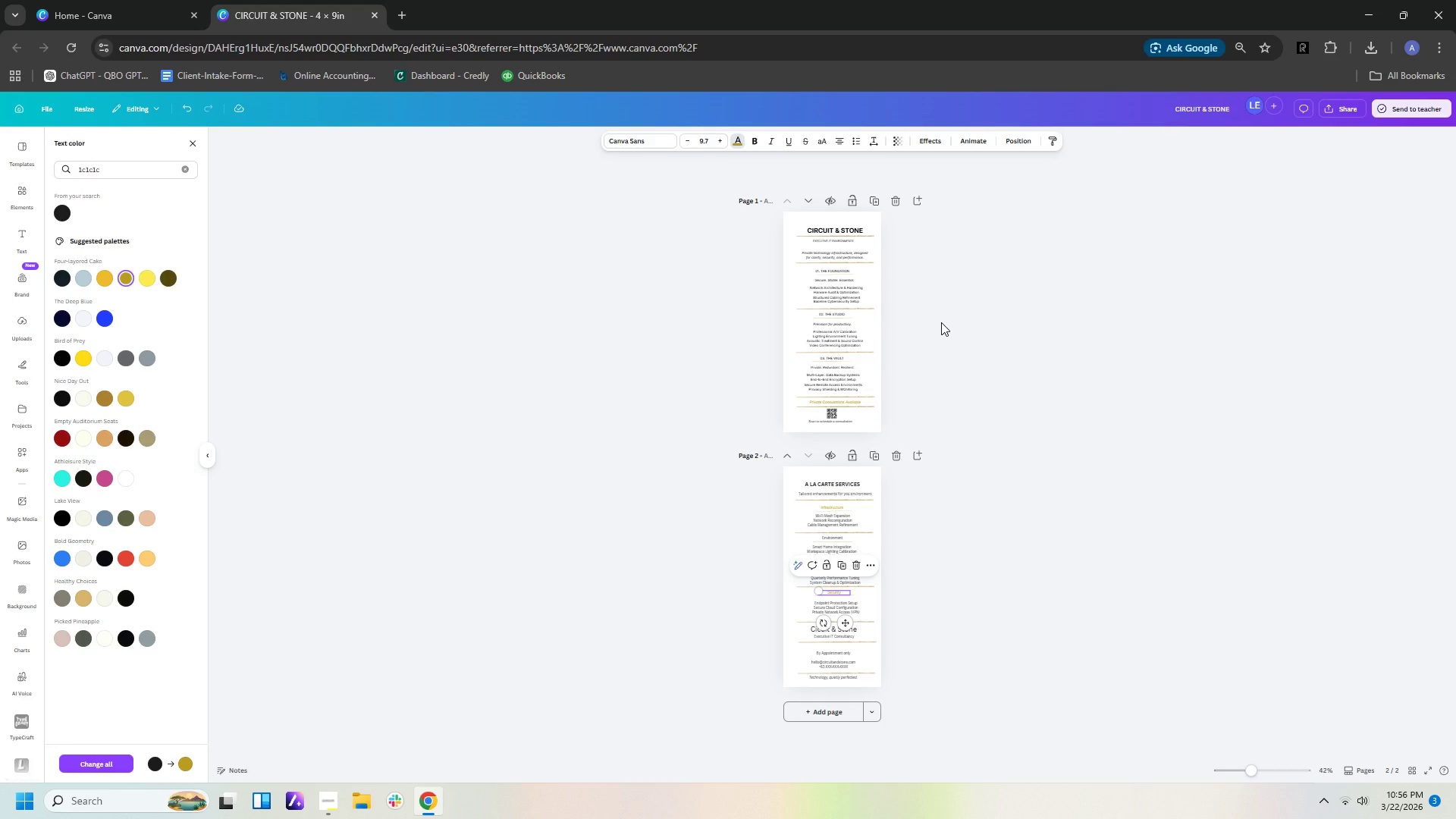 
wait(7.01)
 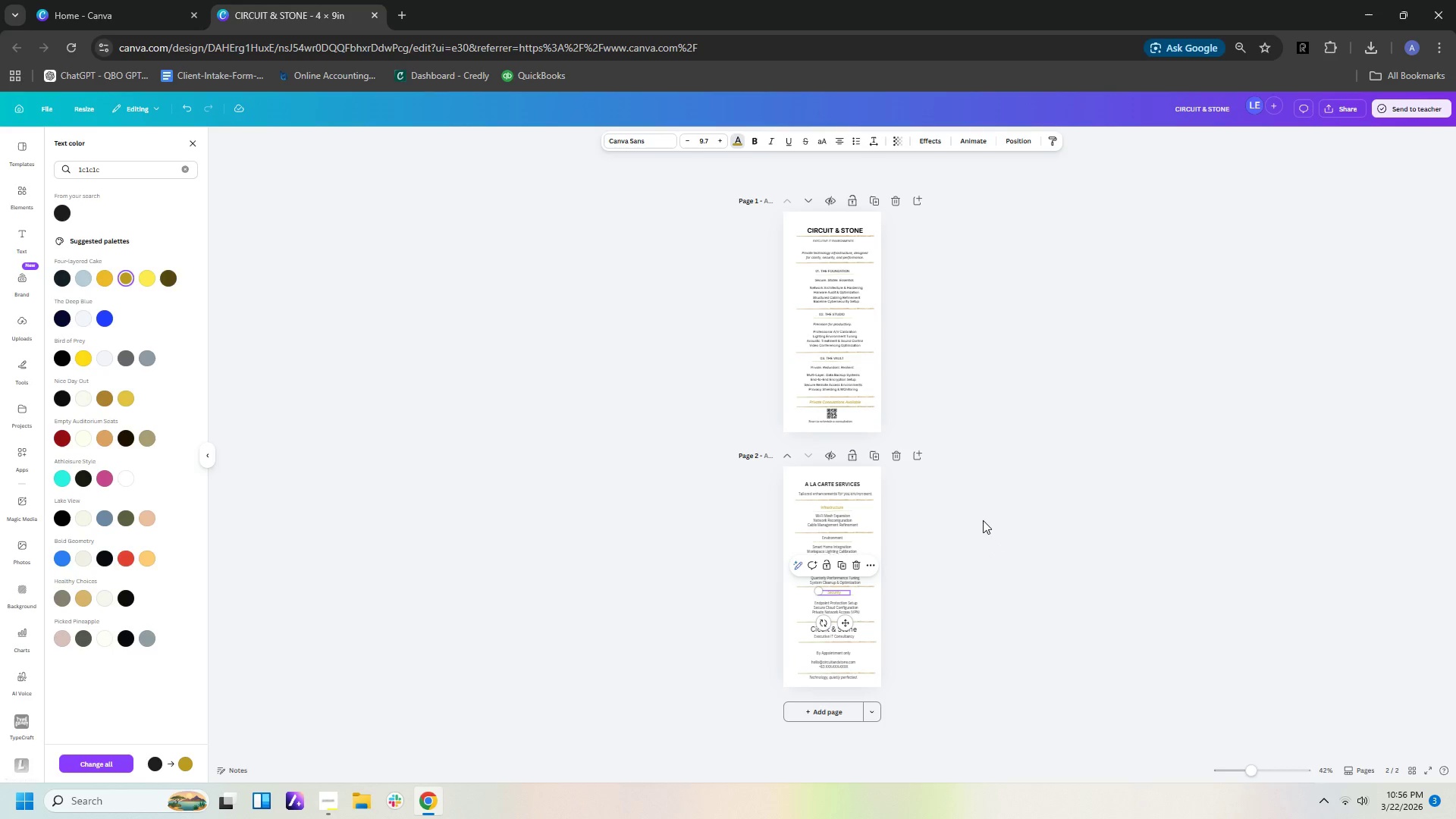 
left_click([849, 226])
 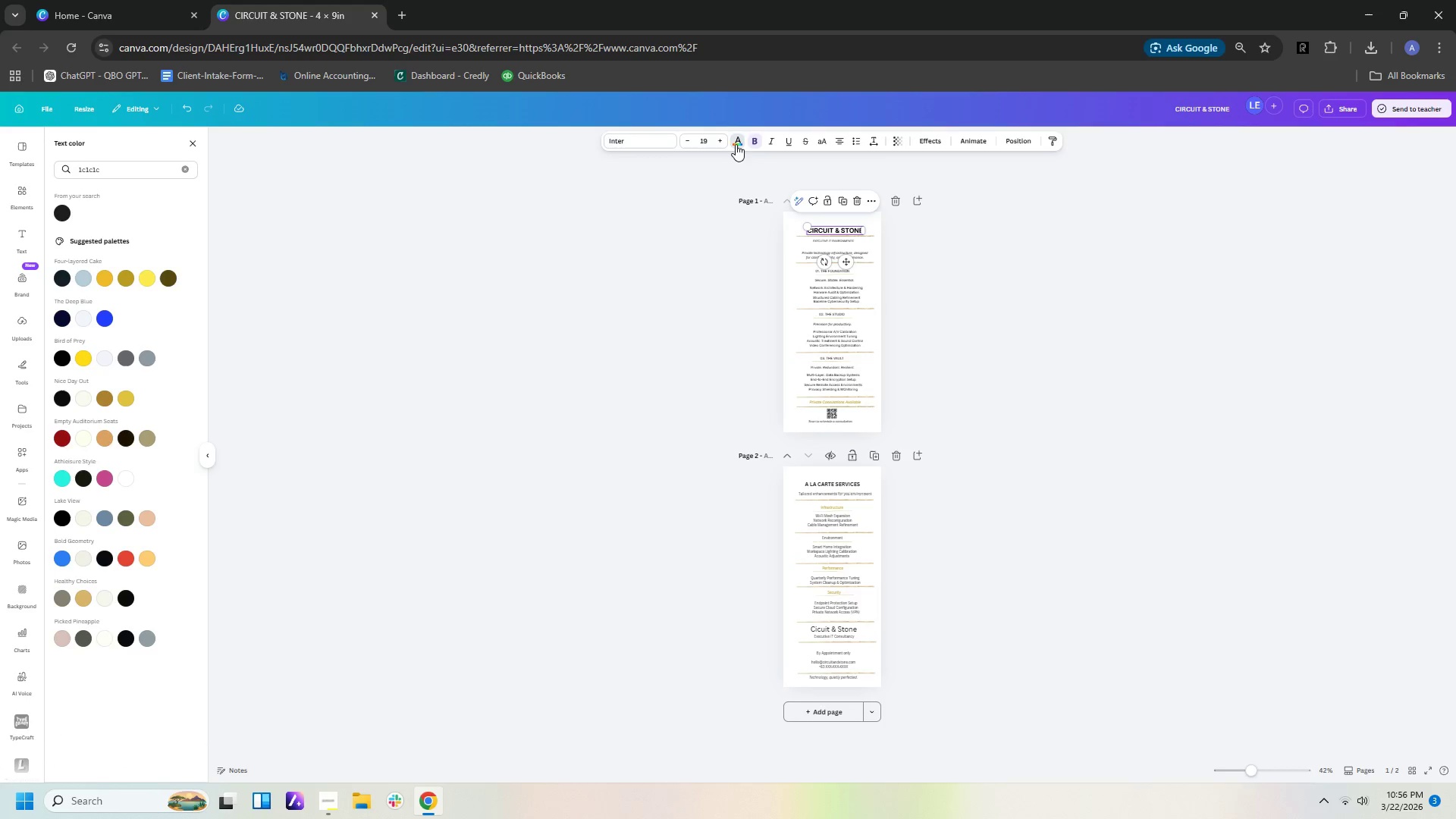 
left_click([738, 138])
 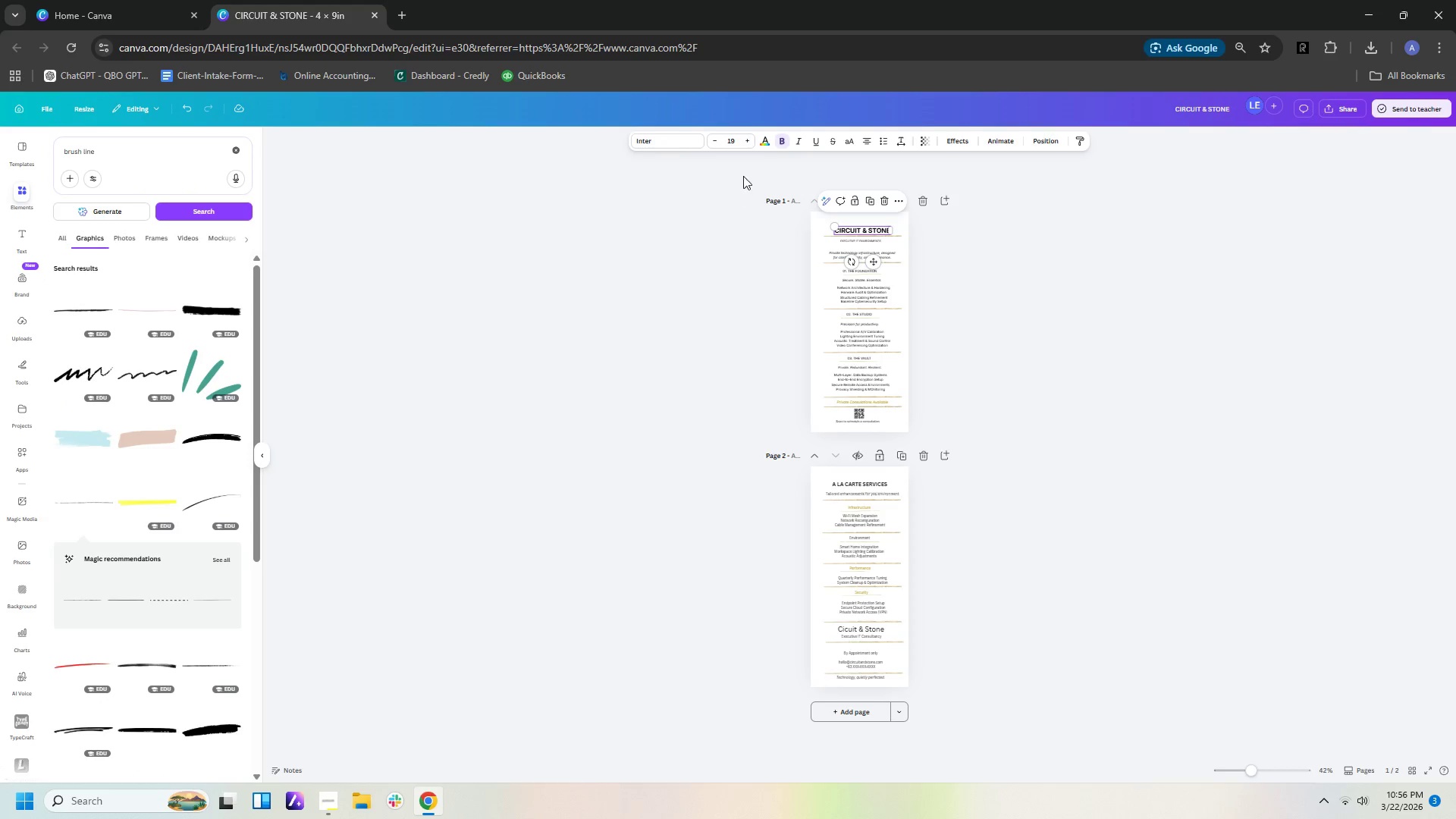 
left_click([763, 141])
 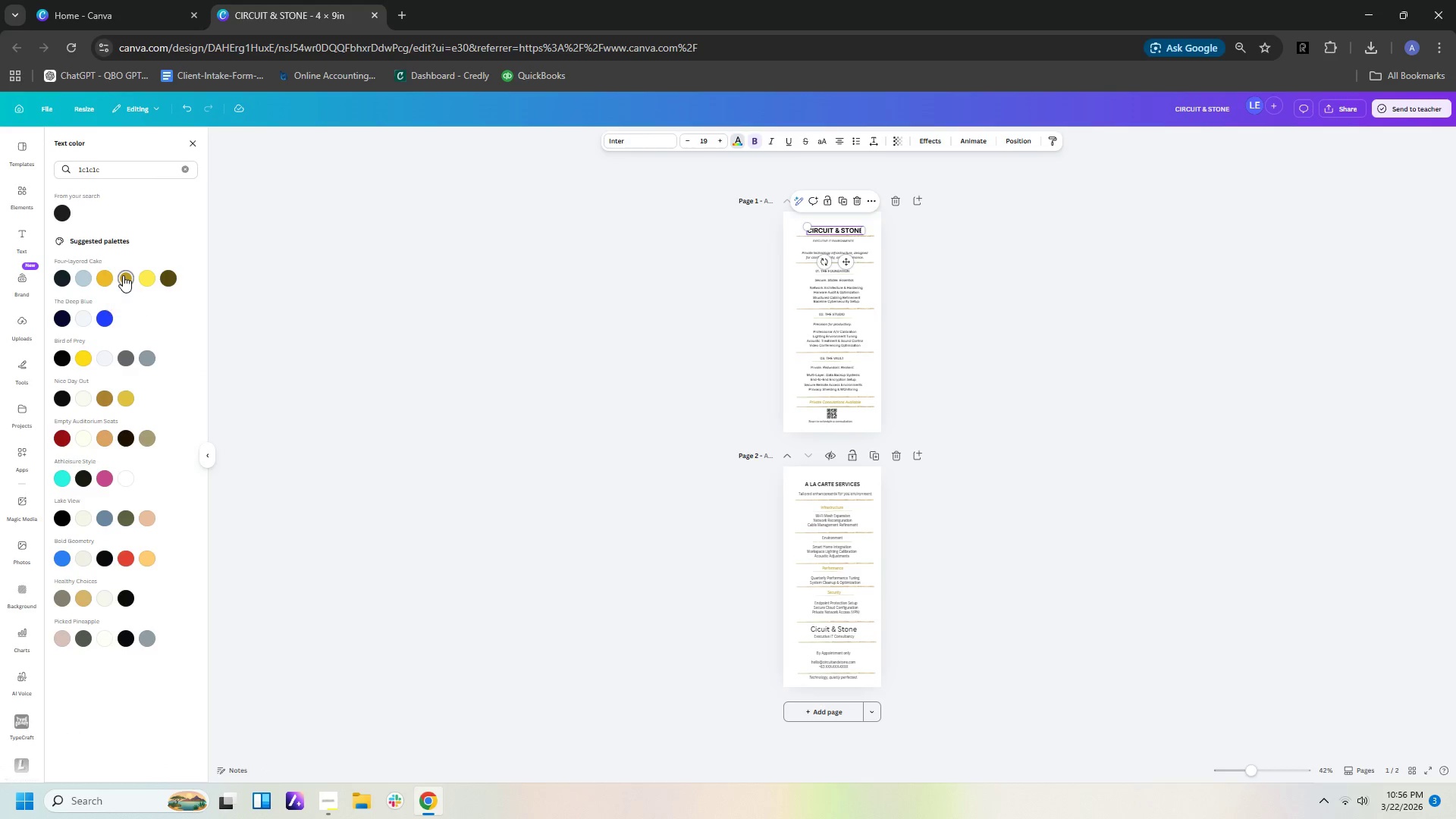 
double_click([362, 318])
 